 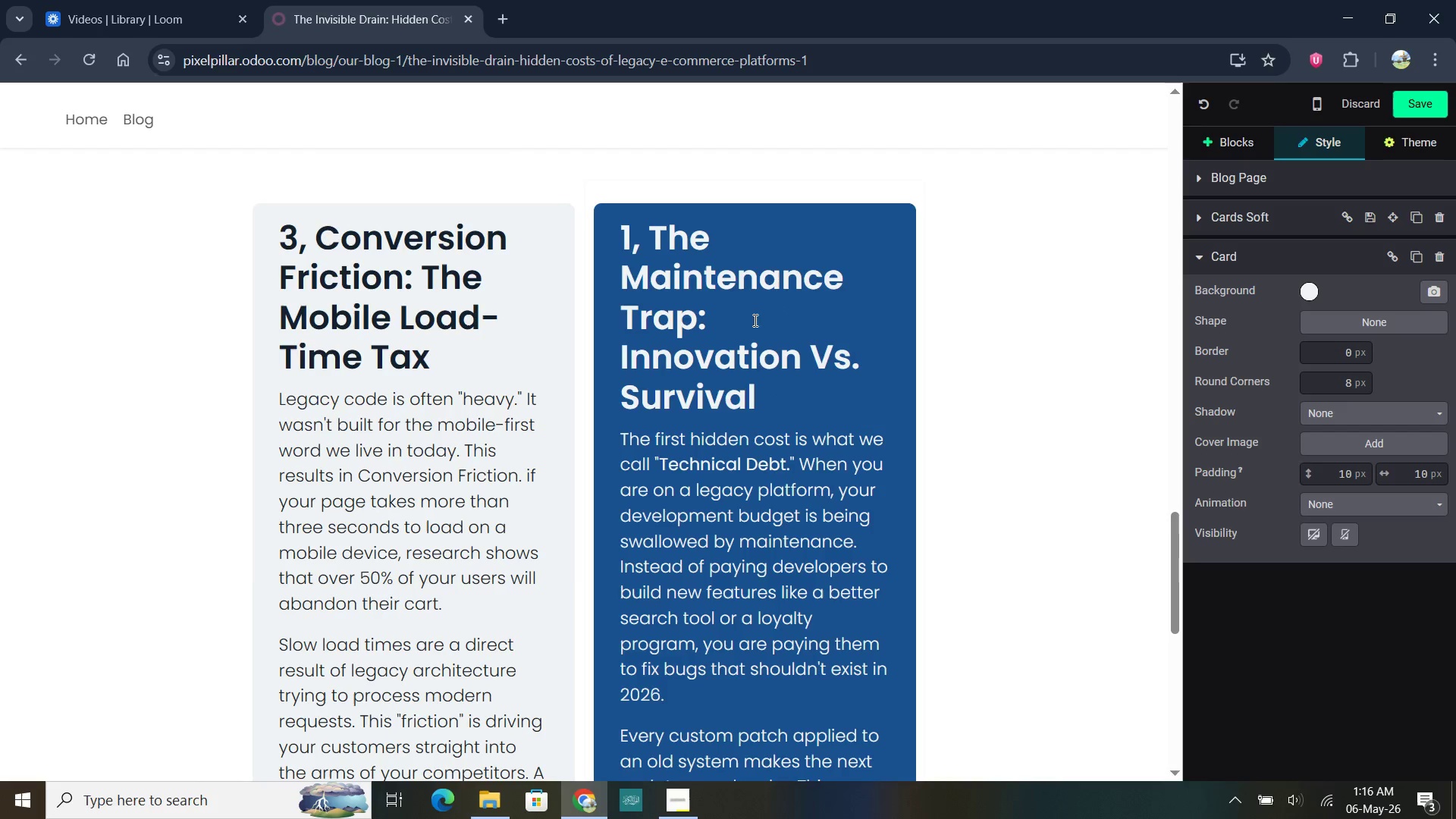 
left_click_drag(start_coordinate=[760, 394], to_coordinate=[620, 241])
 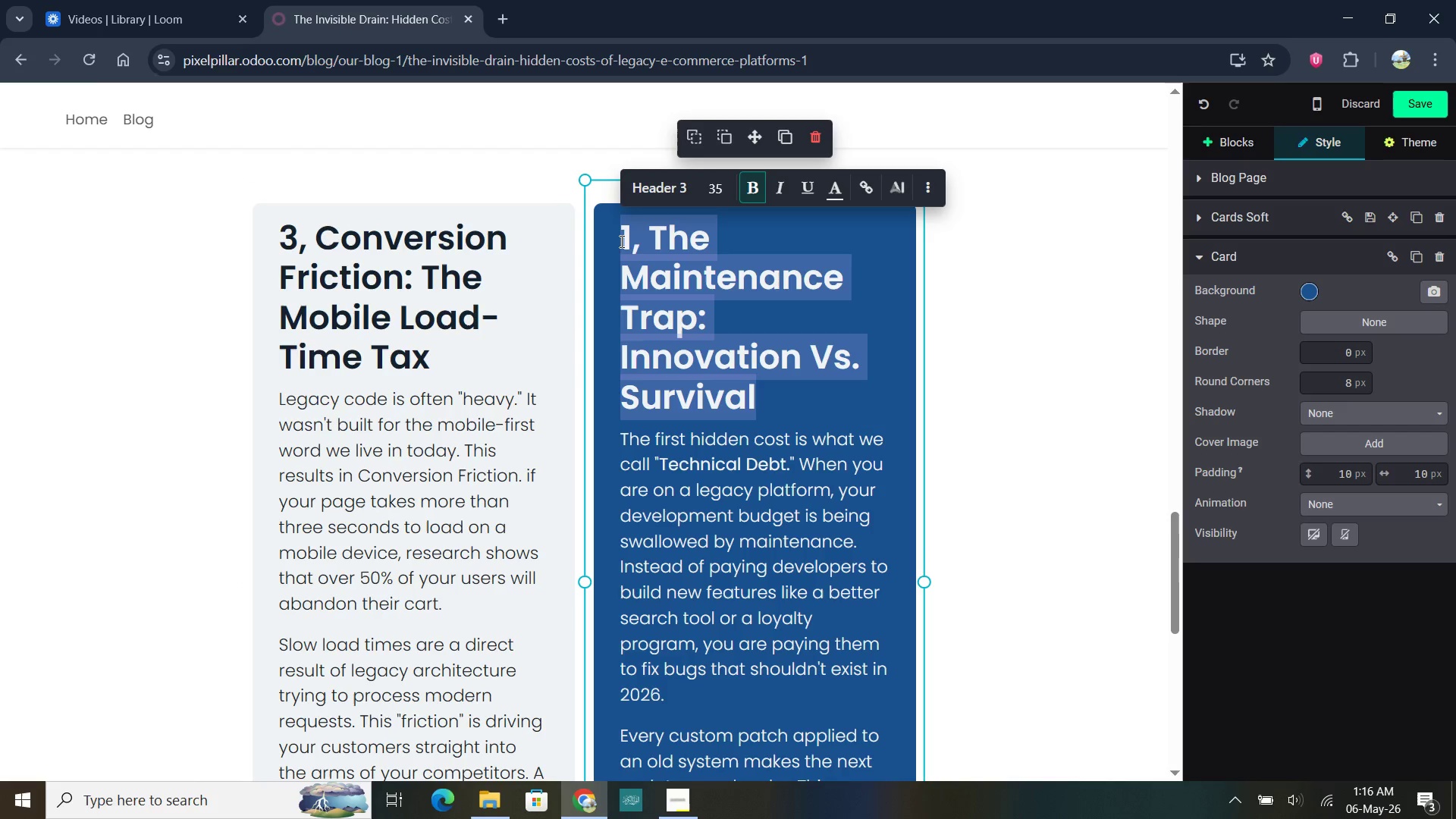 
type(4, The Opportunity Cost of Agility)
 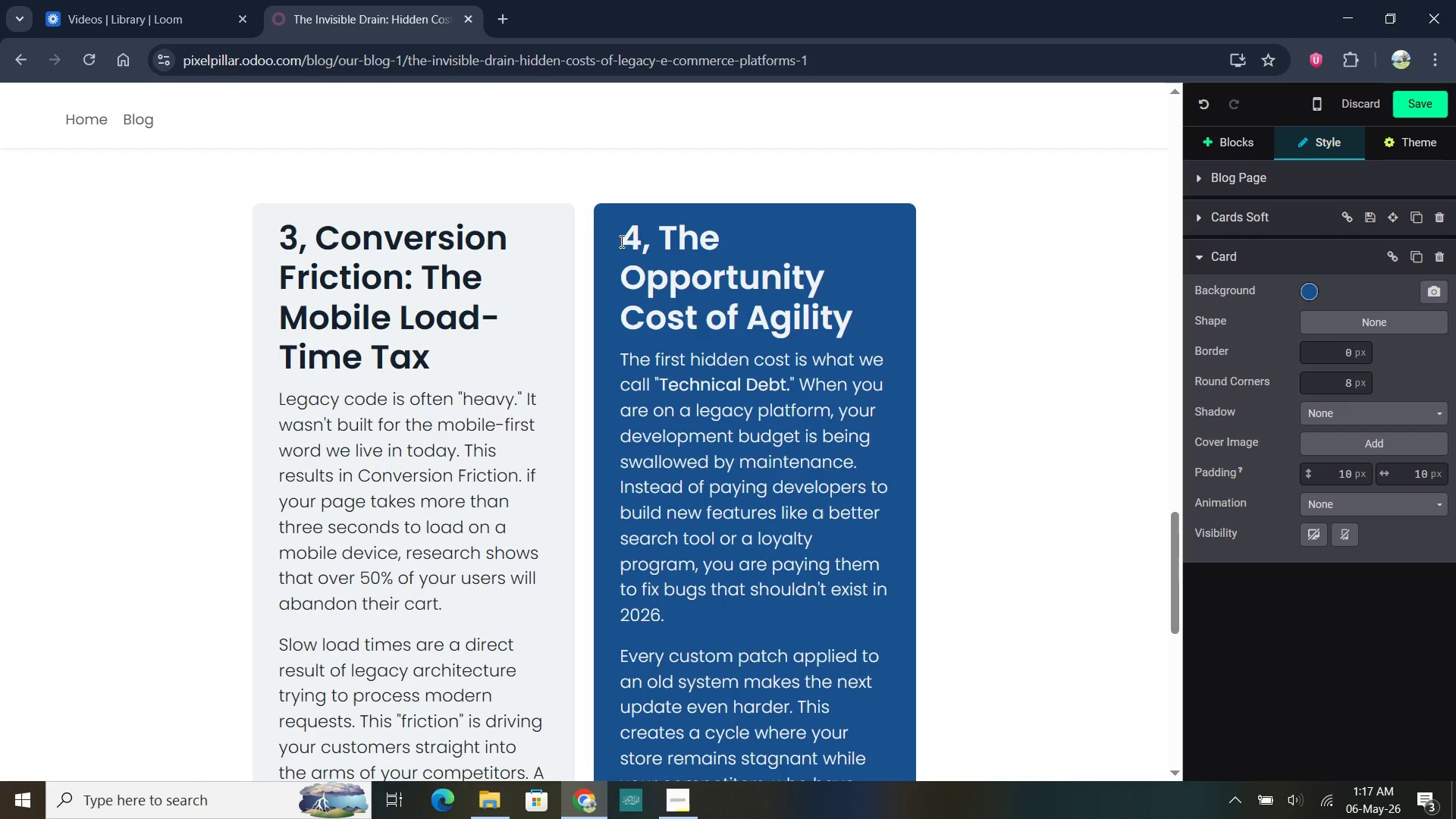 
left_click_drag(start_coordinate=[623, 356], to_coordinate=[675, 612])
 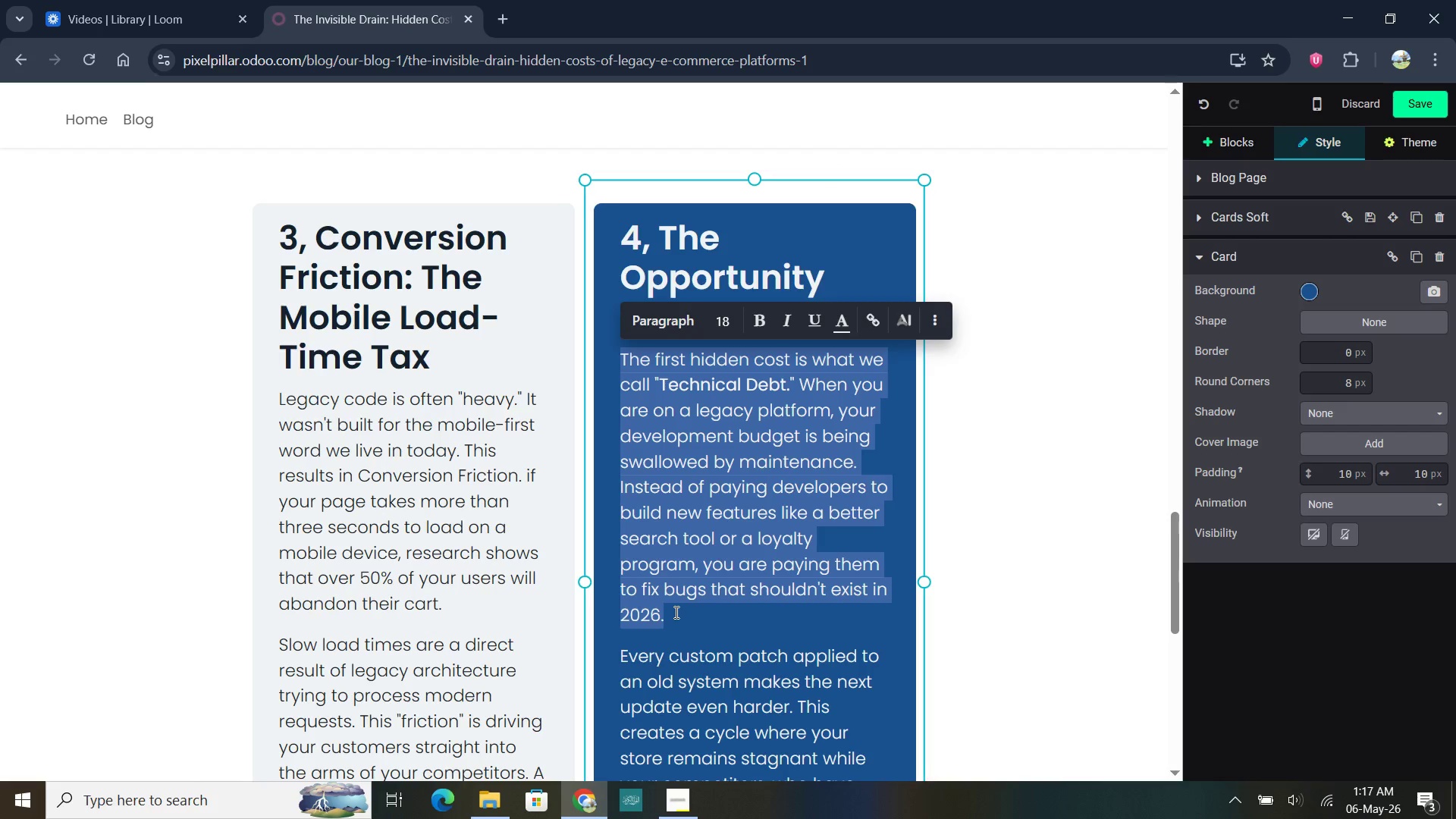 
type(Finally, consider the cost of what you can't do. Modern e-commerce is about integration-co)
key(Backspace)
key(Backspace)
key(Backspace)
type(, connecting to Tikt)
key(Backspace)
type(Tok Shop, Instagre)
key(Backspace)
type(am, and advanced CRM tools. Legacy platforms often struggle to "talk" to theses modern apps. By staying on an outdated system, you are missing out on the newest sales channels that your target audience is already using.)
 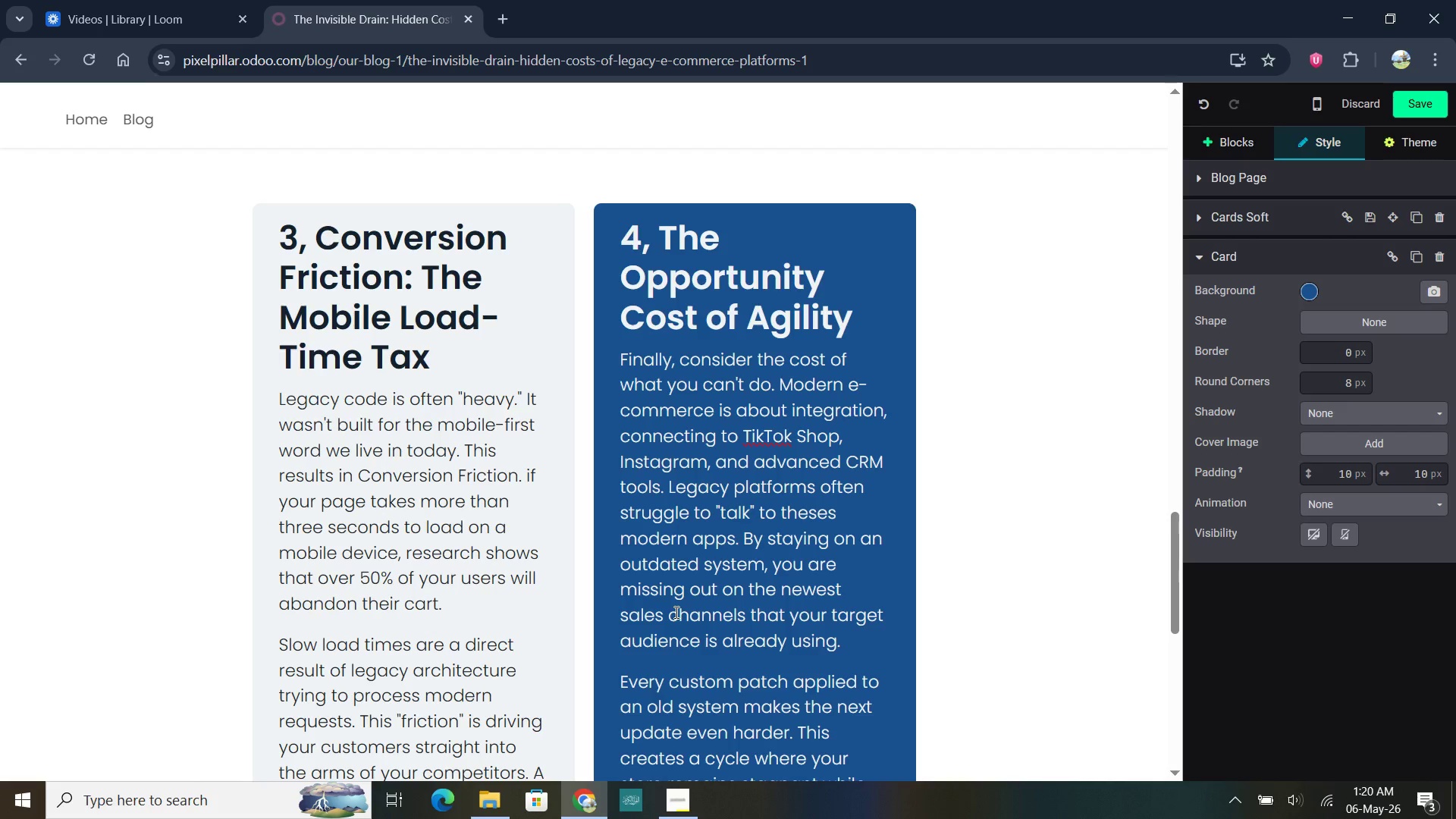 
scroll: coordinate [675, 612], scroll_direction: down, amount: 6.0
 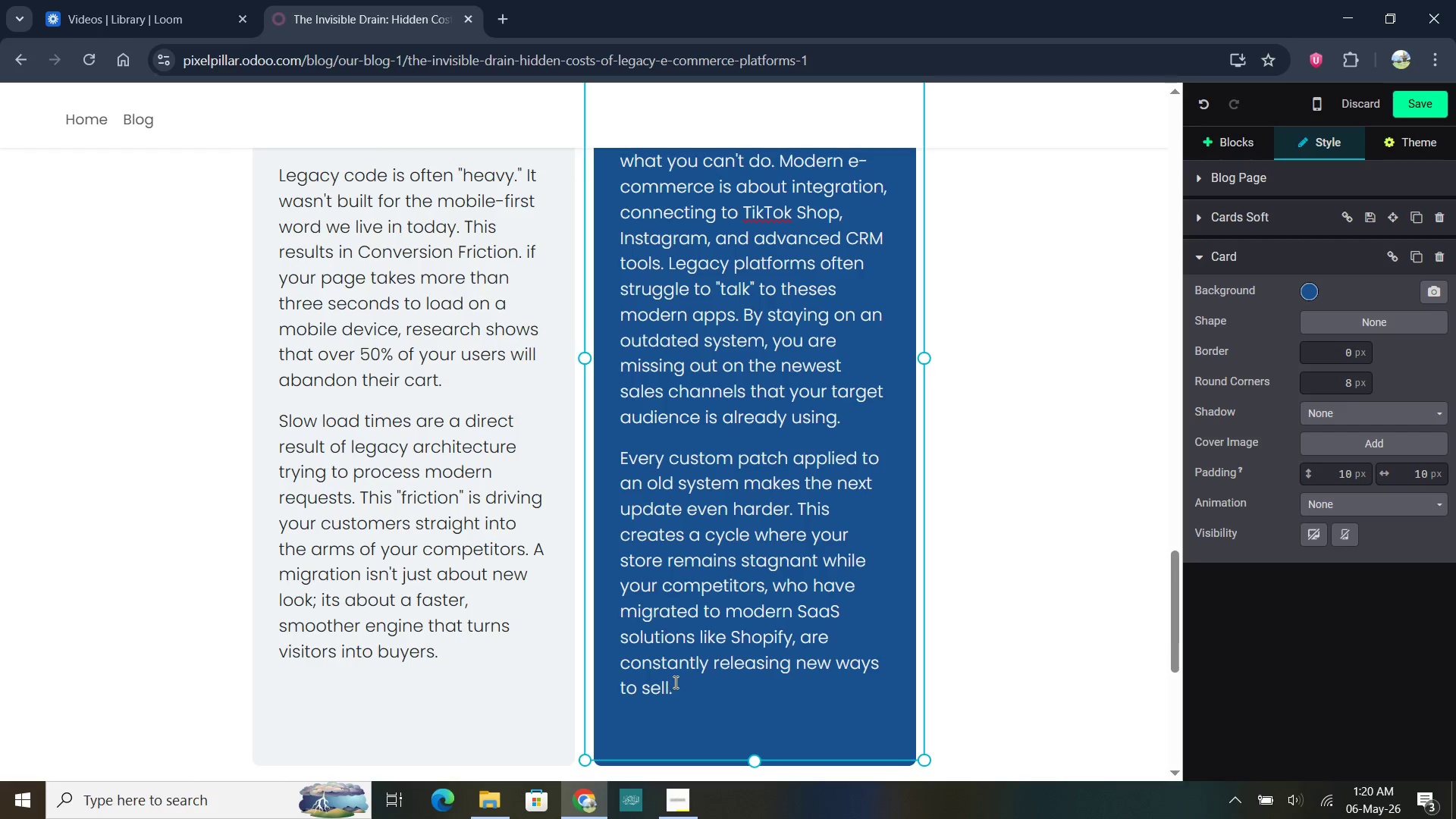 
left_click_drag(start_coordinate=[674, 688], to_coordinate=[623, 463])
 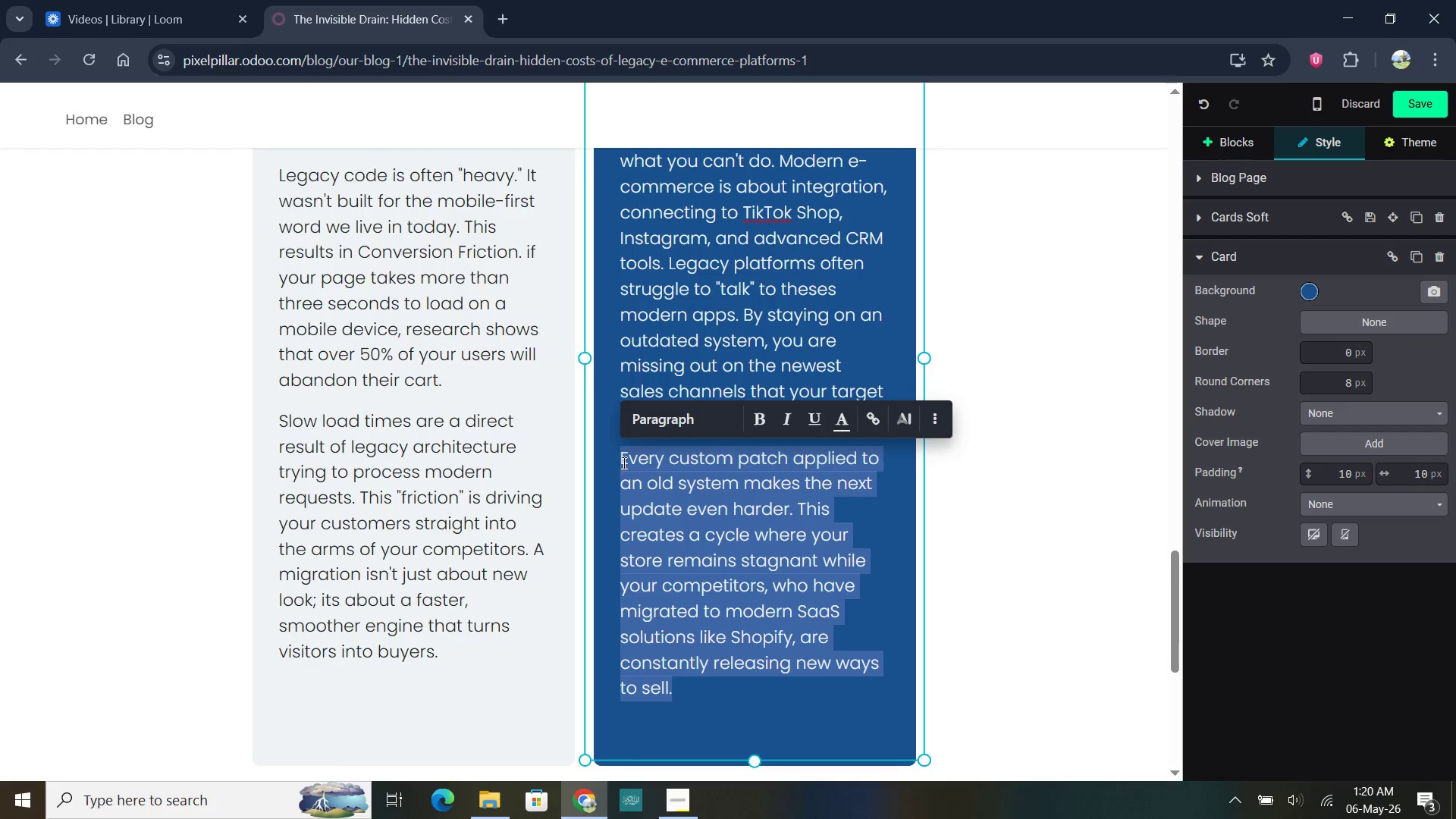 
key(Backspace)
 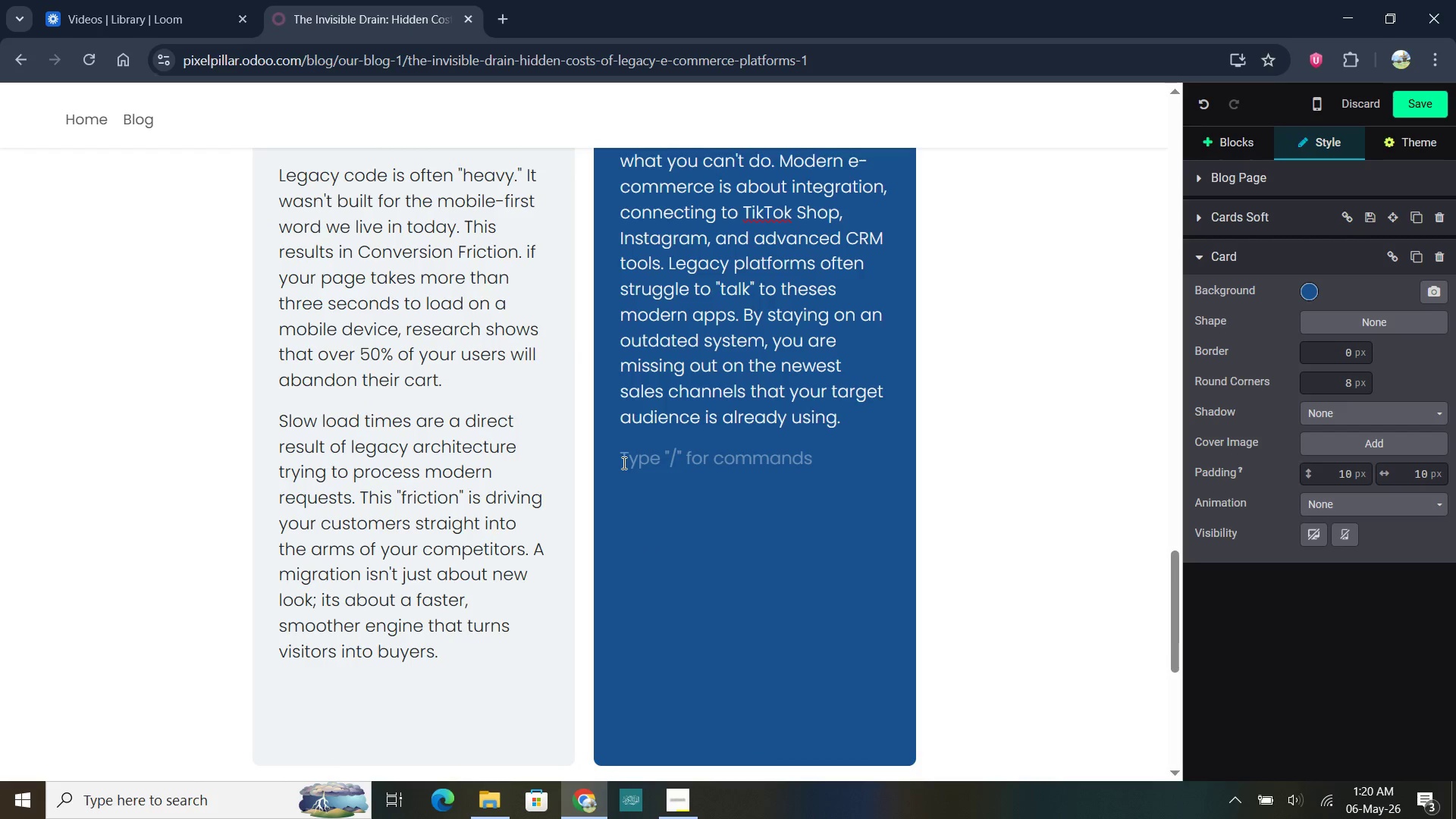 
key(Backspace)
 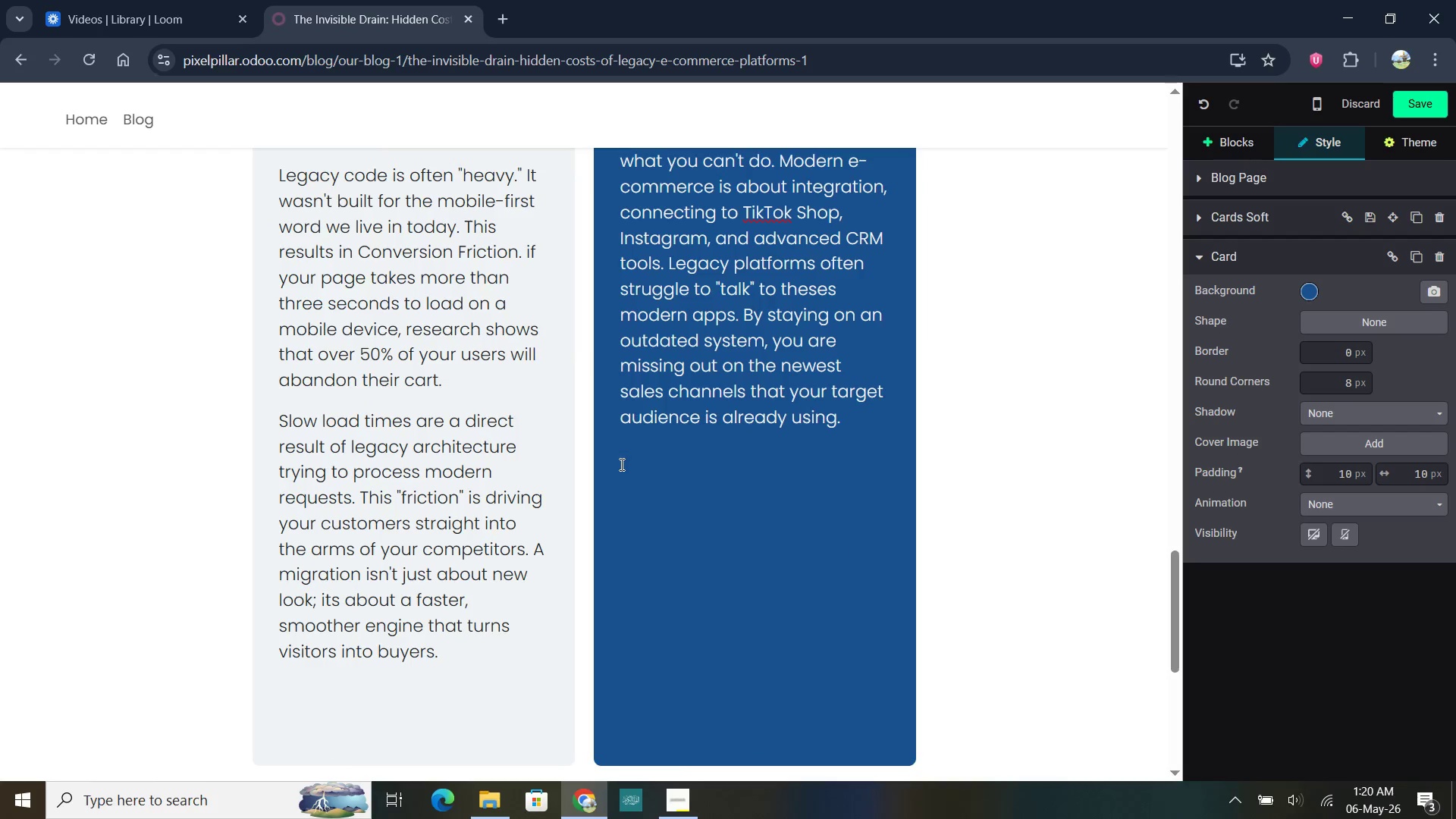 
scroll: coordinate [472, 673], scroll_direction: down, amount: 2.0
 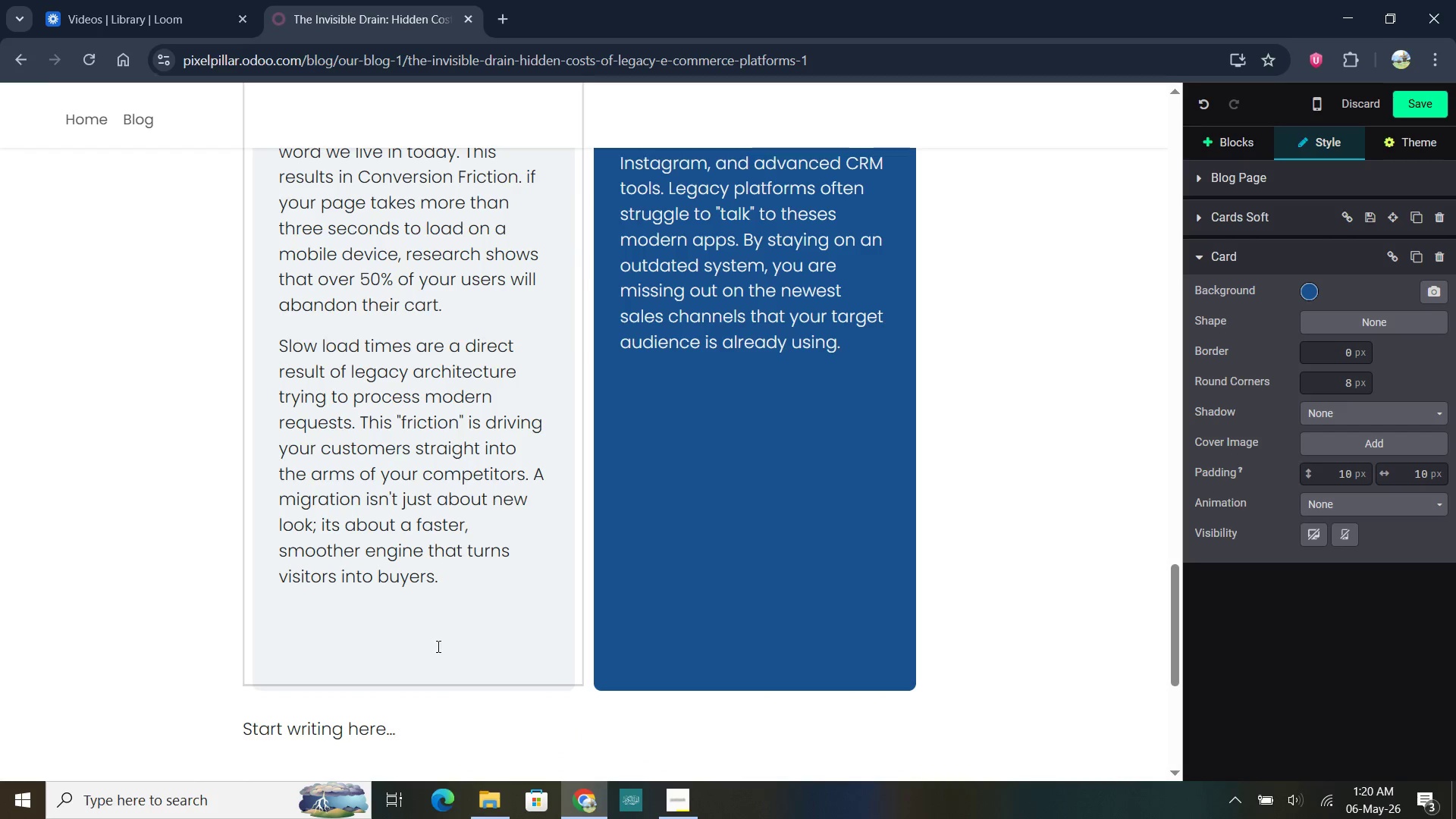 
left_click([437, 646])
 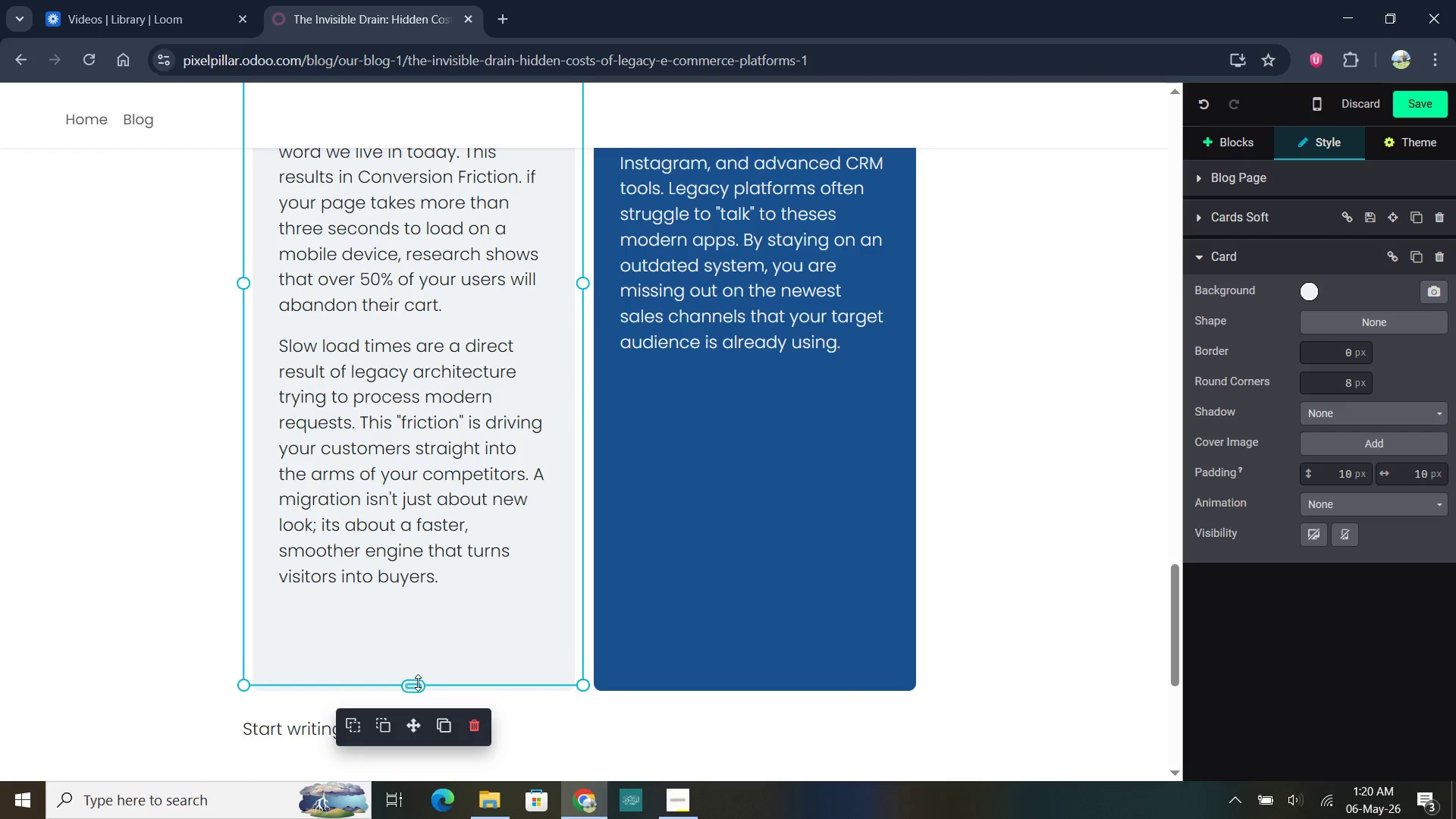 
left_click_drag(start_coordinate=[416, 682], to_coordinate=[424, 603])
 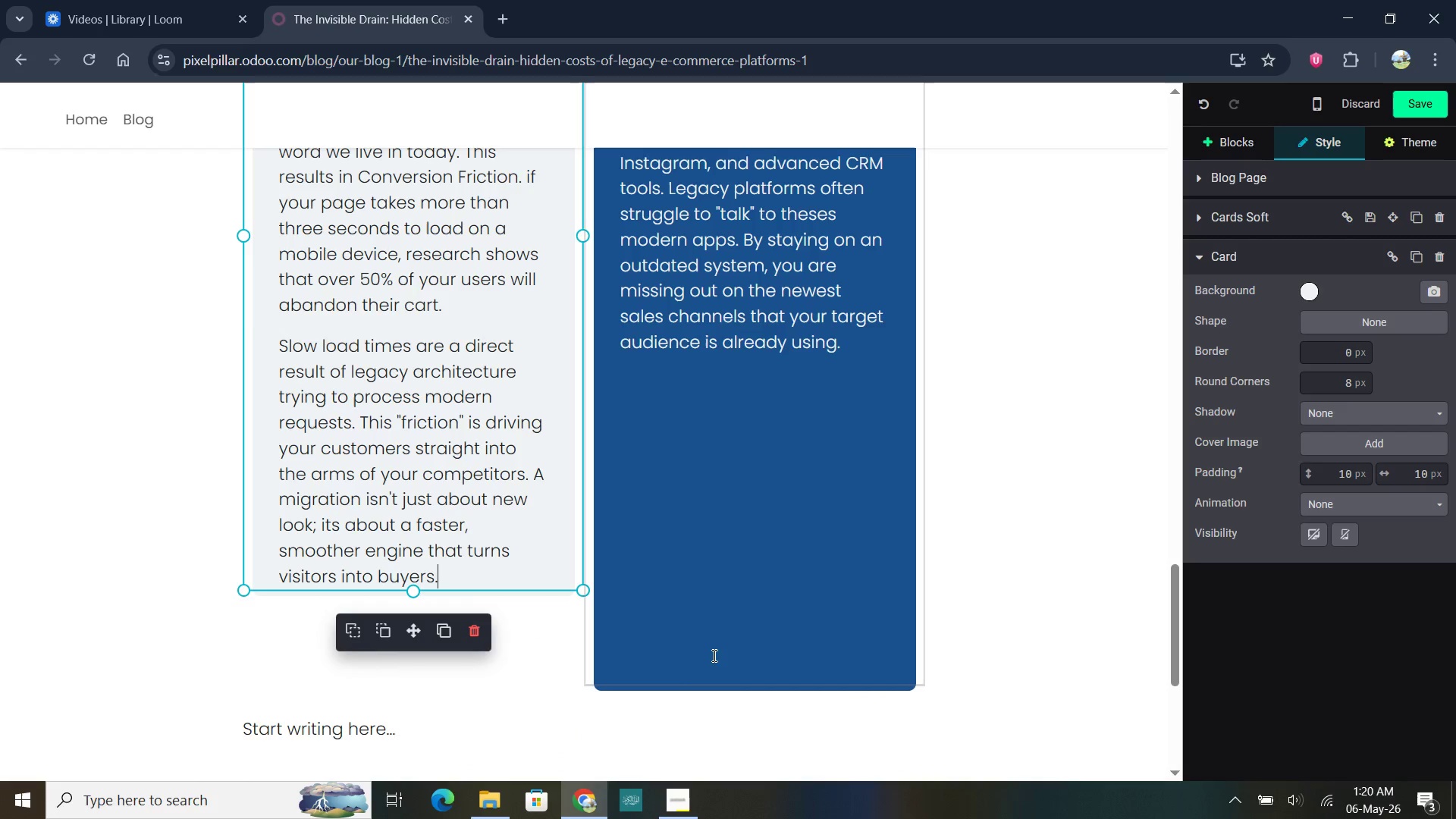 
left_click([713, 657])
 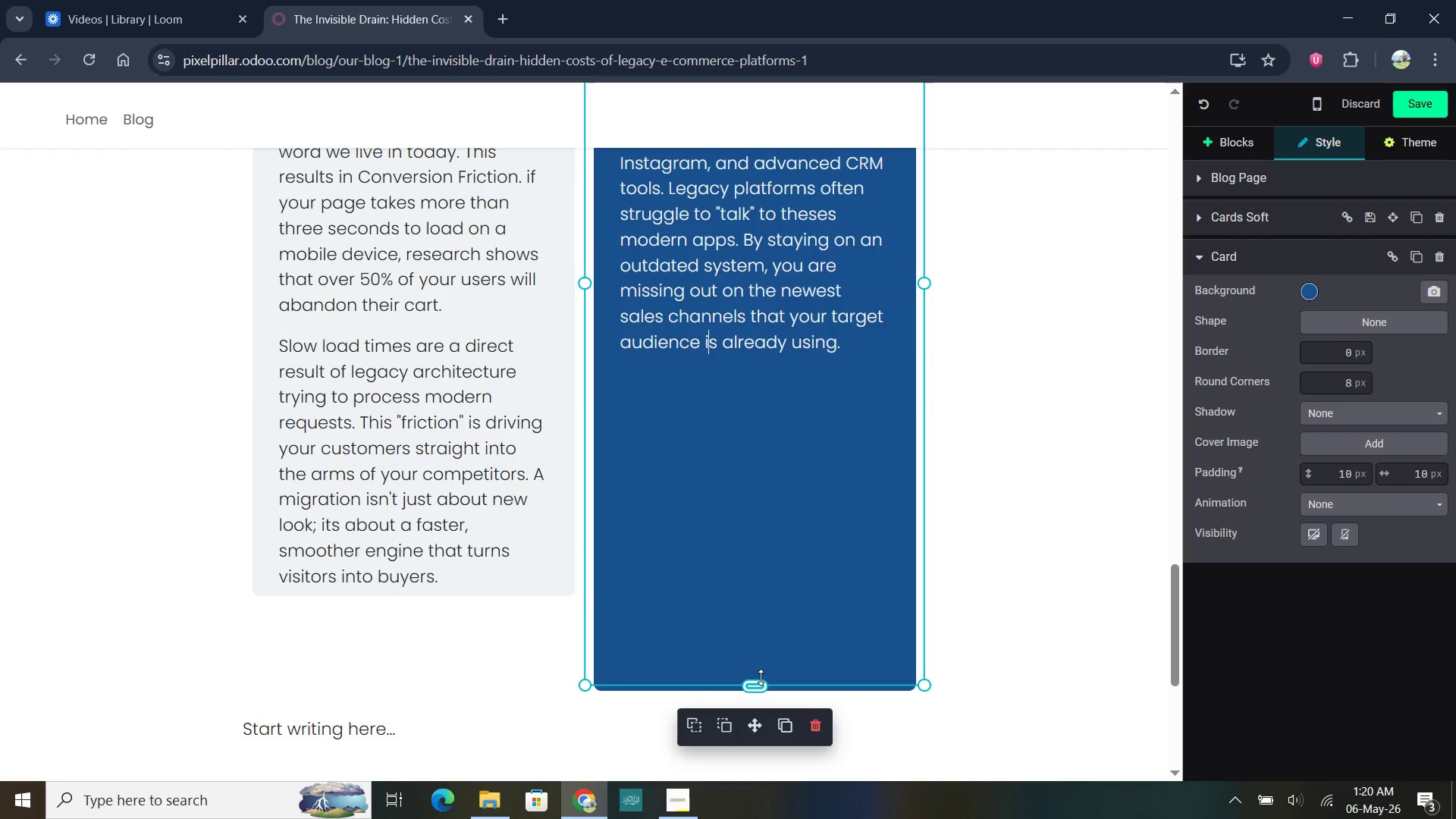 
left_click_drag(start_coordinate=[761, 680], to_coordinate=[758, 592])
 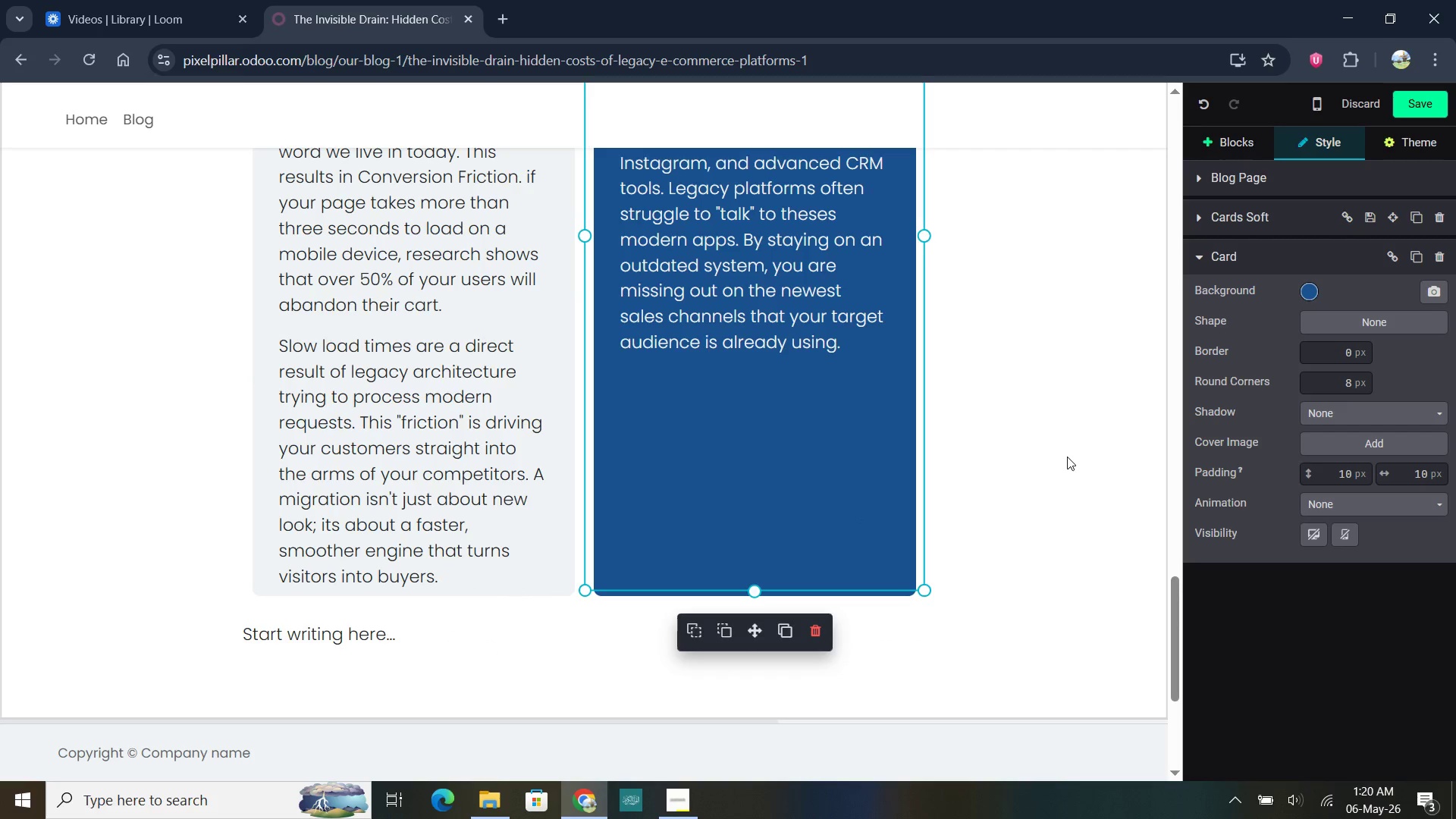 
left_click([1067, 457])
 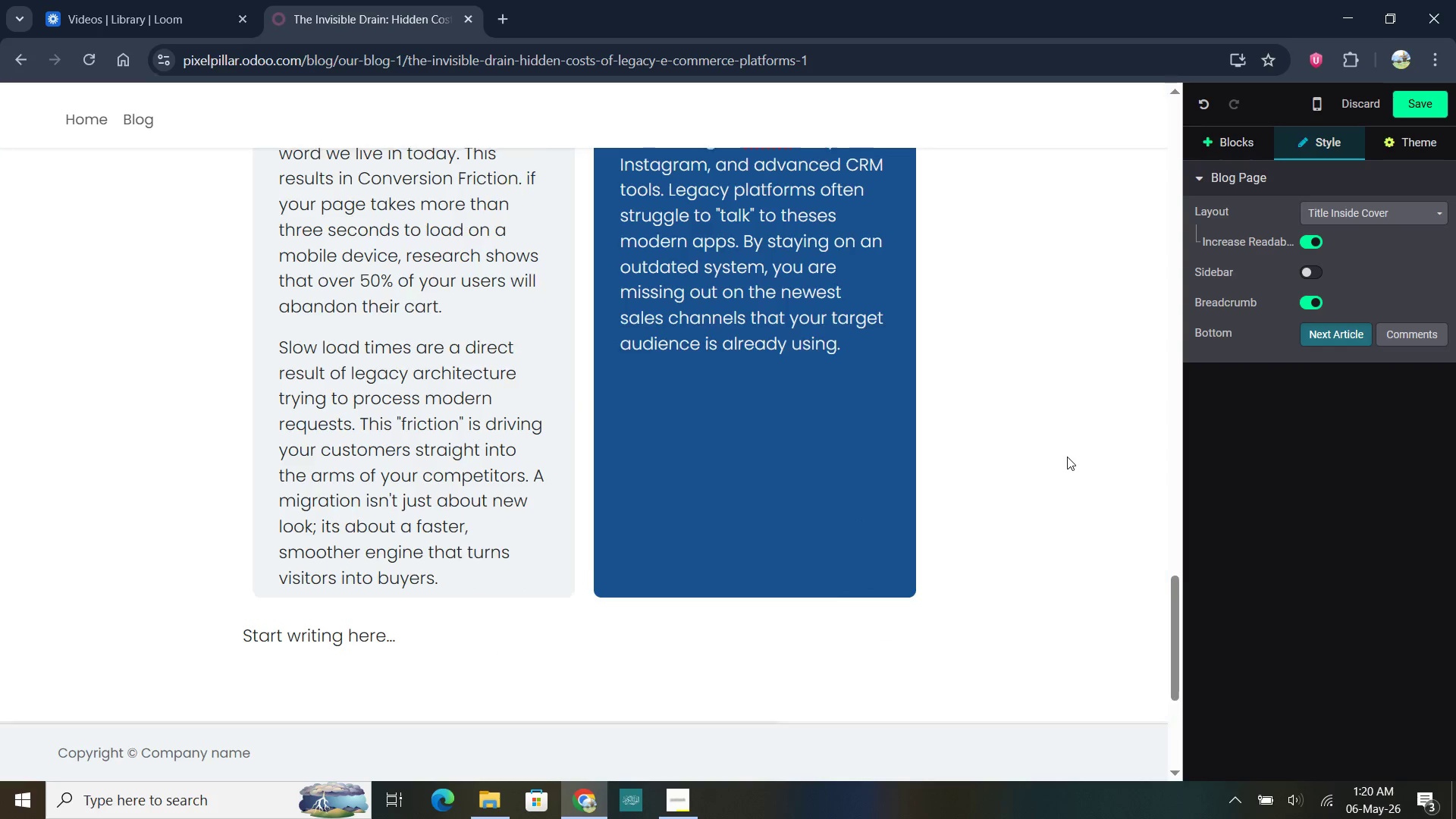 
scroll: coordinate [1067, 457], scroll_direction: up, amount: 14.0
 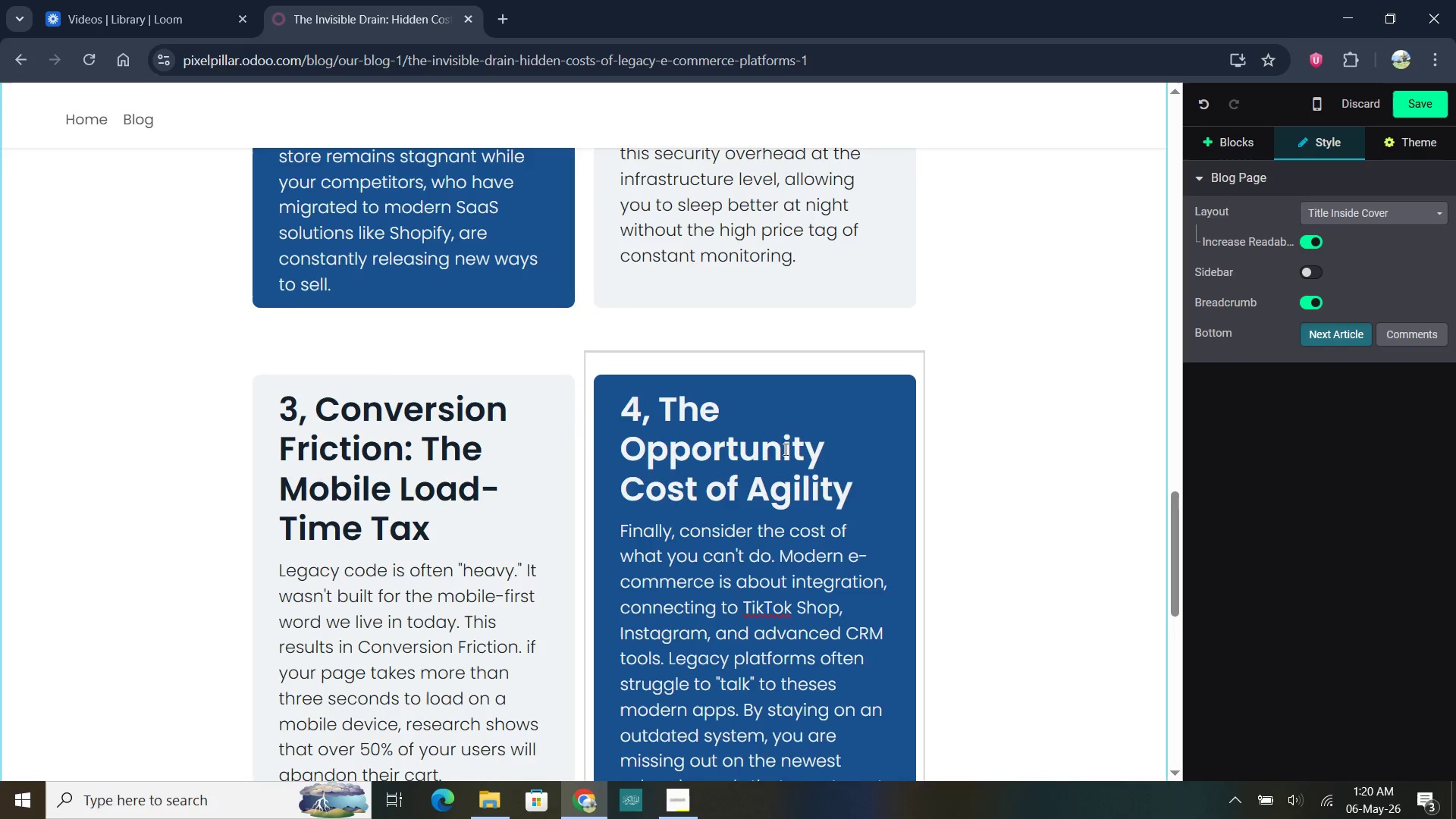 
scroll: coordinate [784, 449], scroll_direction: down, amount: 1.0
 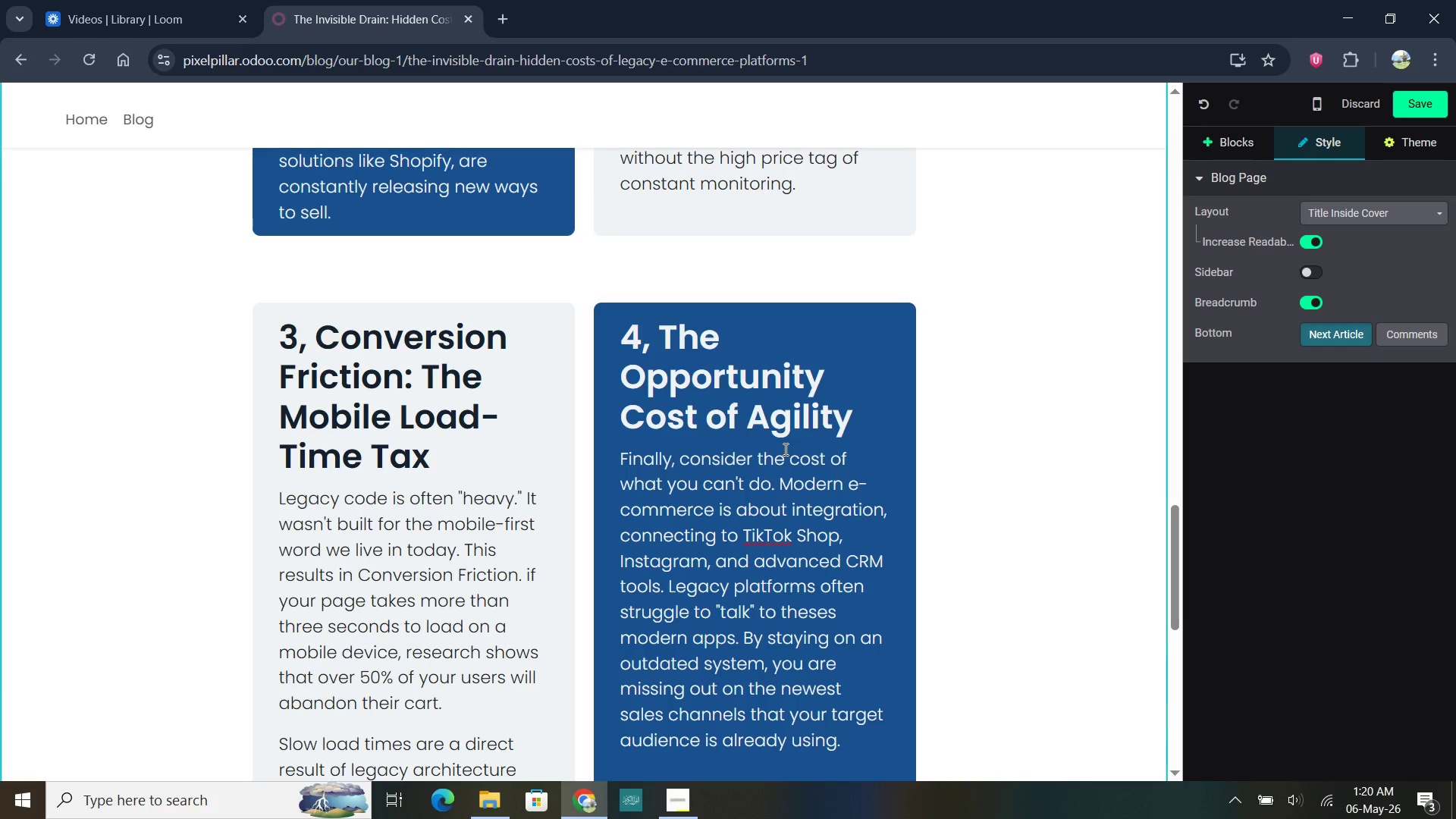 
left_click([784, 449])
 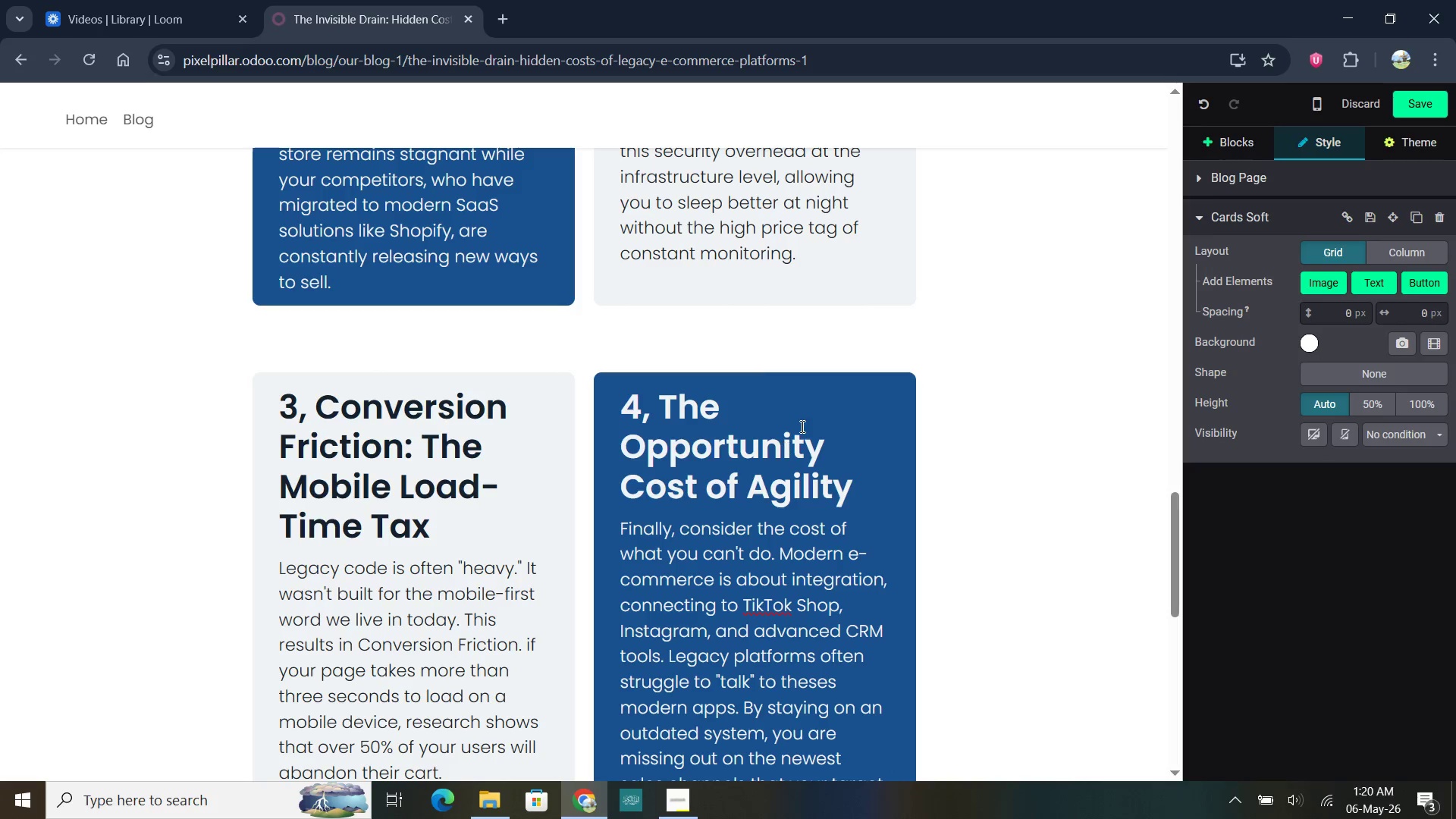 
scroll: coordinate [784, 449], scroll_direction: up, amount: 2.0
 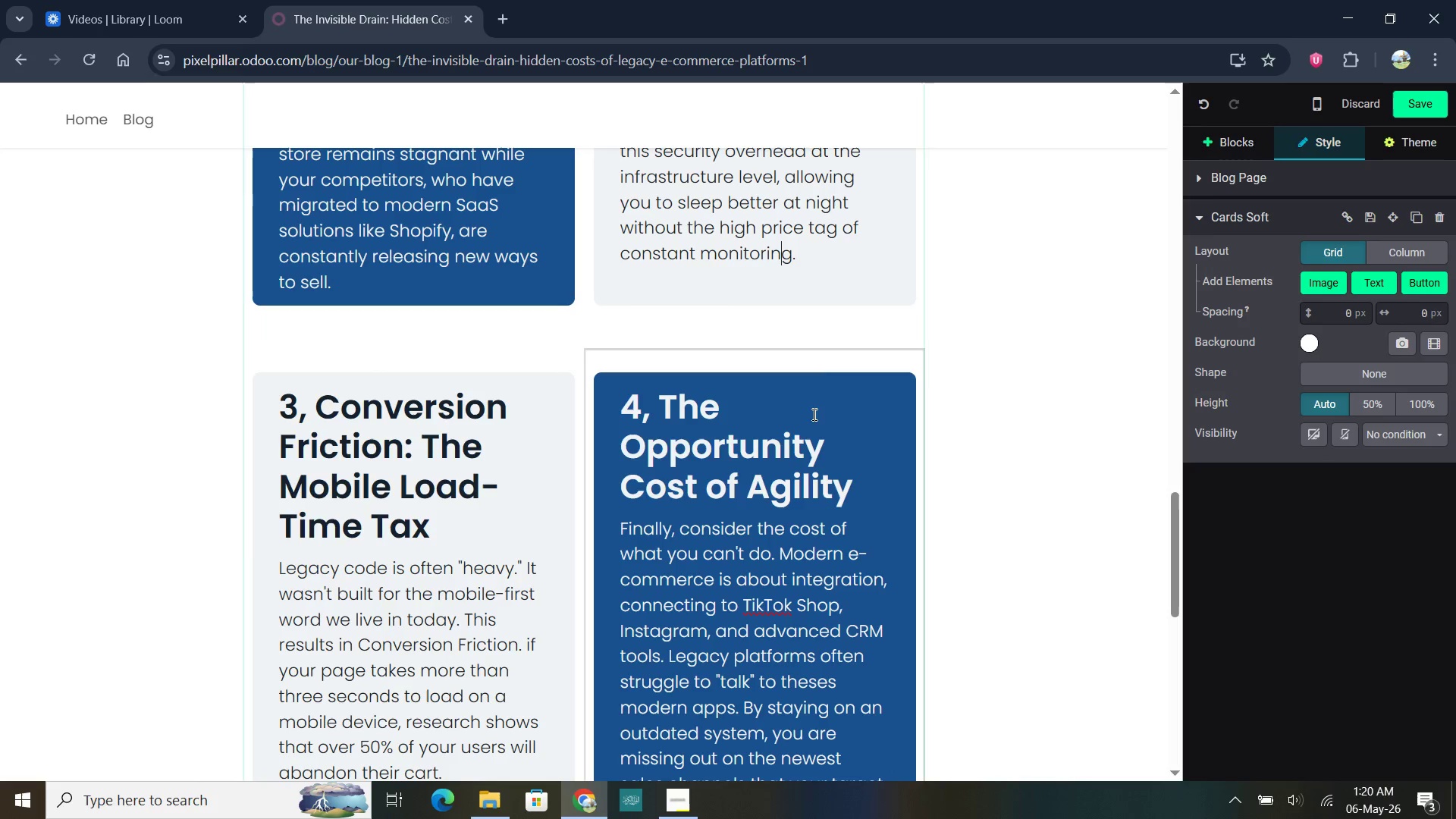 
left_click([823, 408])
 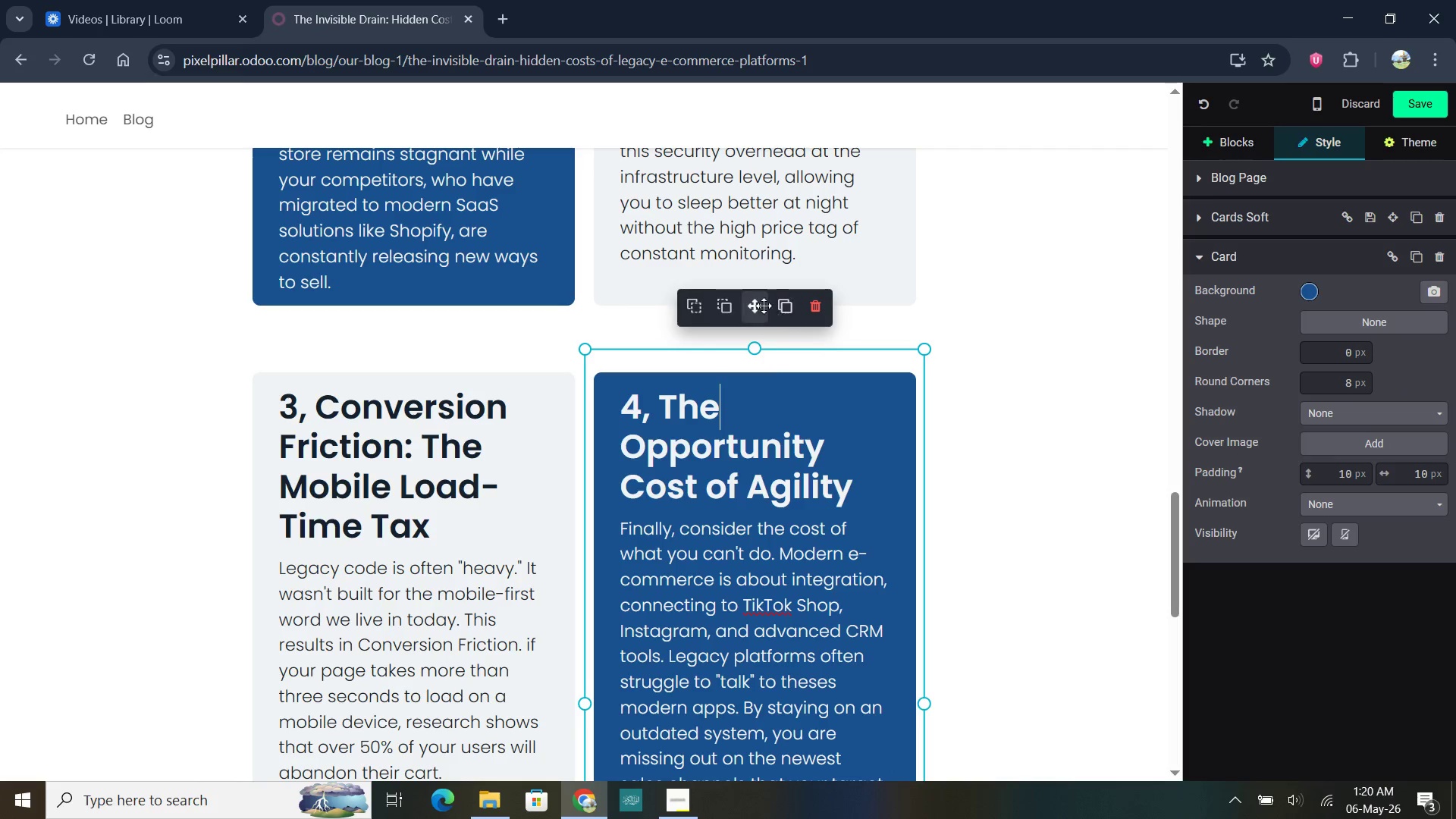 
left_click_drag(start_coordinate=[756, 306], to_coordinate=[758, 510])
 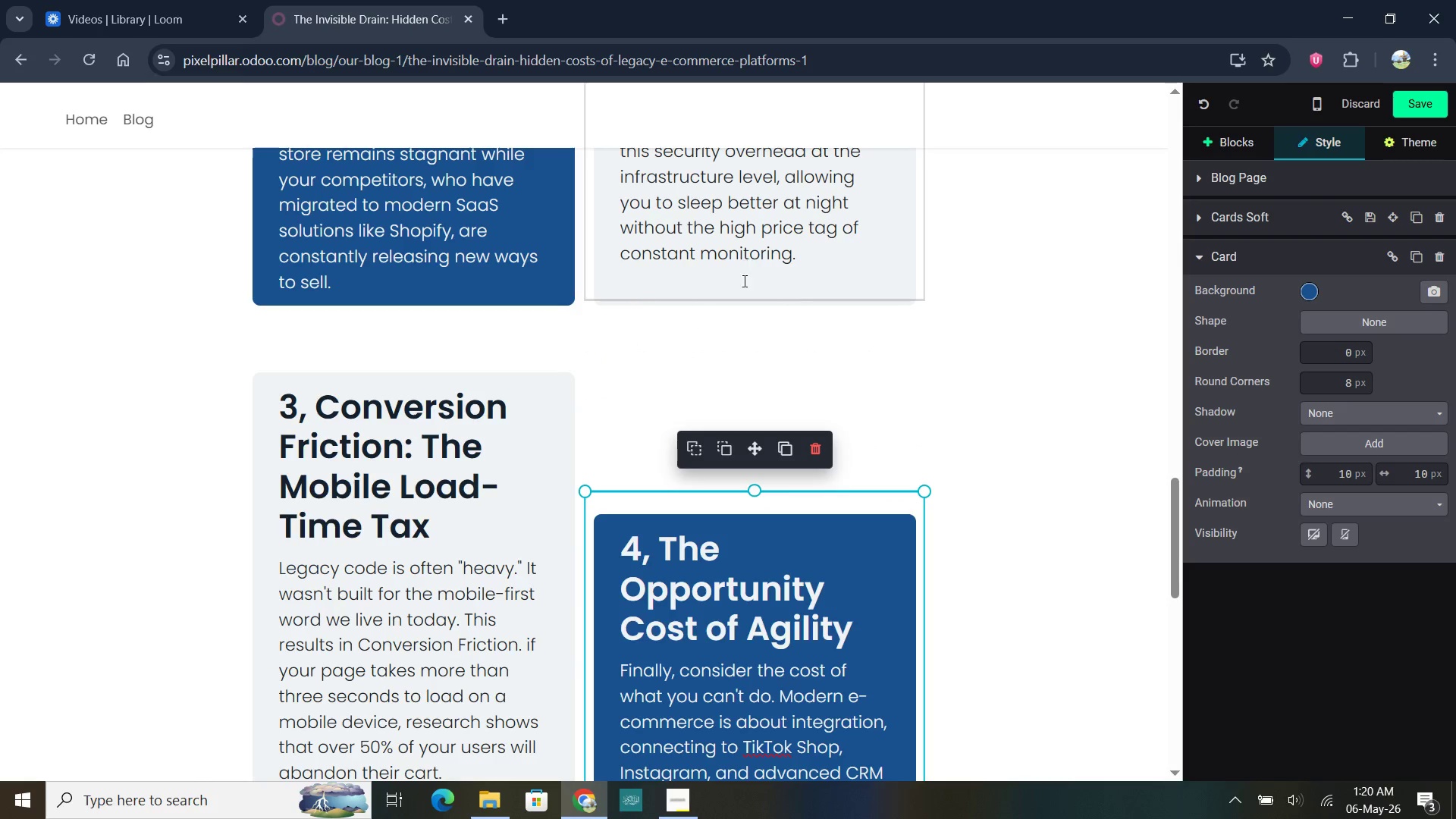 
left_click([743, 286])
 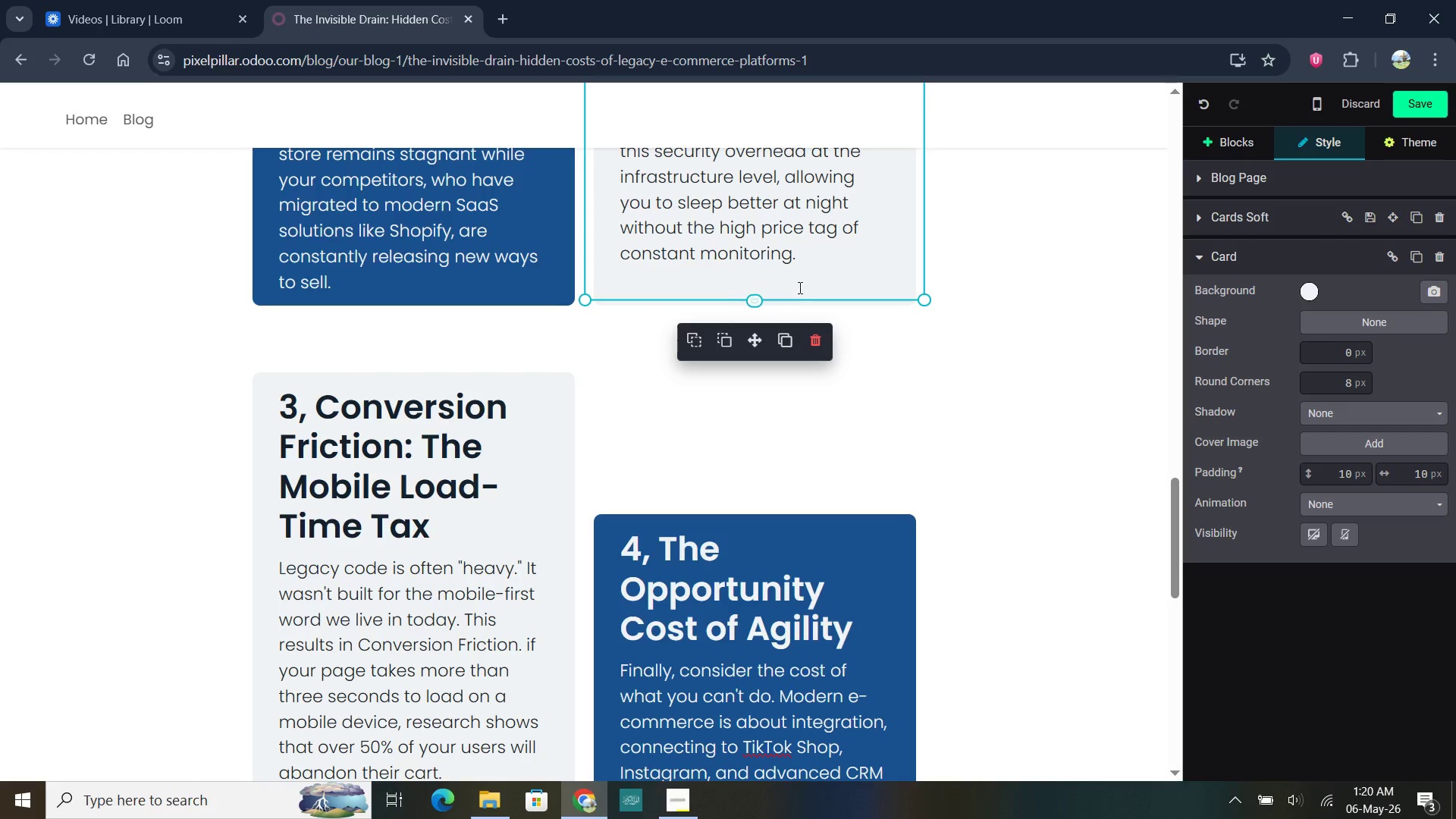 
scroll: coordinate [800, 287], scroll_direction: up, amount: 21.0
 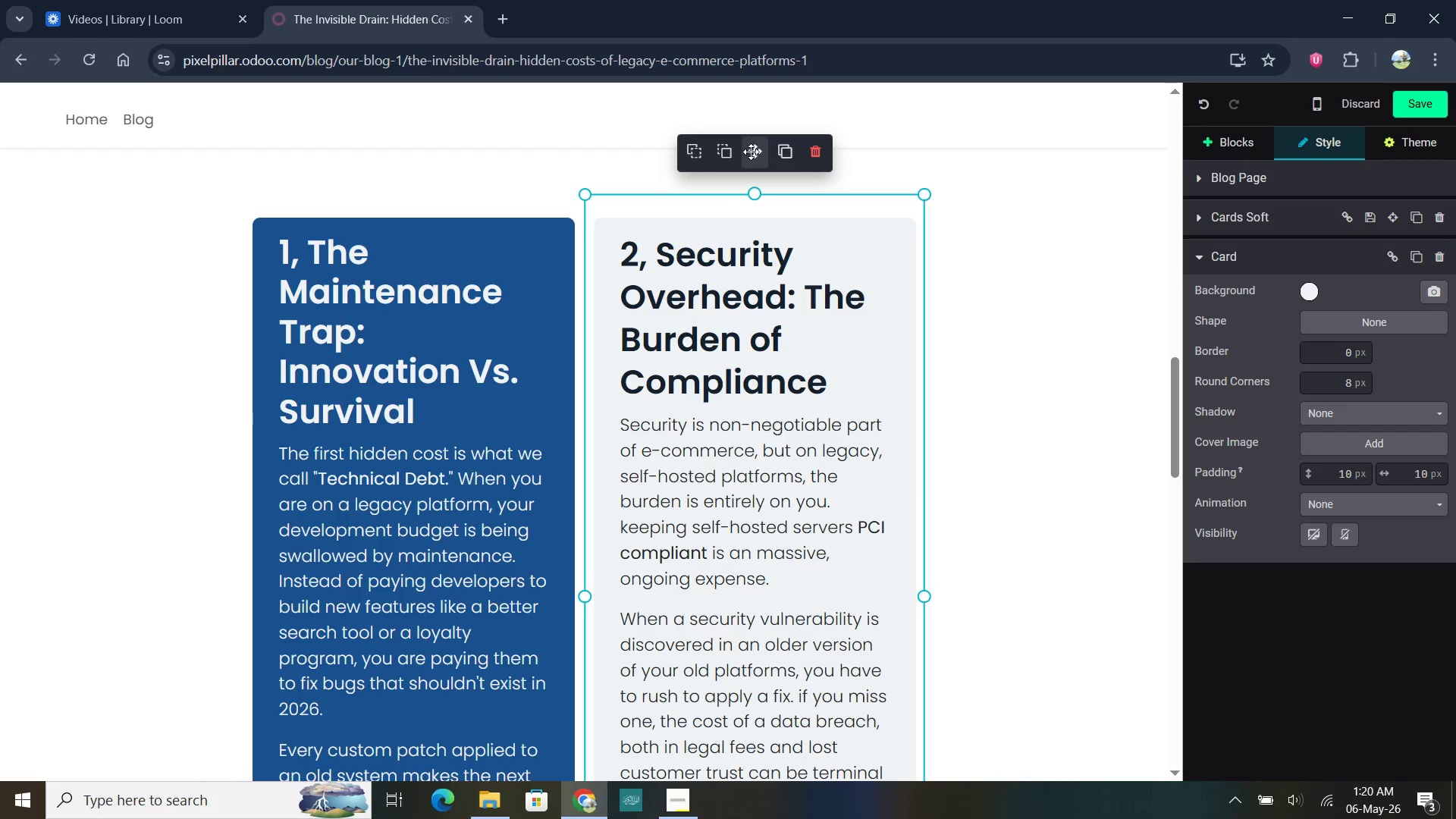 
left_click_drag(start_coordinate=[752, 153], to_coordinate=[749, 336])
 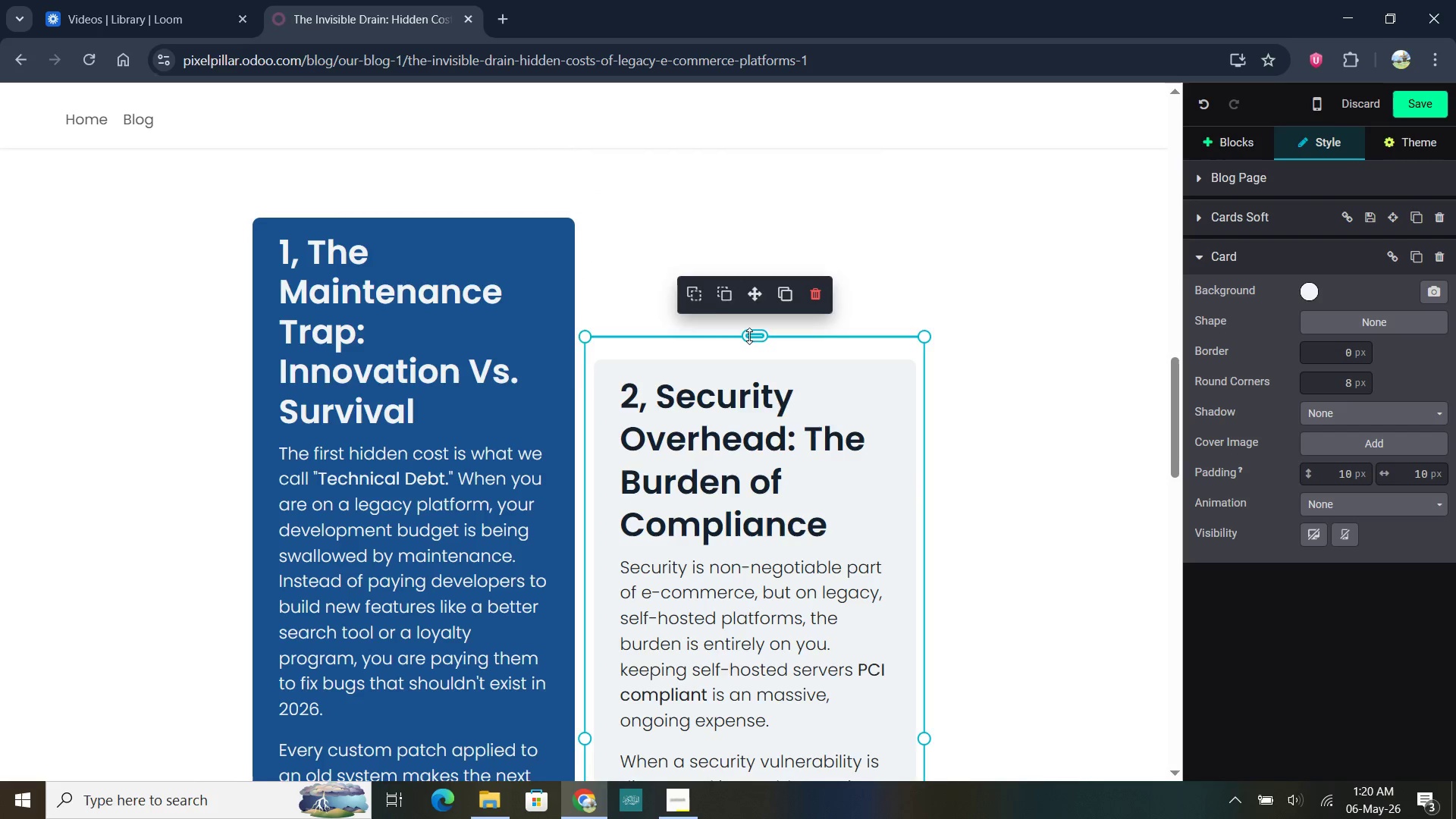 
scroll: coordinate [749, 336], scroll_direction: down, amount: 25.0
 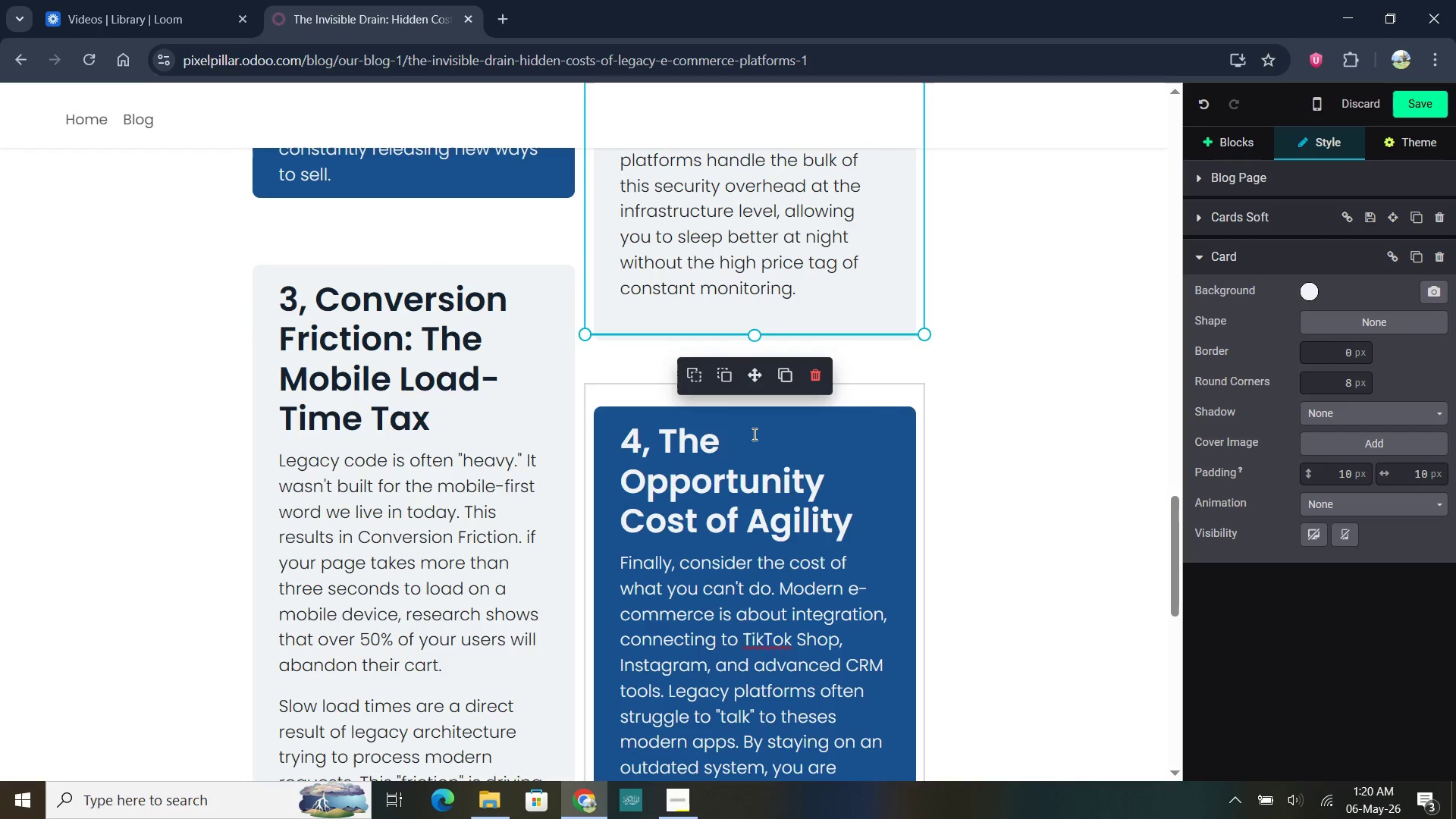 
left_click([753, 434])
 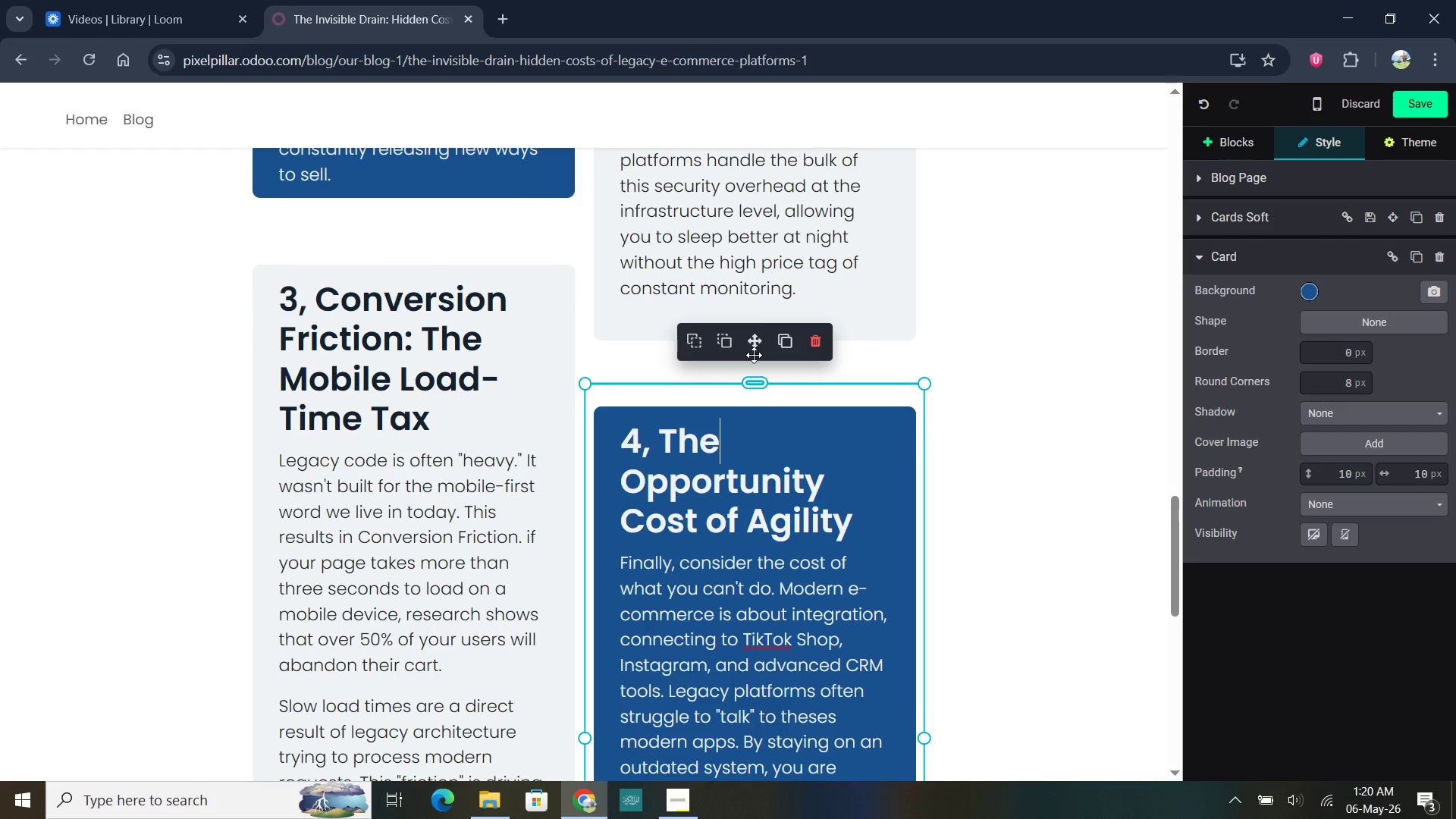 
left_click_drag(start_coordinate=[753, 347], to_coordinate=[753, 333])
 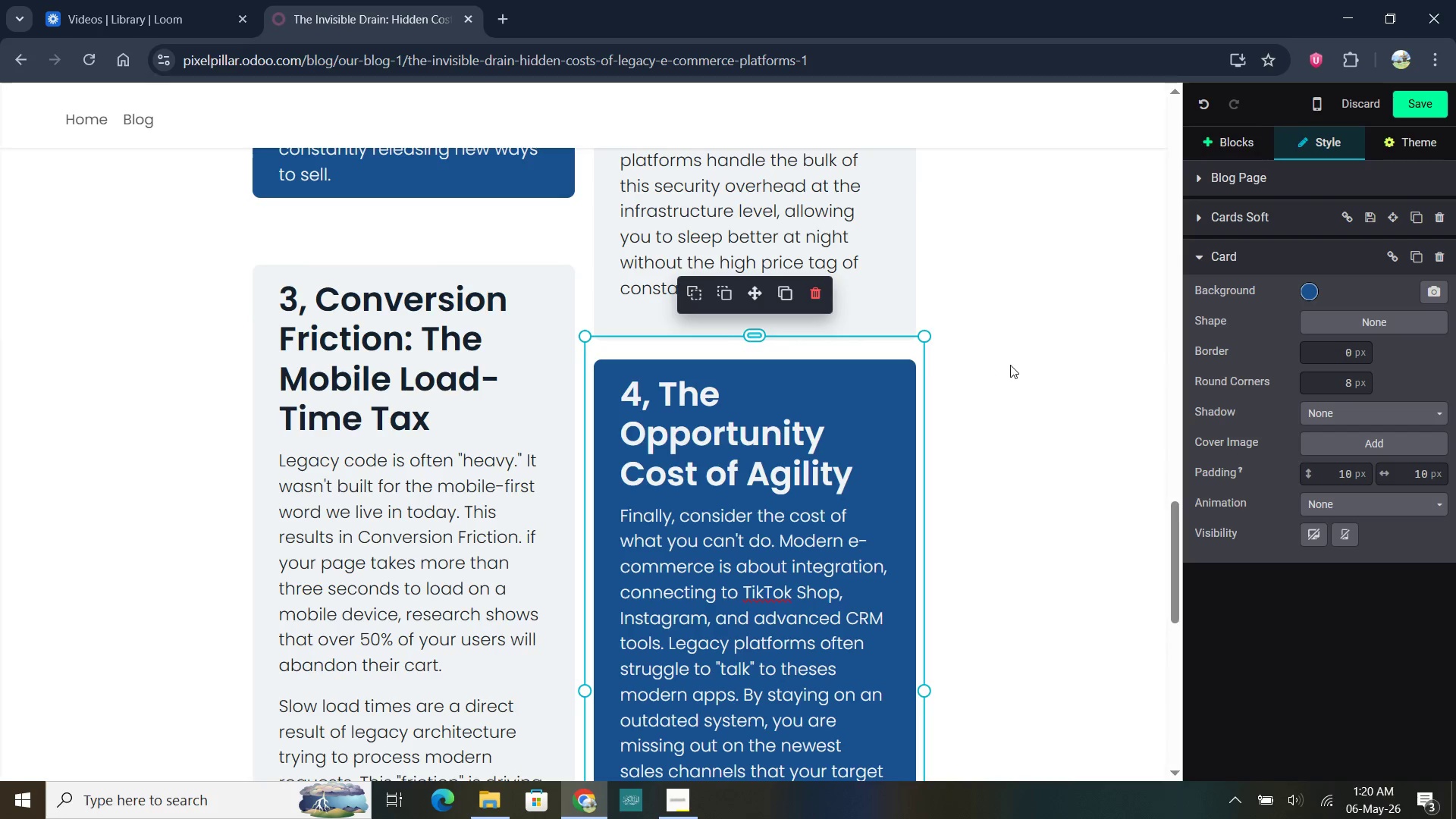 
left_click([1014, 365])
 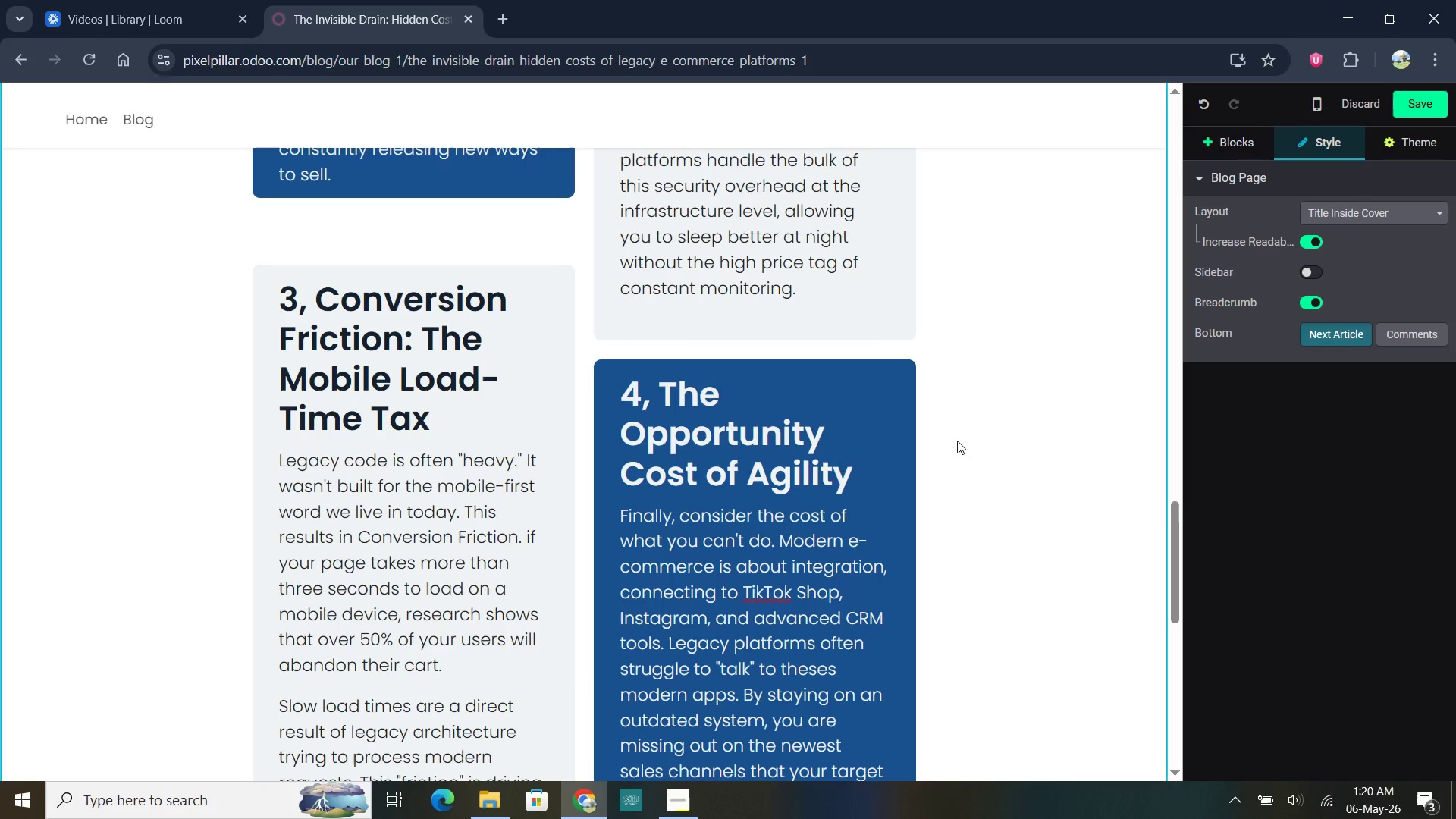 
scroll: coordinate [957, 441], scroll_direction: down, amount: 14.0
 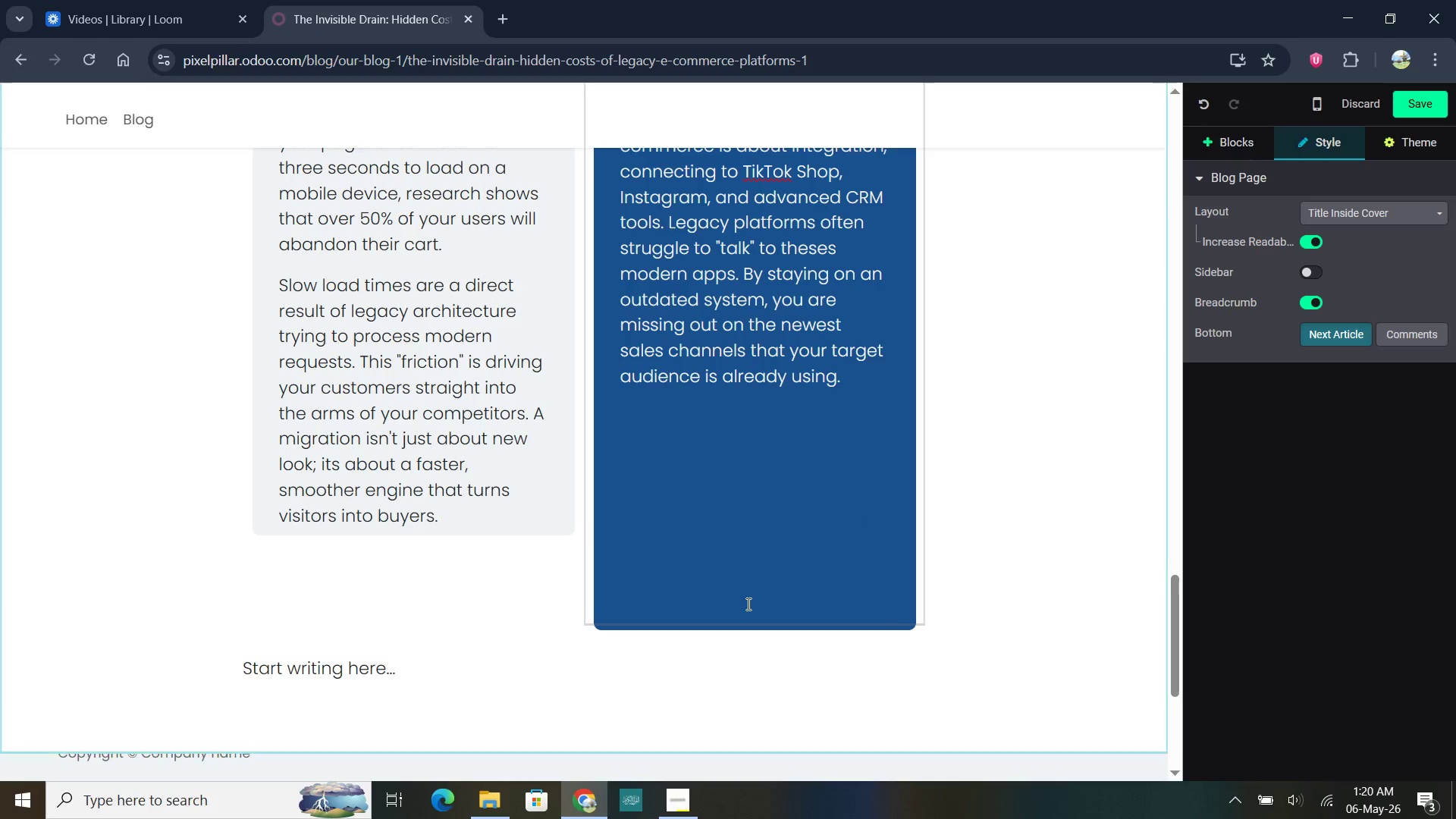 
left_click([747, 604])
 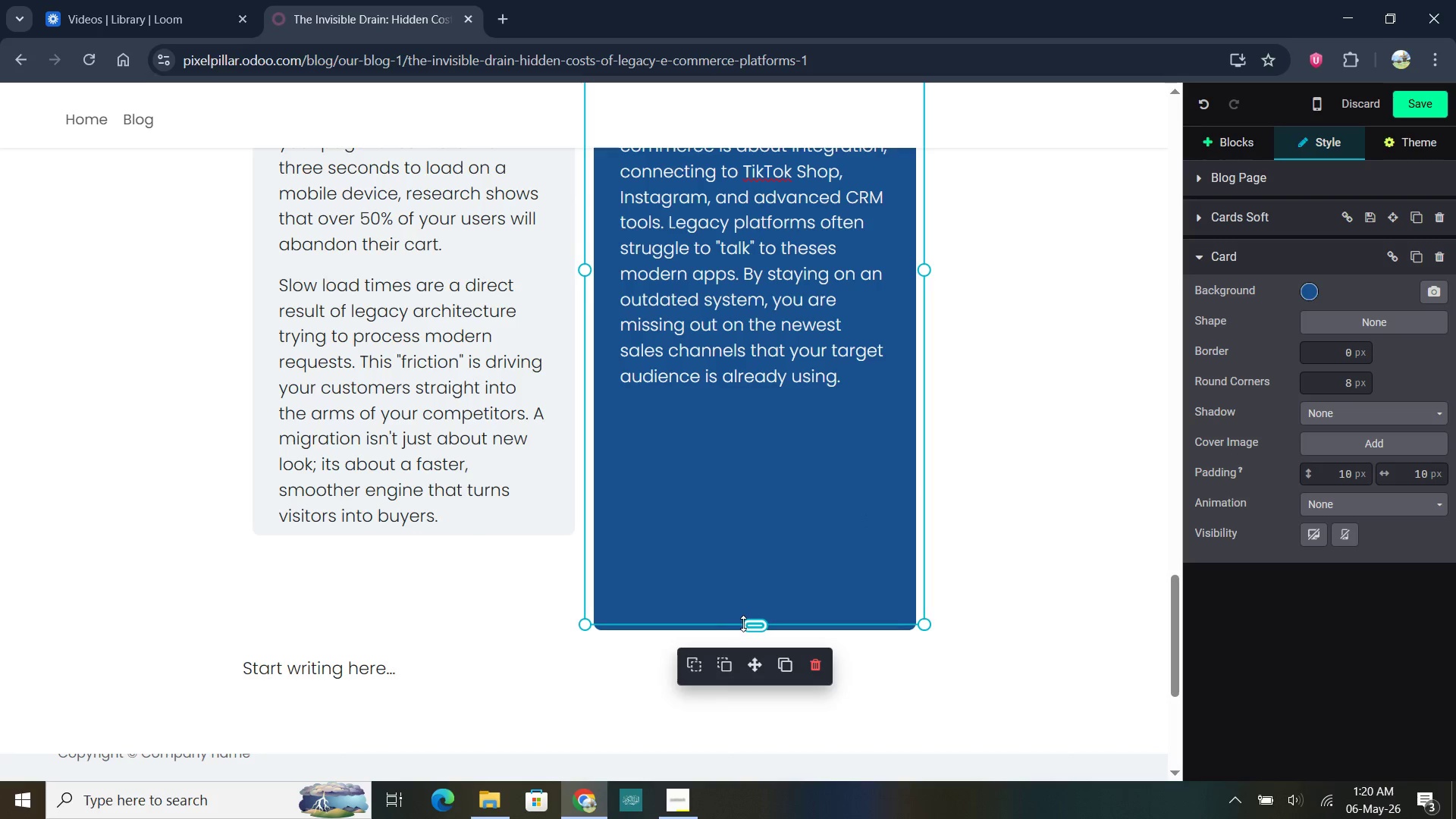 
left_click_drag(start_coordinate=[743, 623], to_coordinate=[744, 532])
 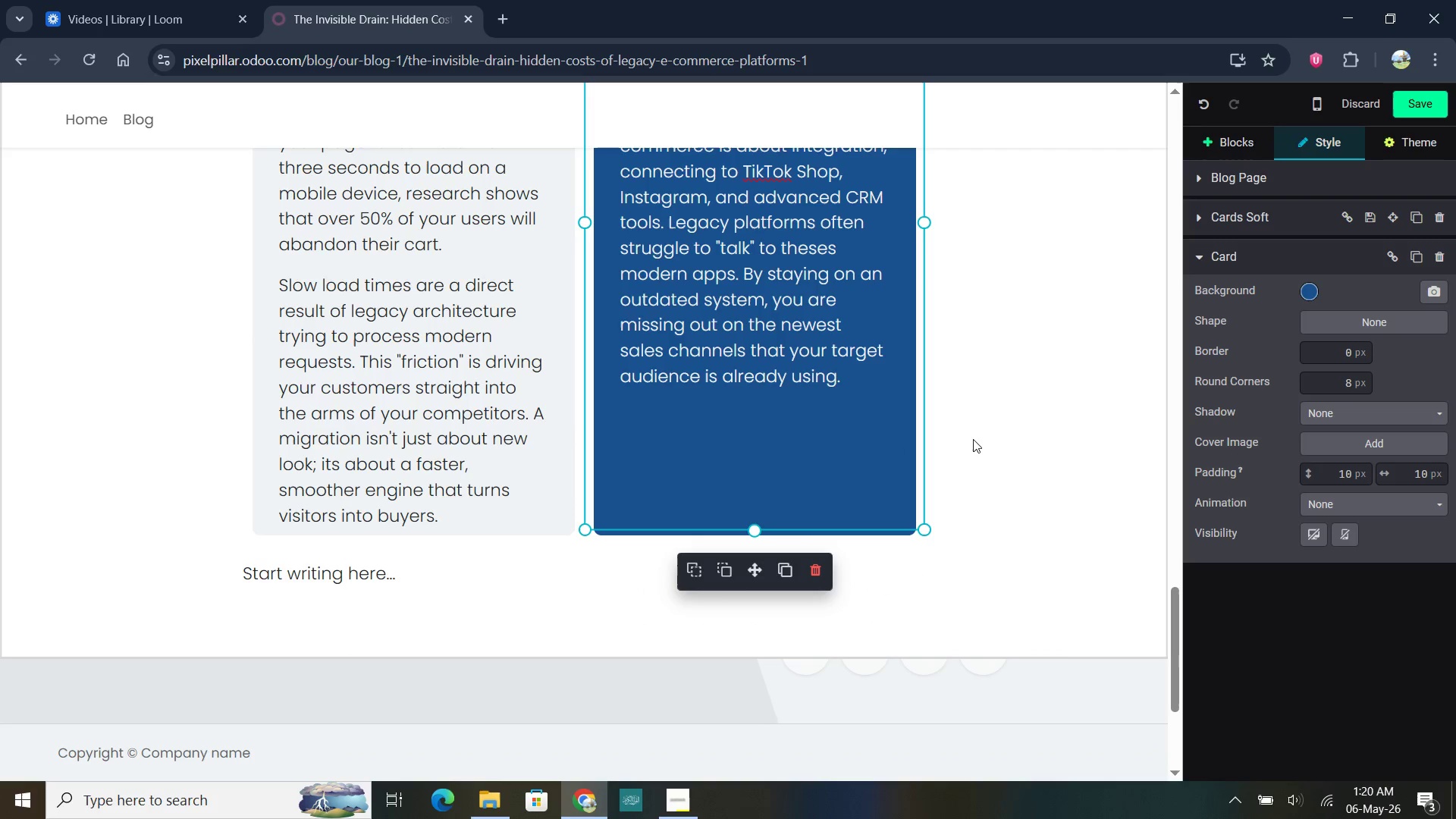 
left_click([973, 439])
 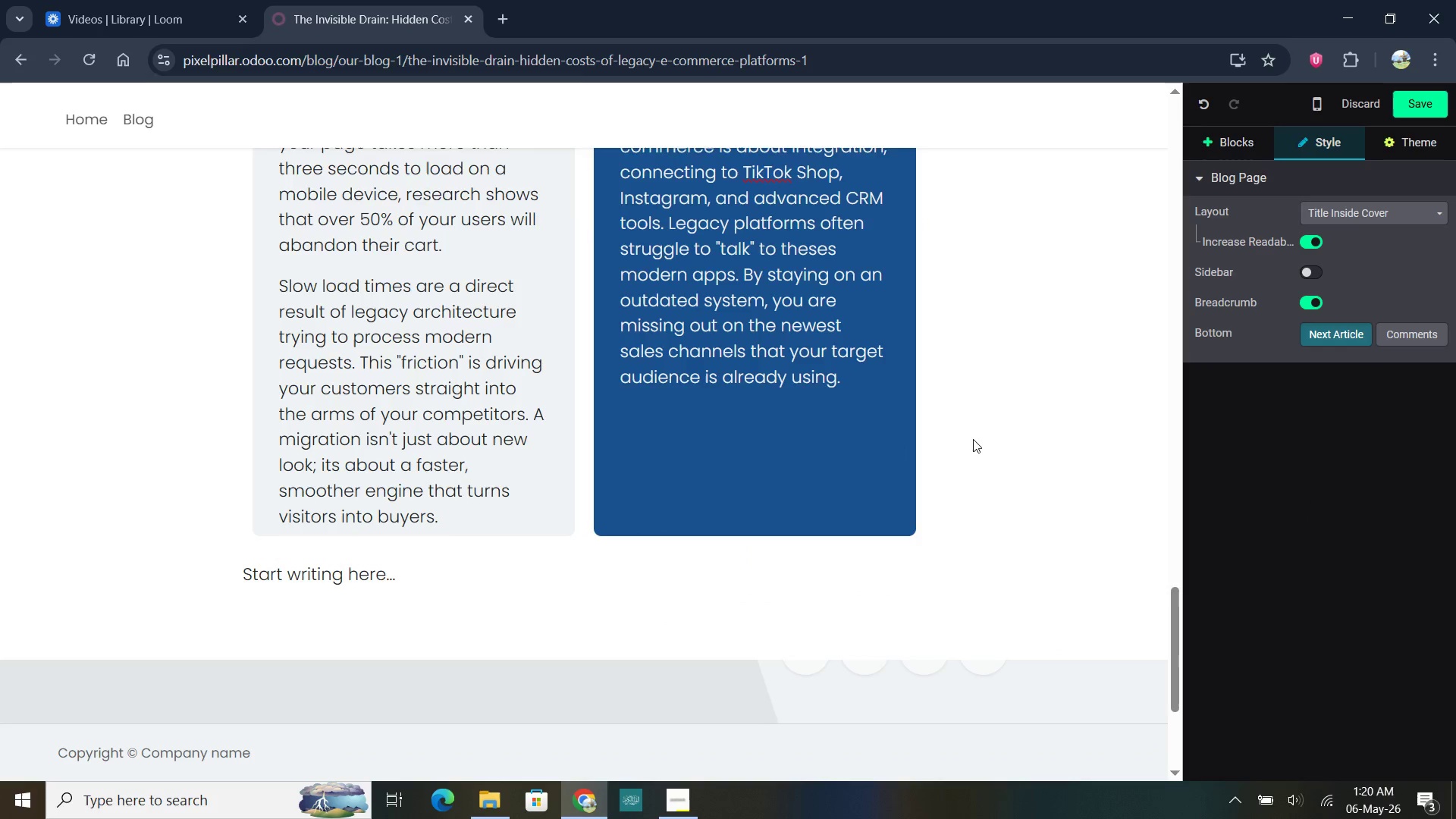 
scroll: coordinate [973, 439], scroll_direction: up, amount: 23.0
 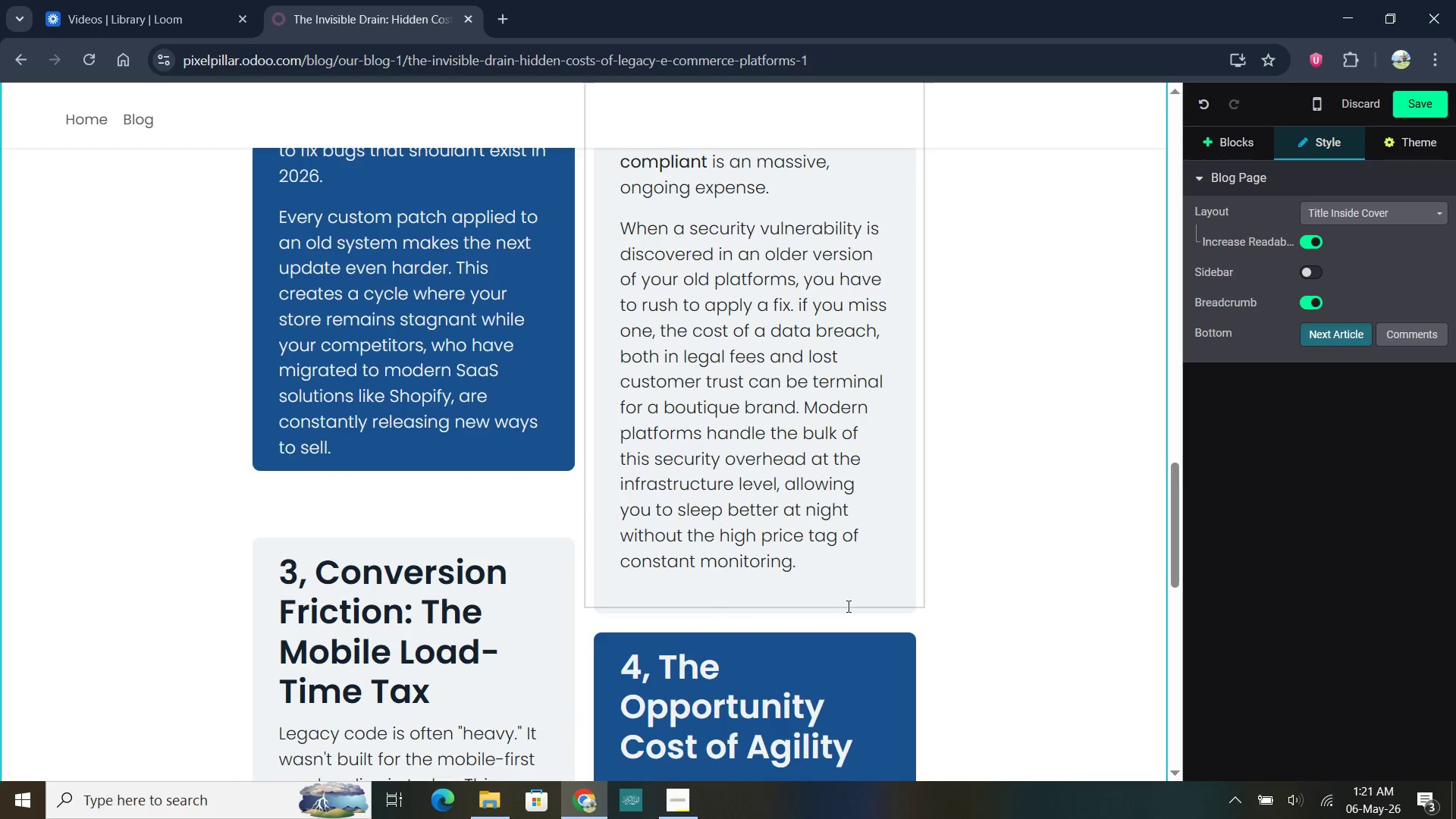 
left_click([850, 606])
 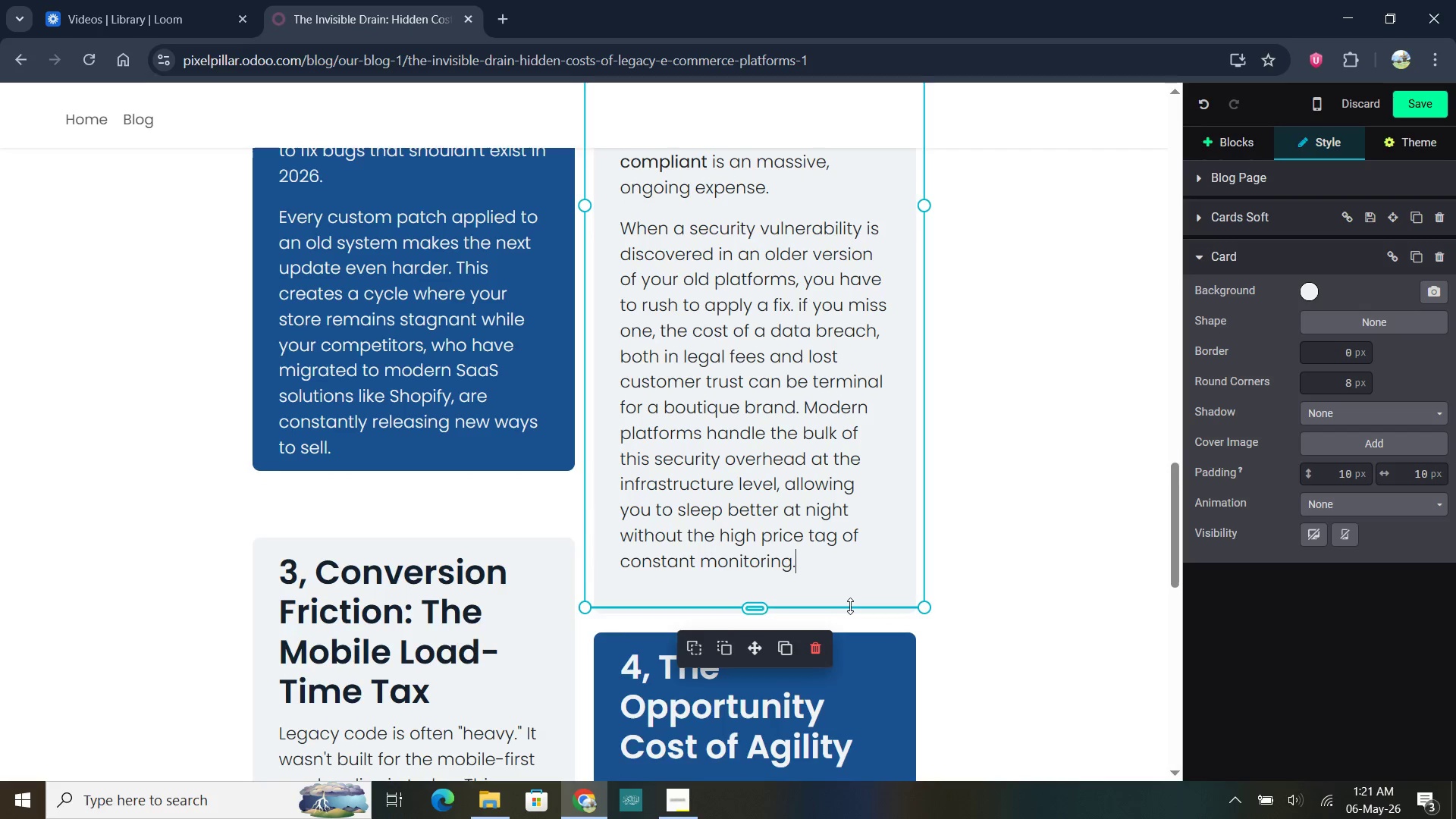 
scroll: coordinate [850, 606], scroll_direction: down, amount: 7.0
 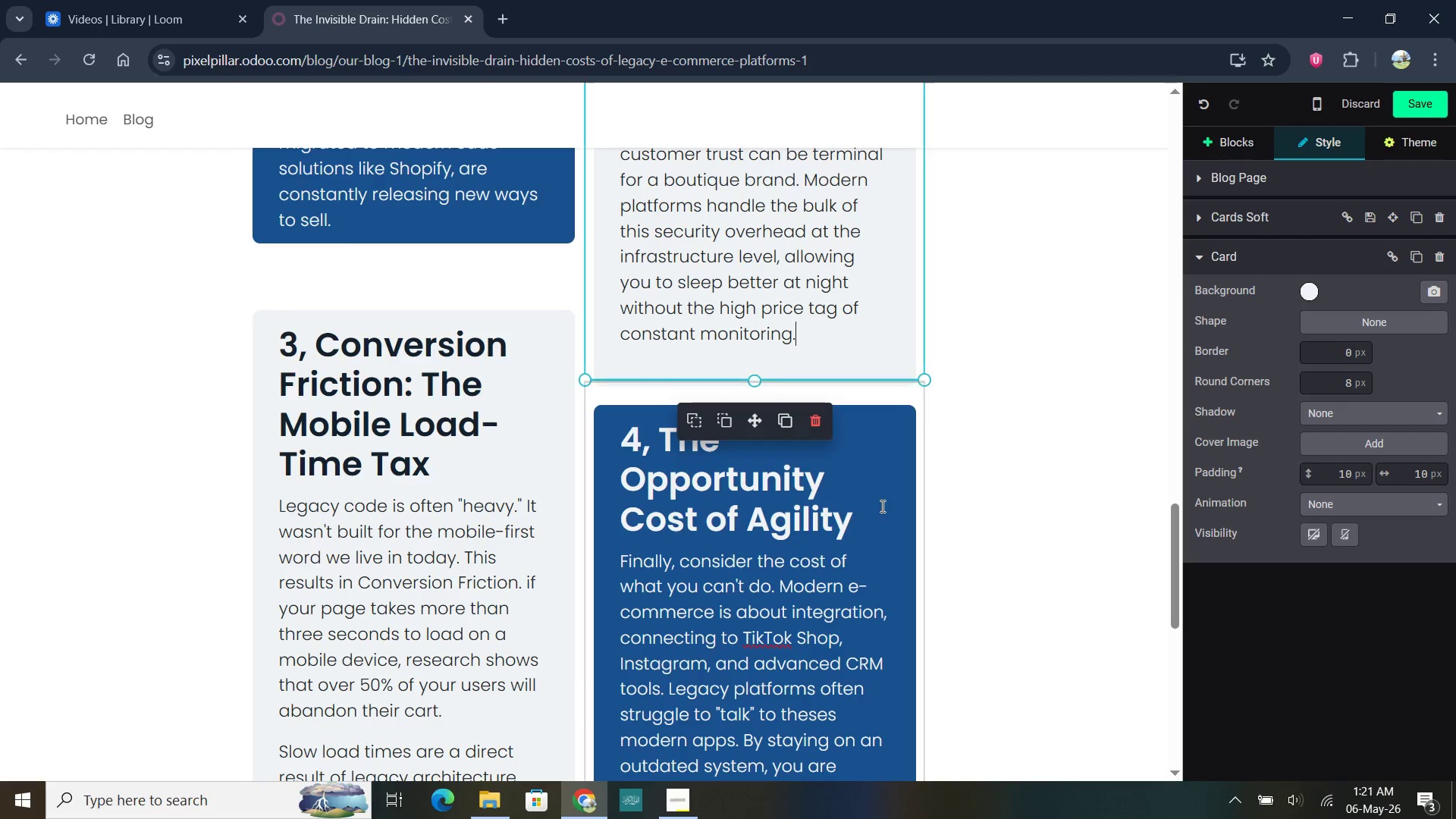 
left_click([881, 506])
 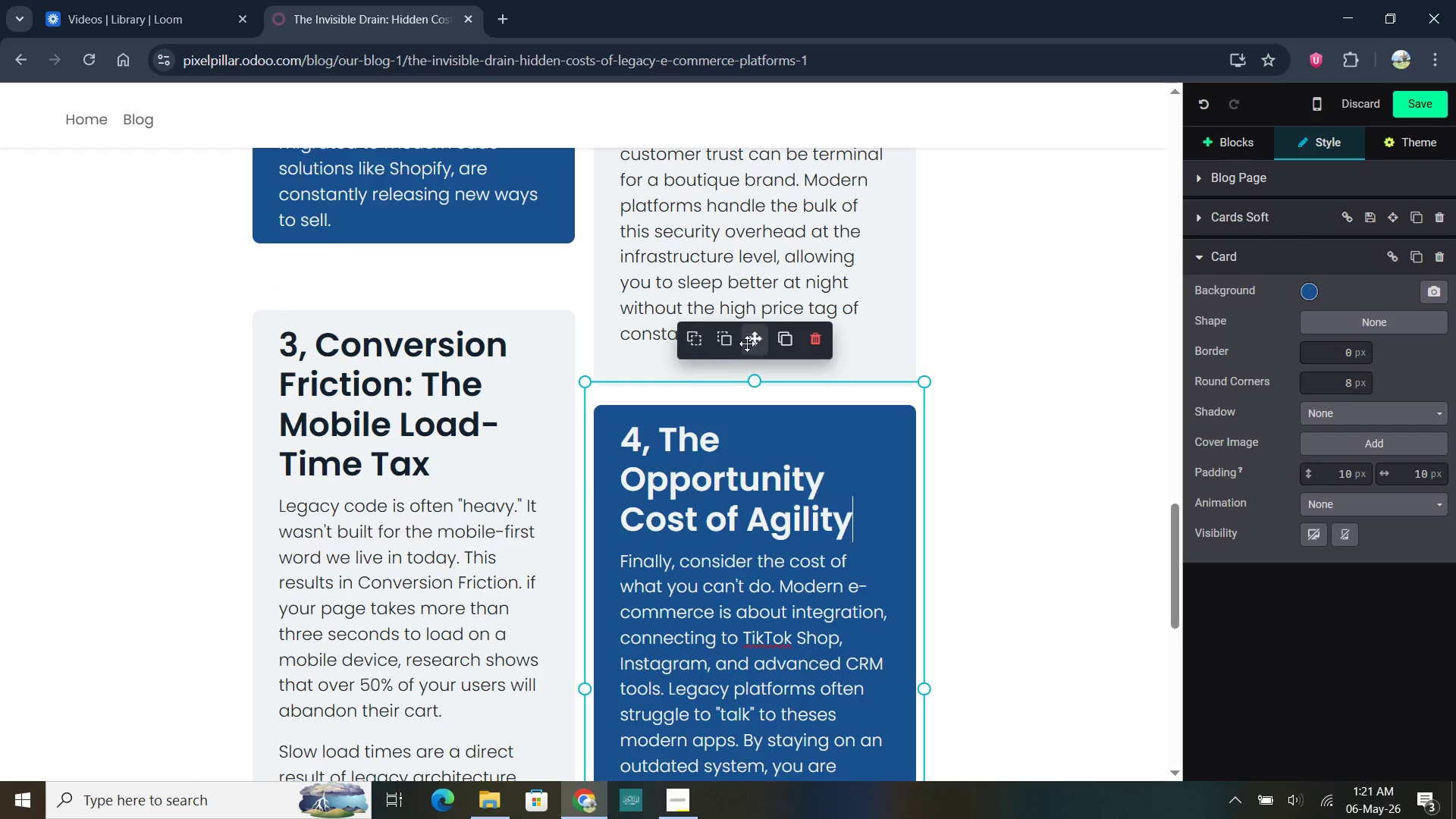 
left_click_drag(start_coordinate=[747, 344], to_coordinate=[748, 420])
 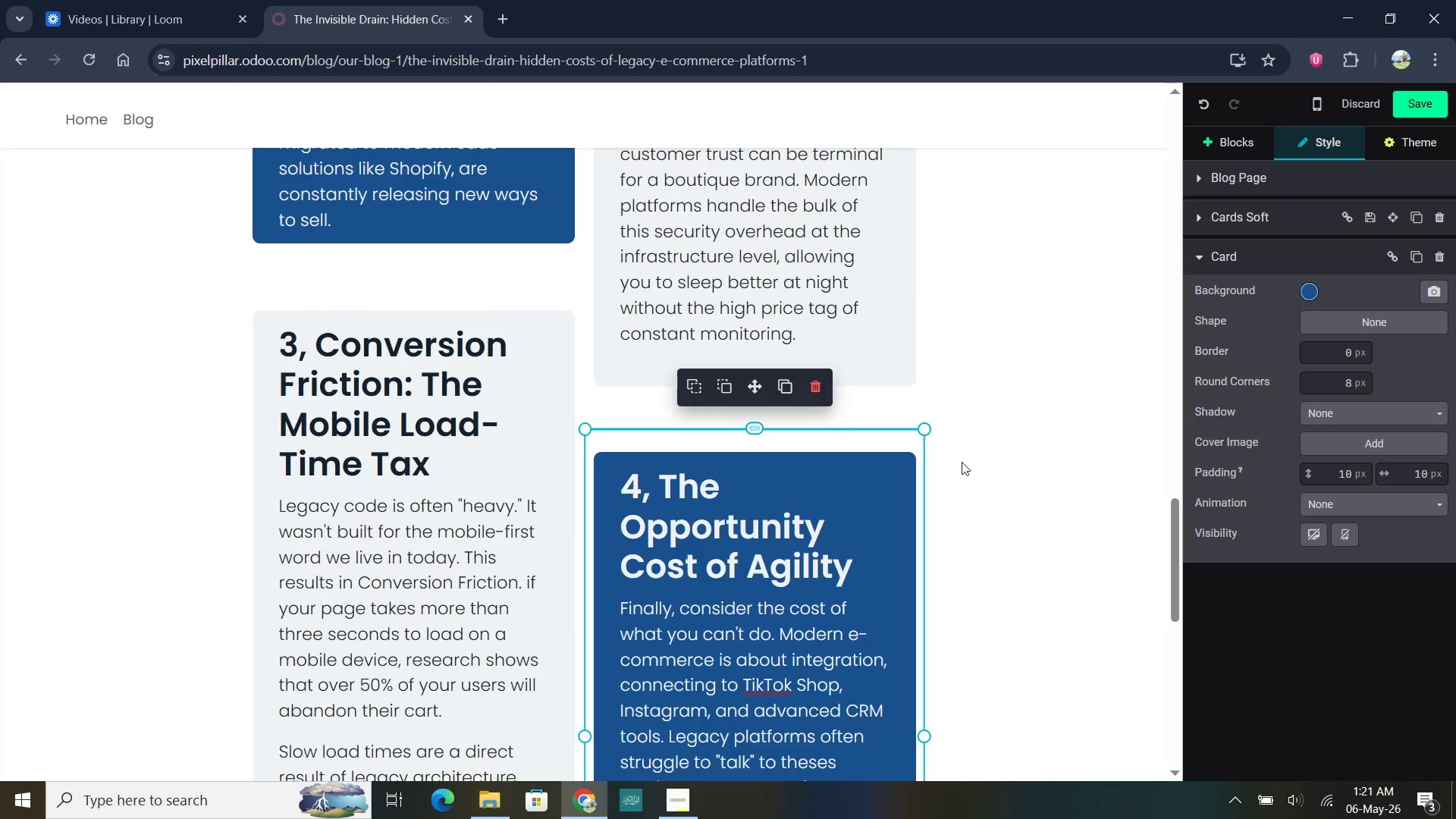 
left_click([972, 464])
 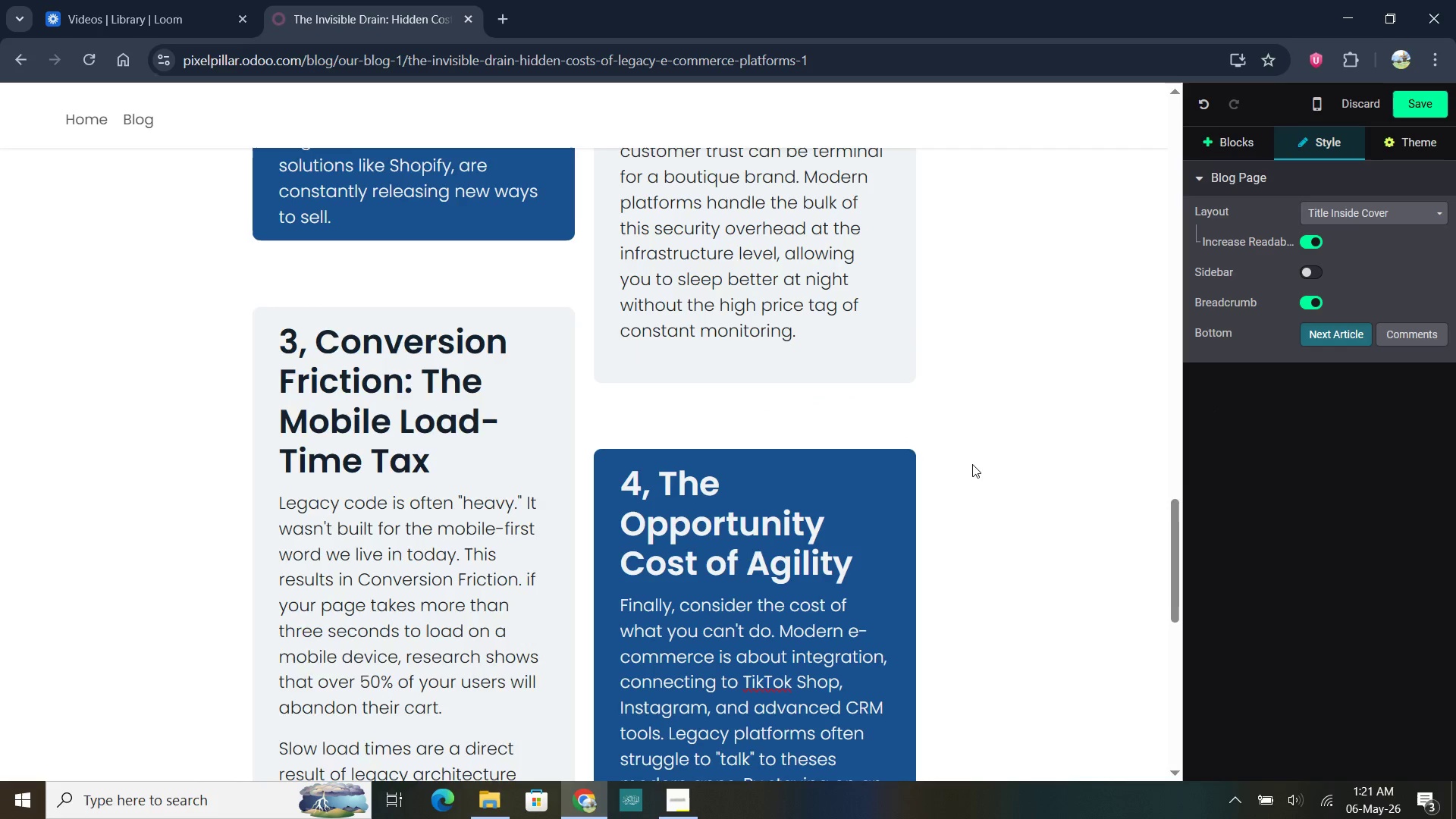 
scroll: coordinate [972, 464], scroll_direction: down, amount: 15.0
 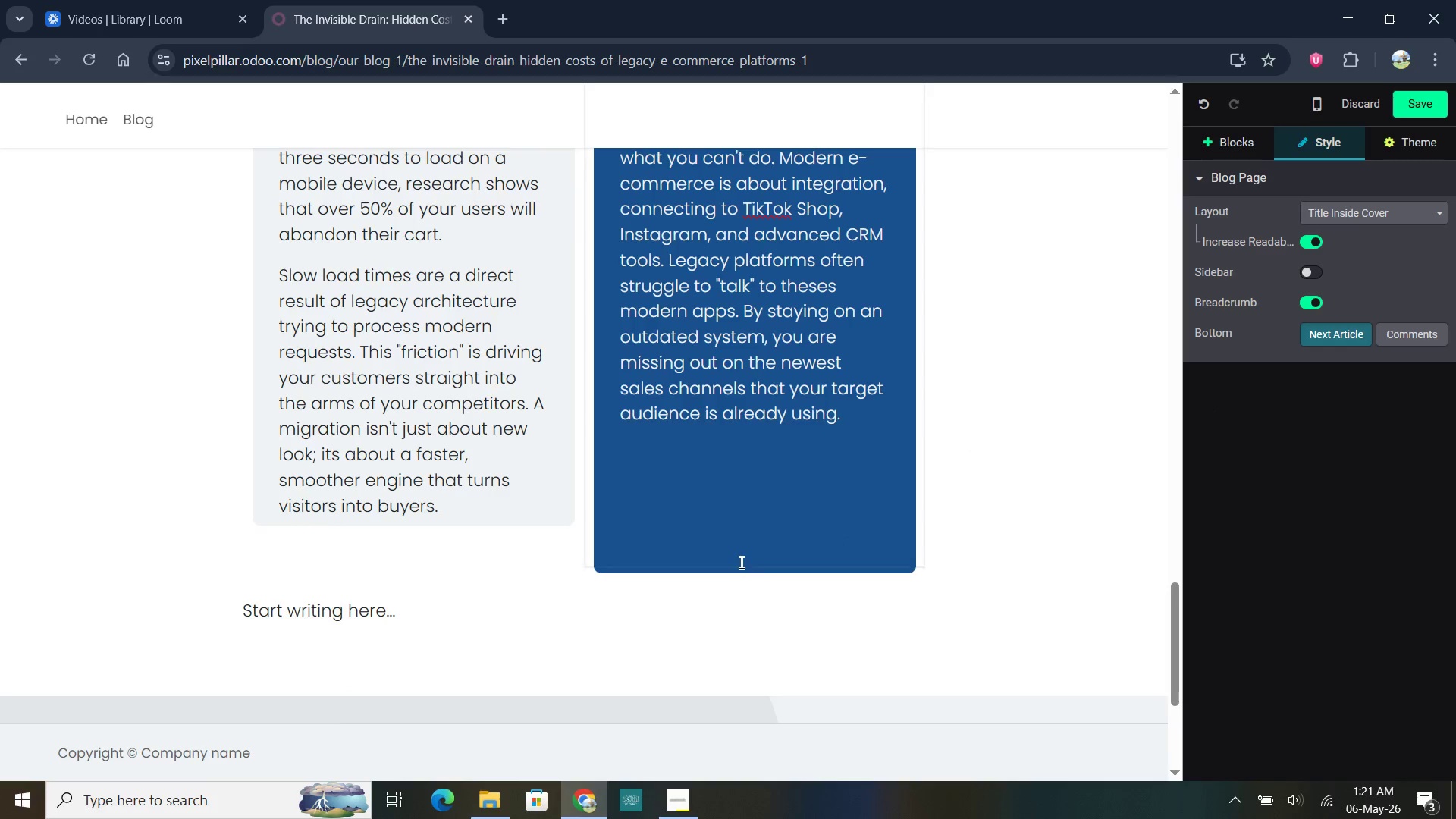 
left_click([739, 561])
 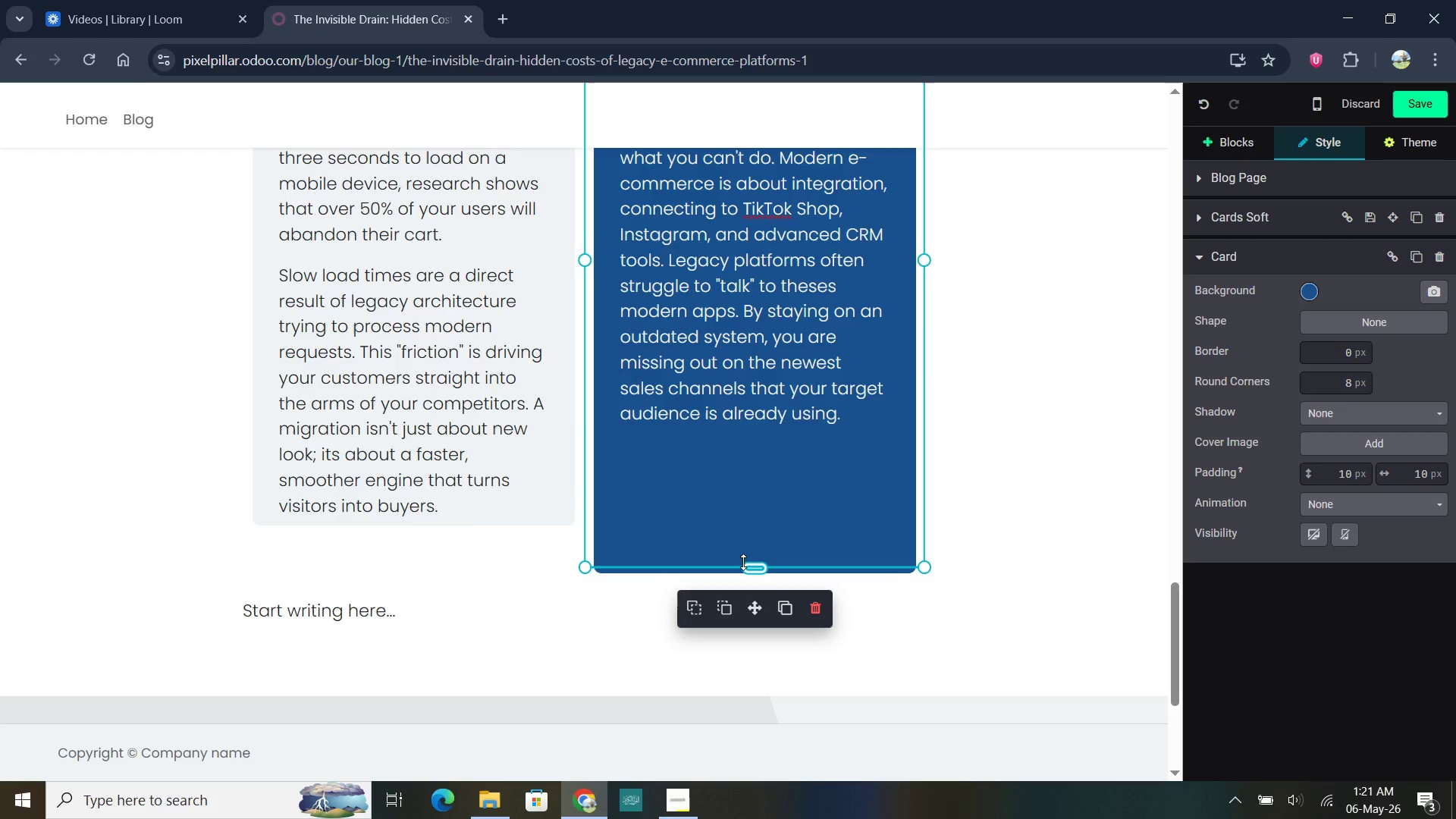 
left_click_drag(start_coordinate=[743, 562], to_coordinate=[745, 522])
 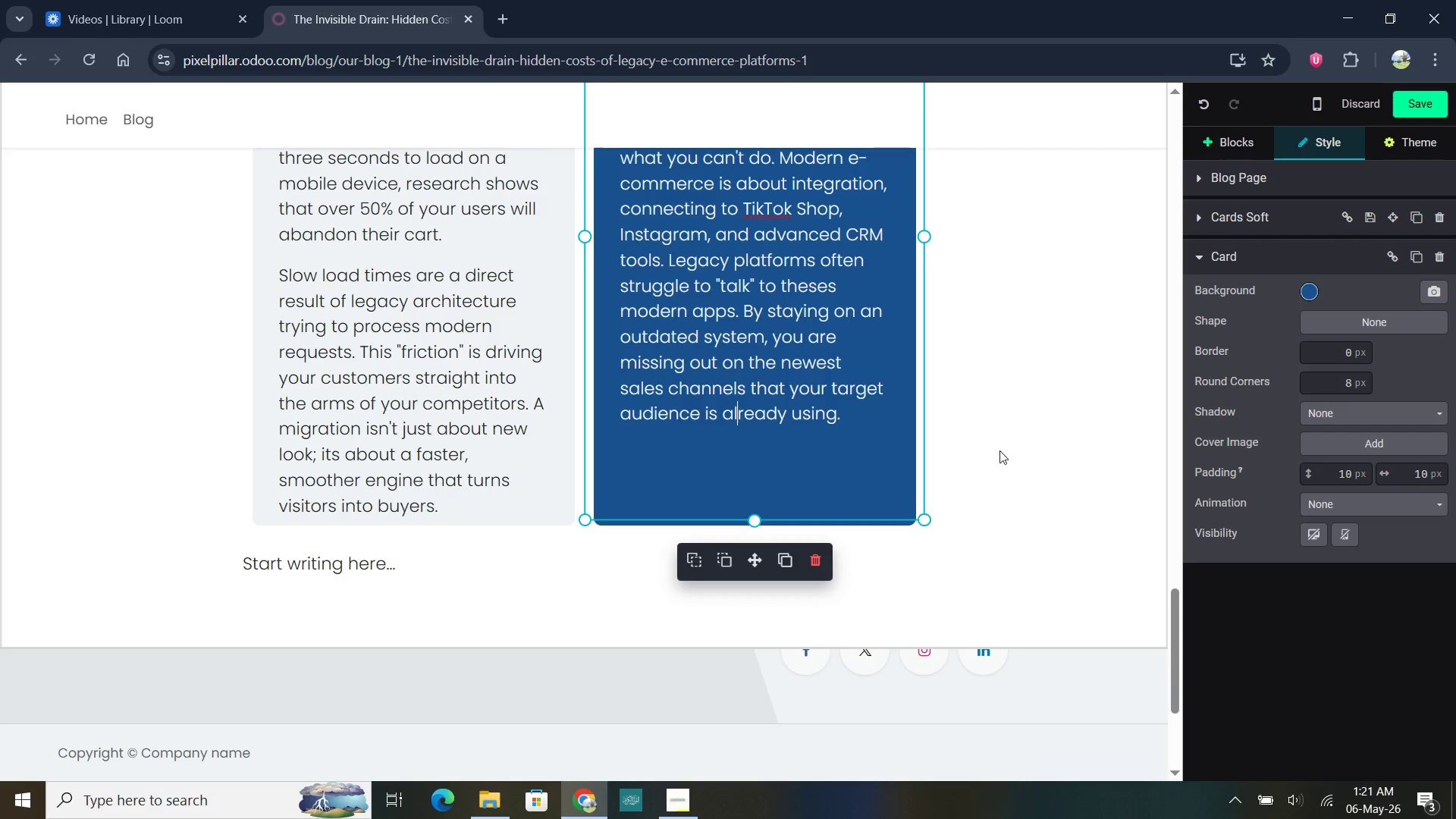 
left_click([1029, 444])
 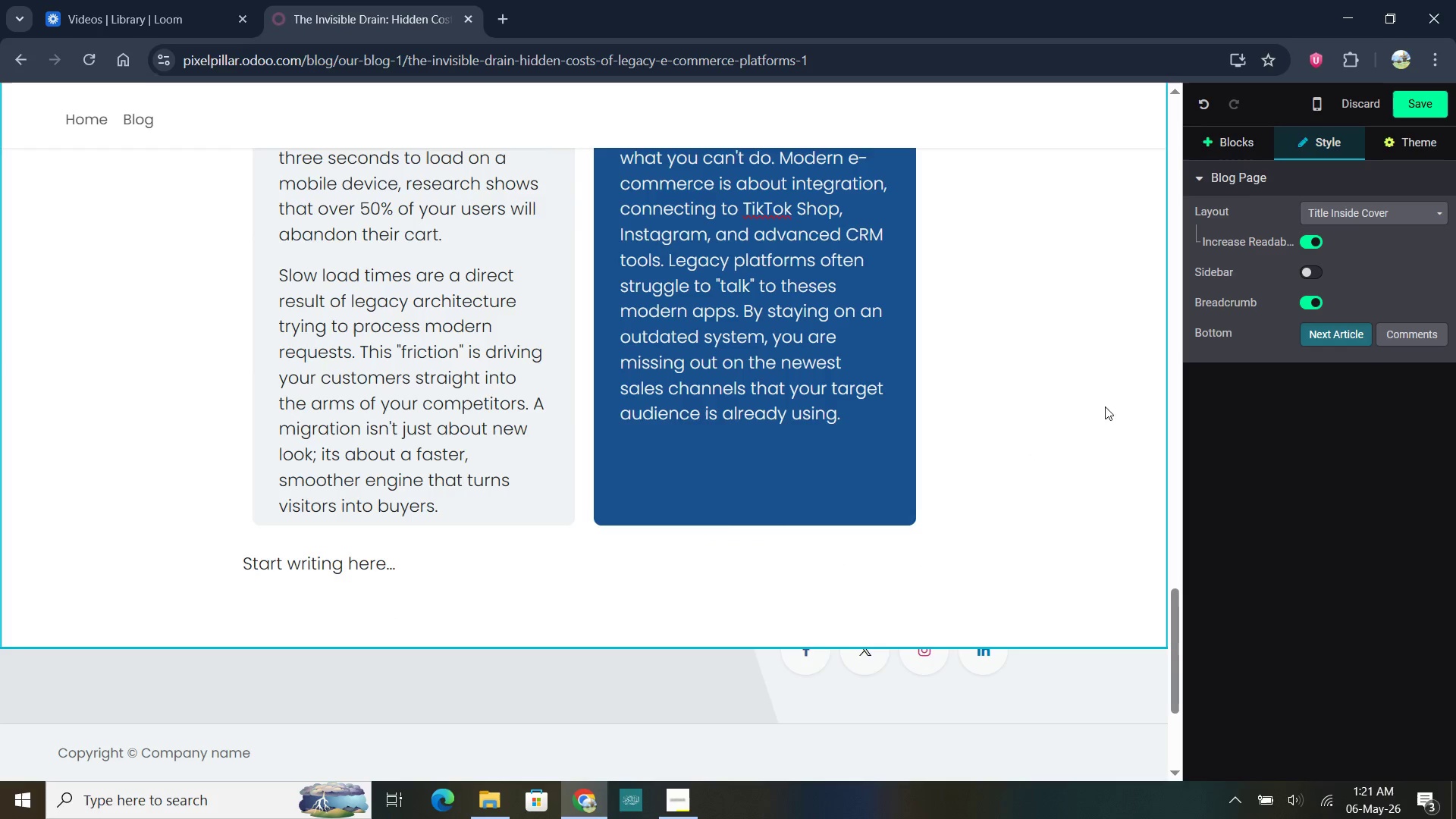 
left_click([1239, 149])
 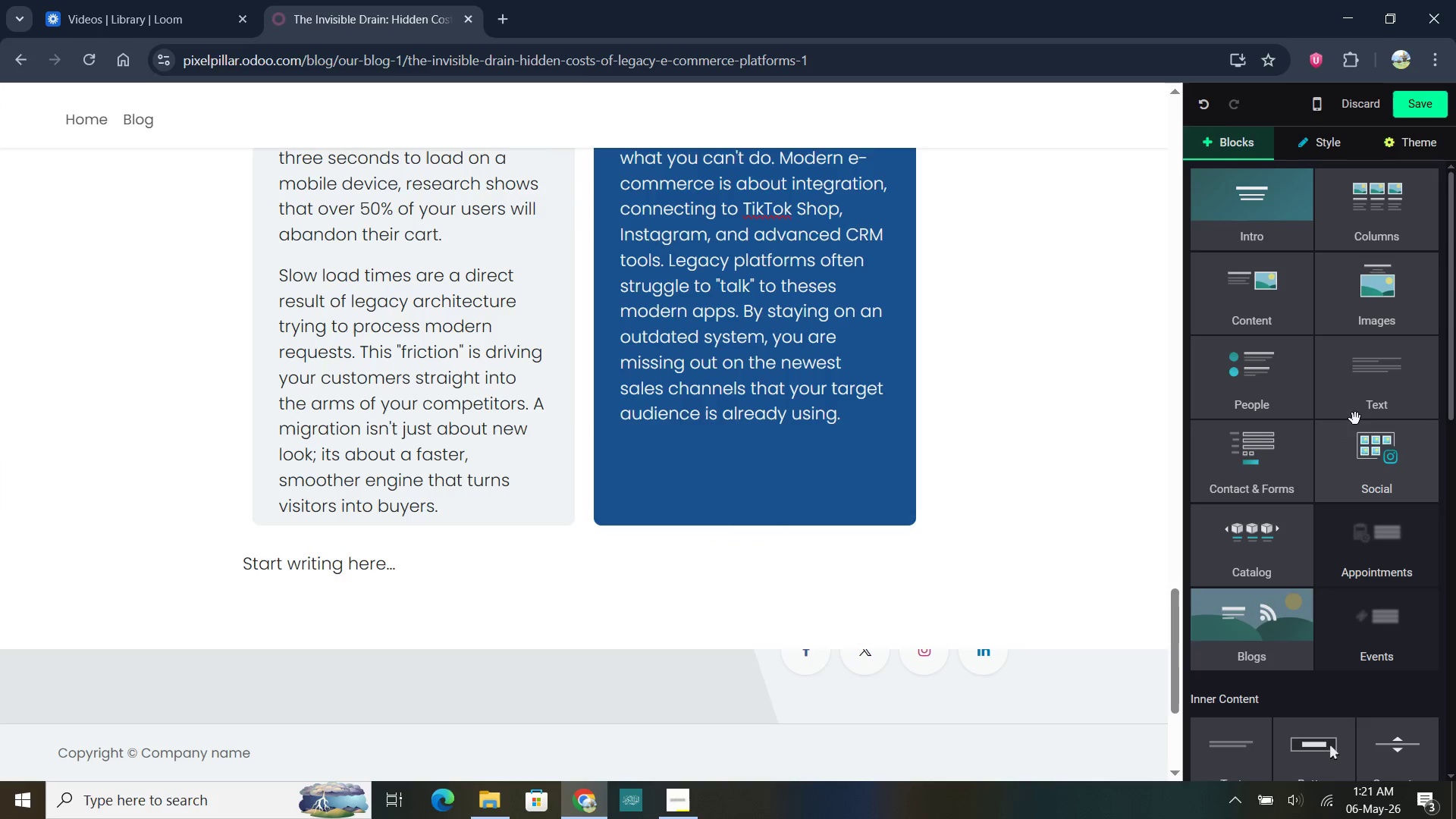 
left_click_drag(start_coordinate=[1376, 394], to_coordinate=[682, 559])
 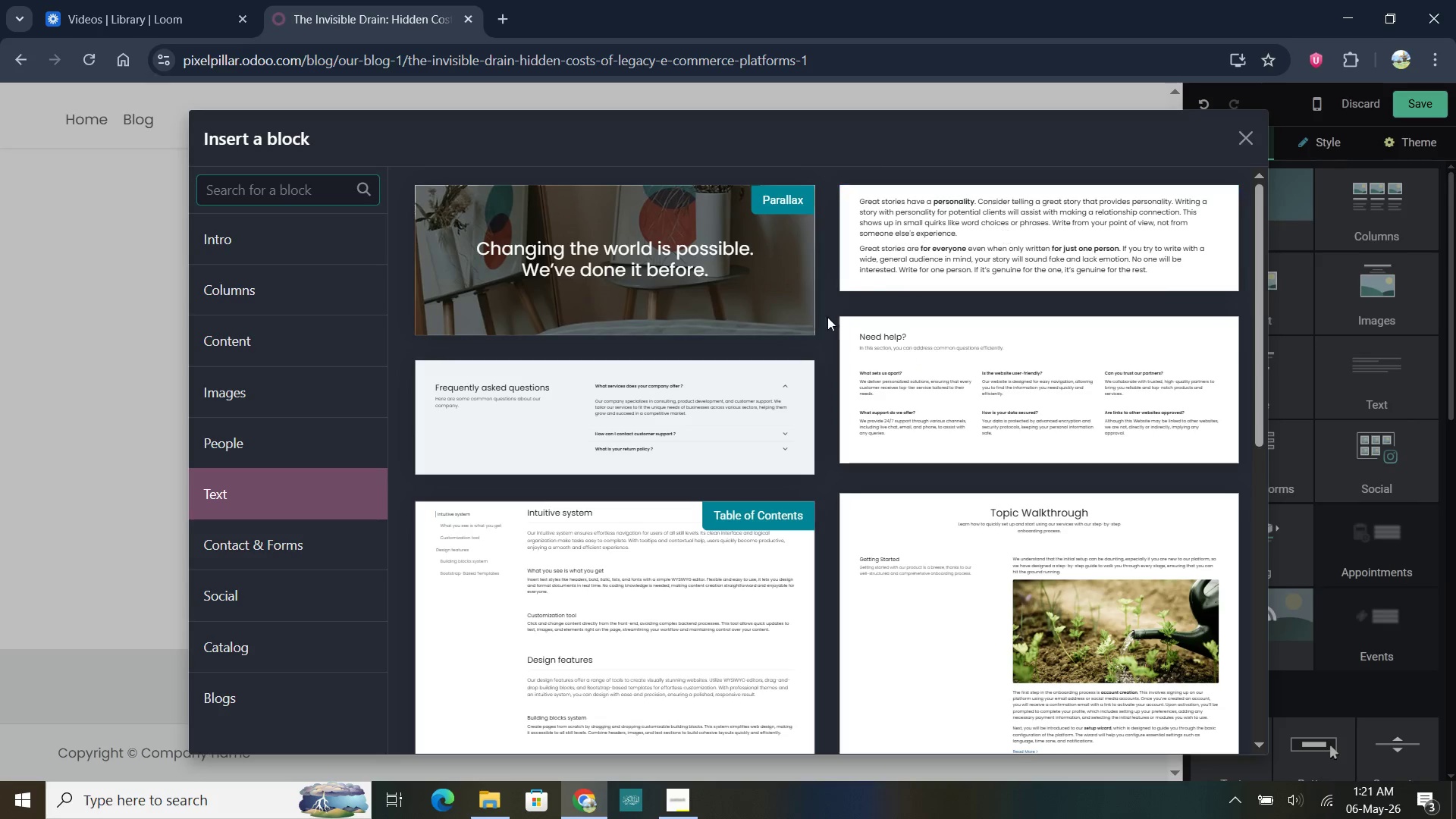 
wait(5.38)
 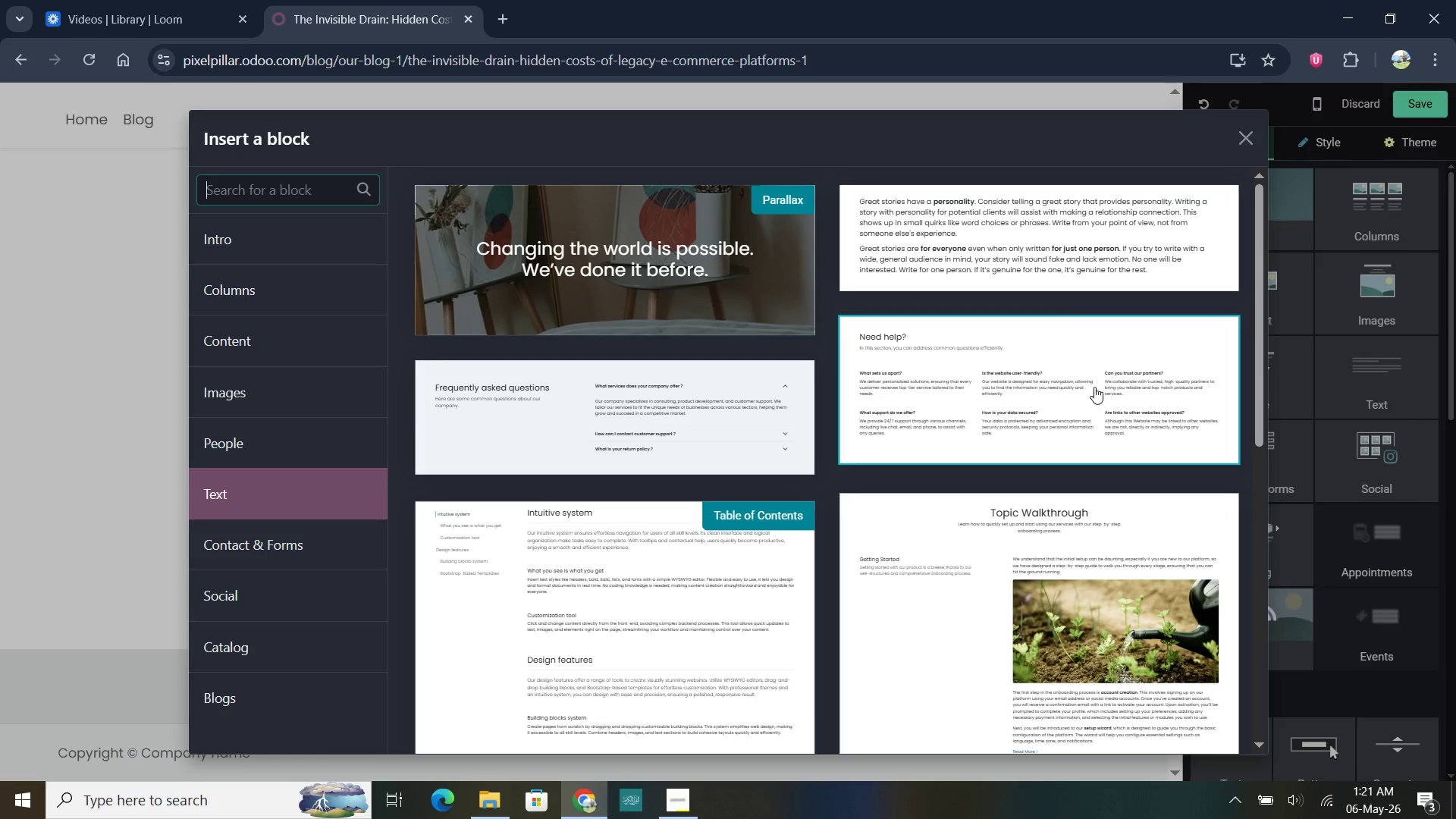 
scroll: coordinate [999, 557], scroll_direction: up, amount: 3.0
 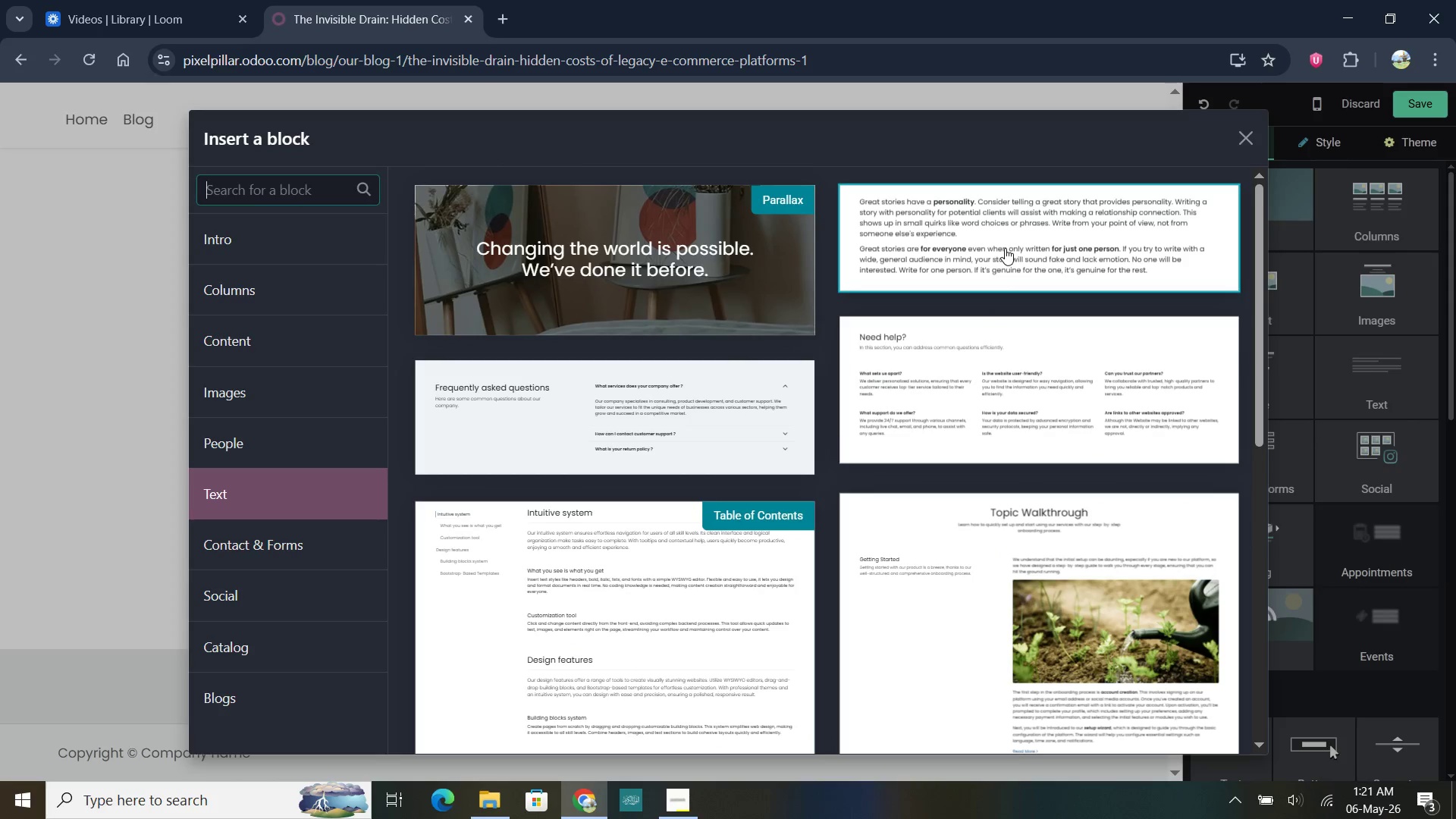 
left_click_drag(start_coordinate=[1005, 248], to_coordinate=[1043, 244])
 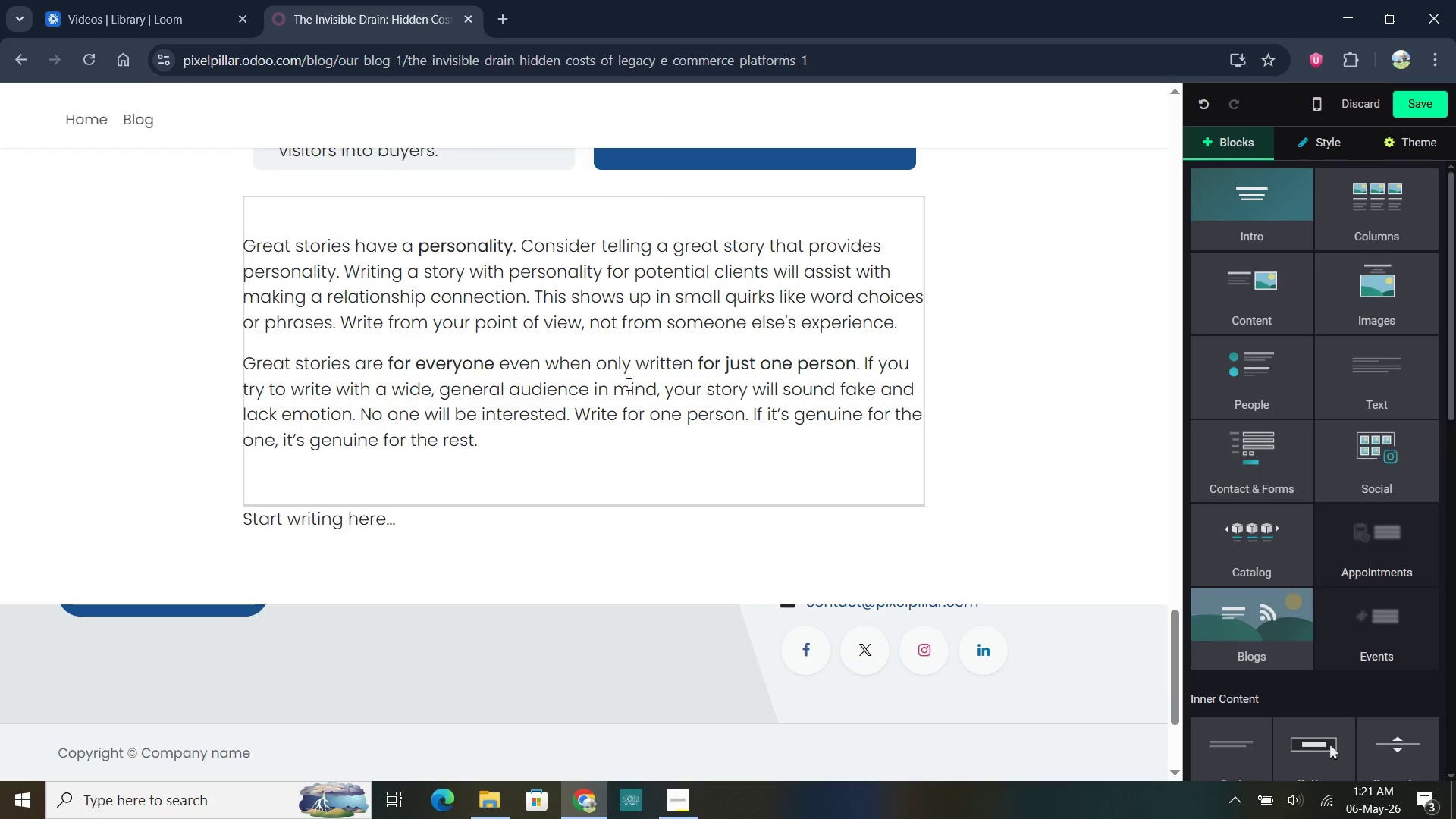 
scroll: coordinate [1005, 248], scroll_direction: up, amount: 8.0
 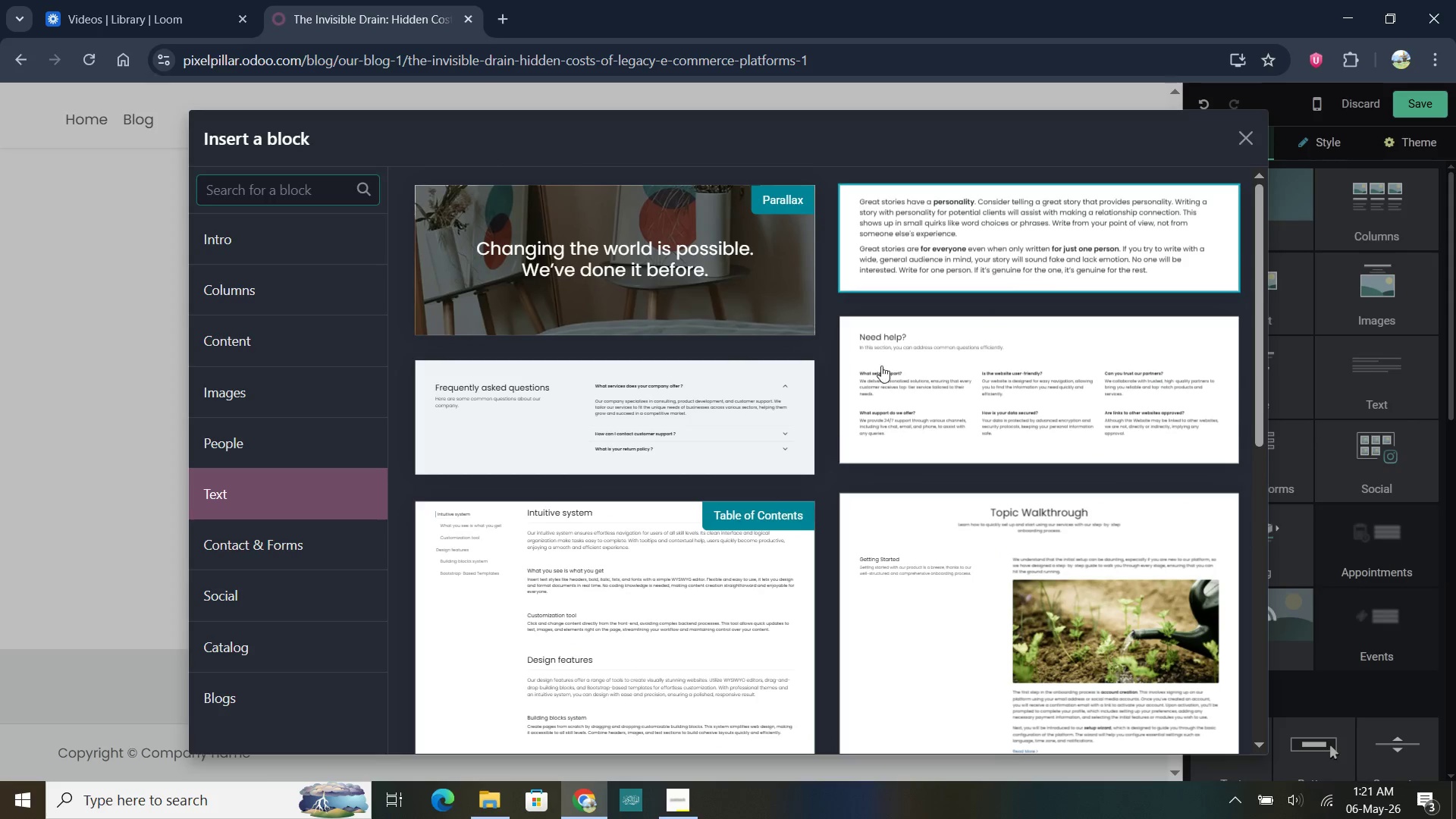 
left_click([620, 378])
 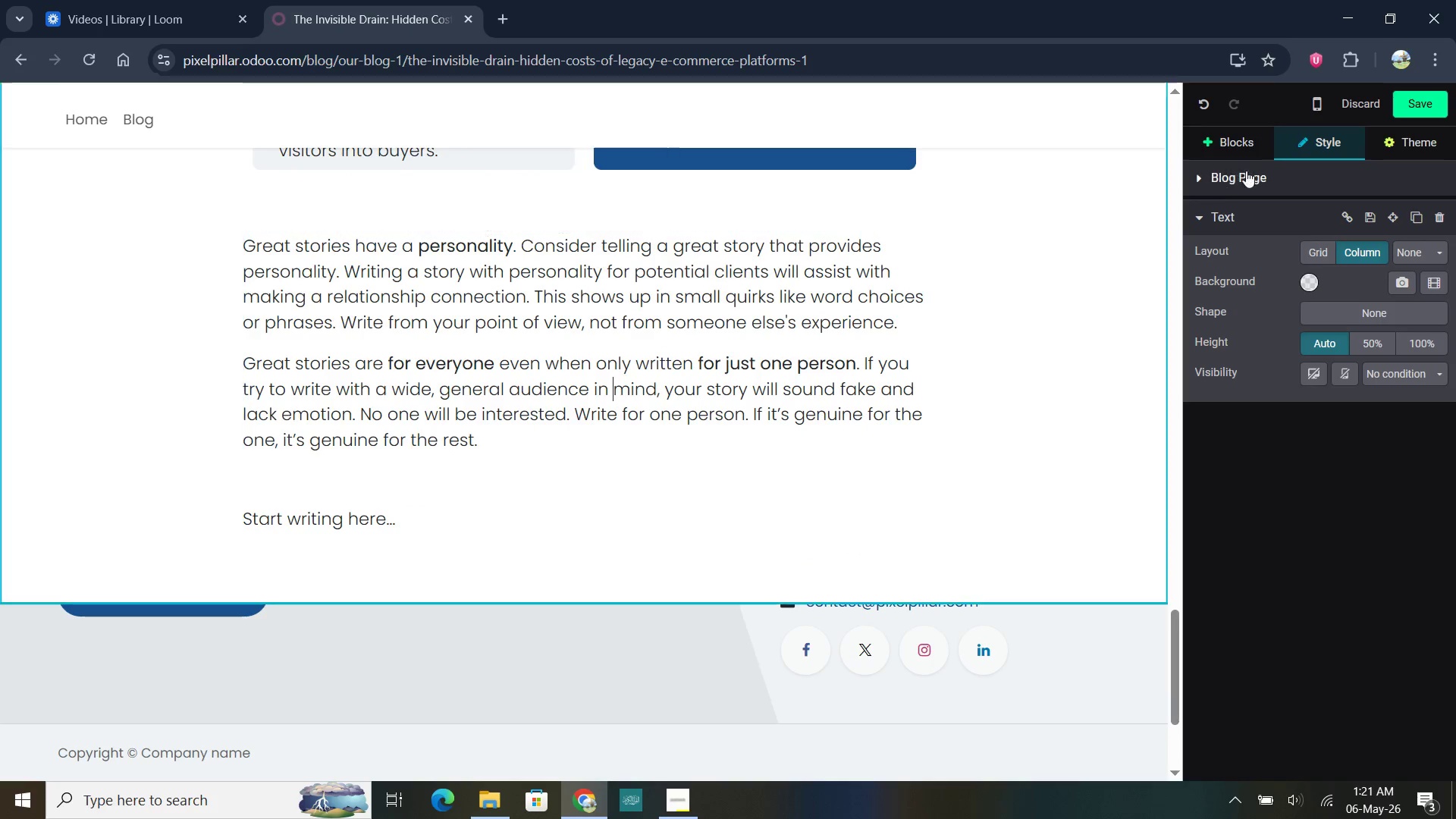 
left_click([1251, 144])
 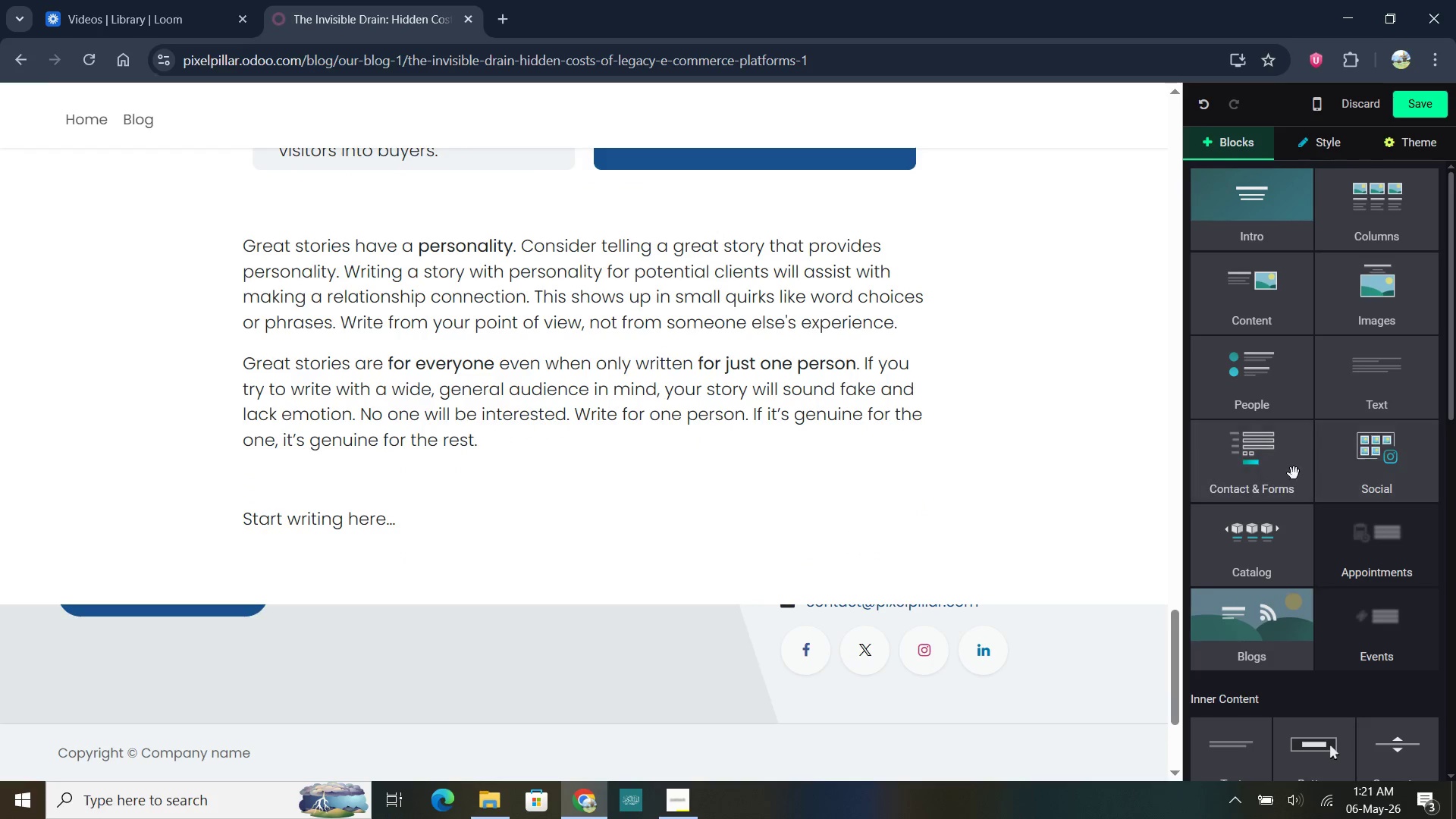 
scroll: coordinate [1301, 571], scroll_direction: down, amount: 18.0
 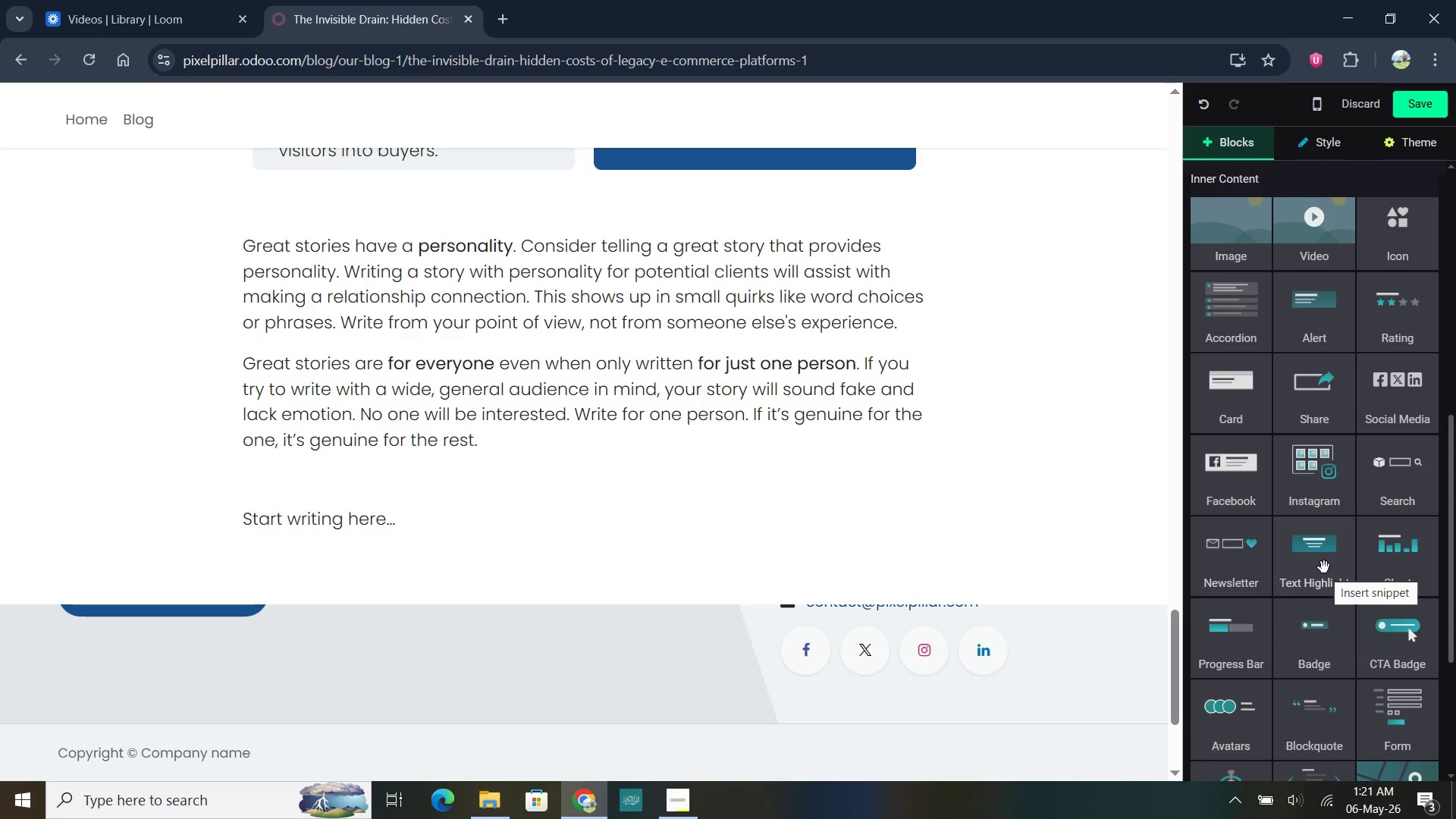 
left_click_drag(start_coordinate=[1324, 567], to_coordinate=[577, 265])
 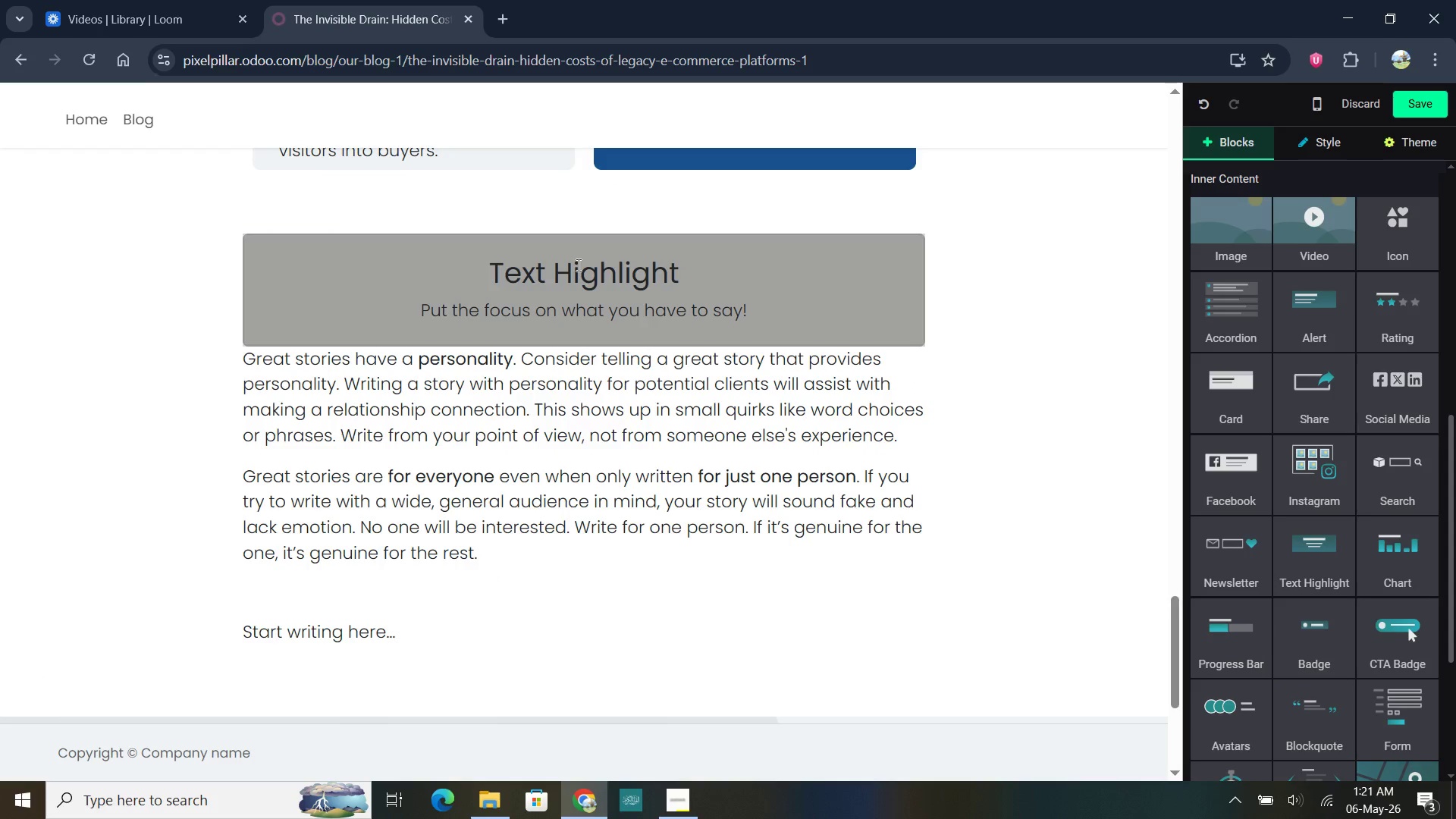 
scroll: coordinate [577, 265], scroll_direction: up, amount: 1.0
 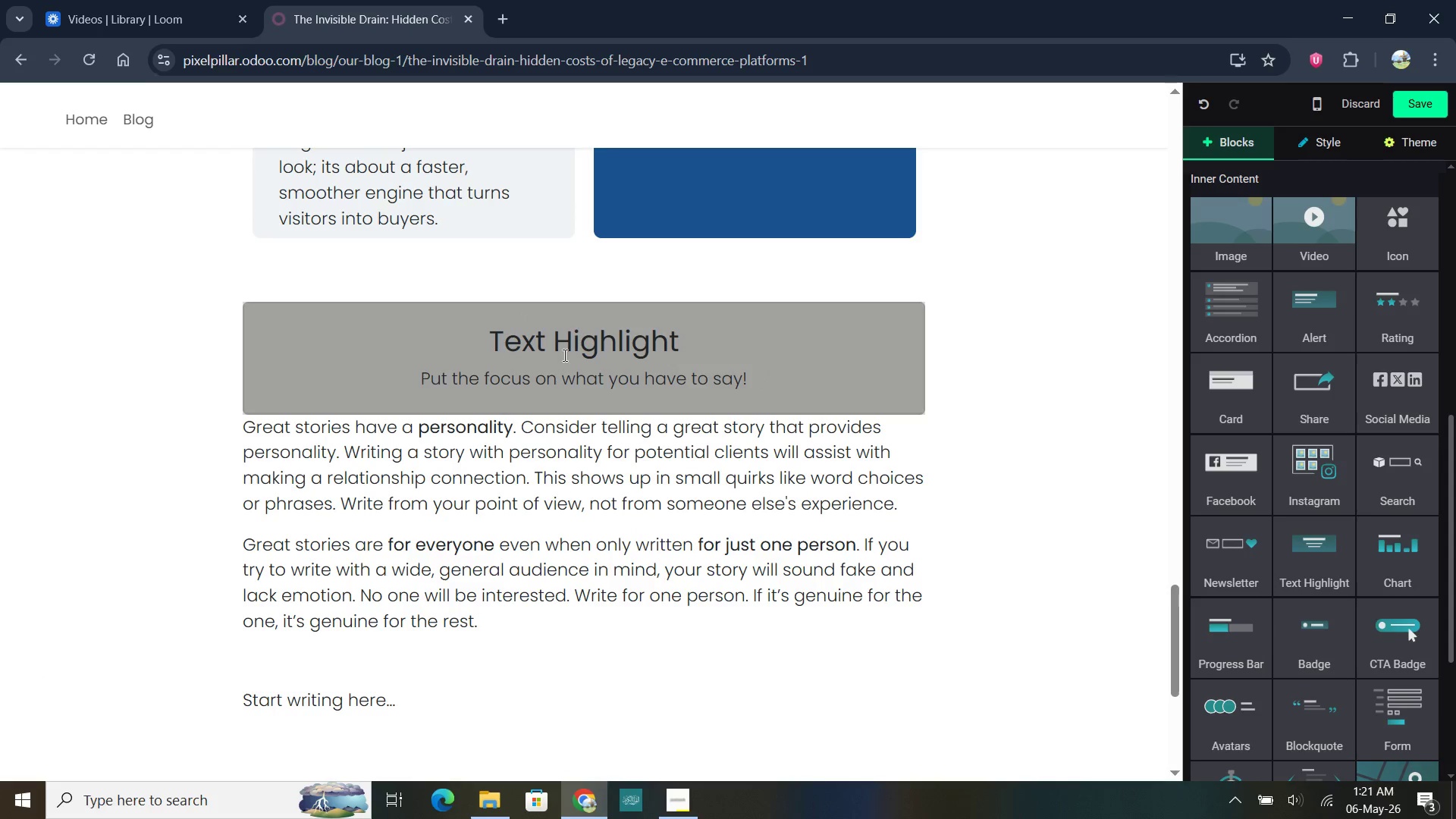 
left_click([563, 355])
 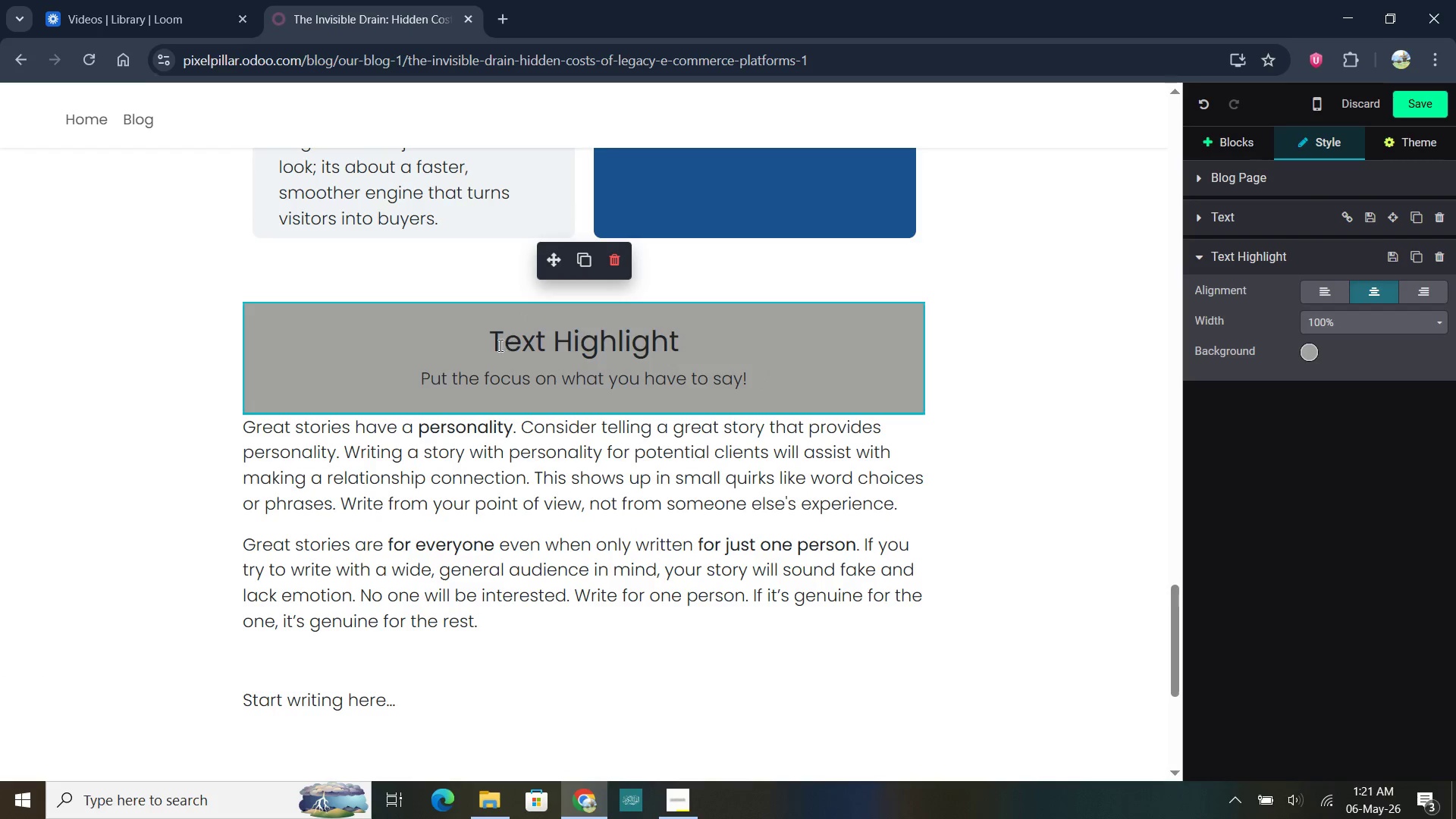 
left_click_drag(start_coordinate=[492, 344], to_coordinate=[682, 350])
 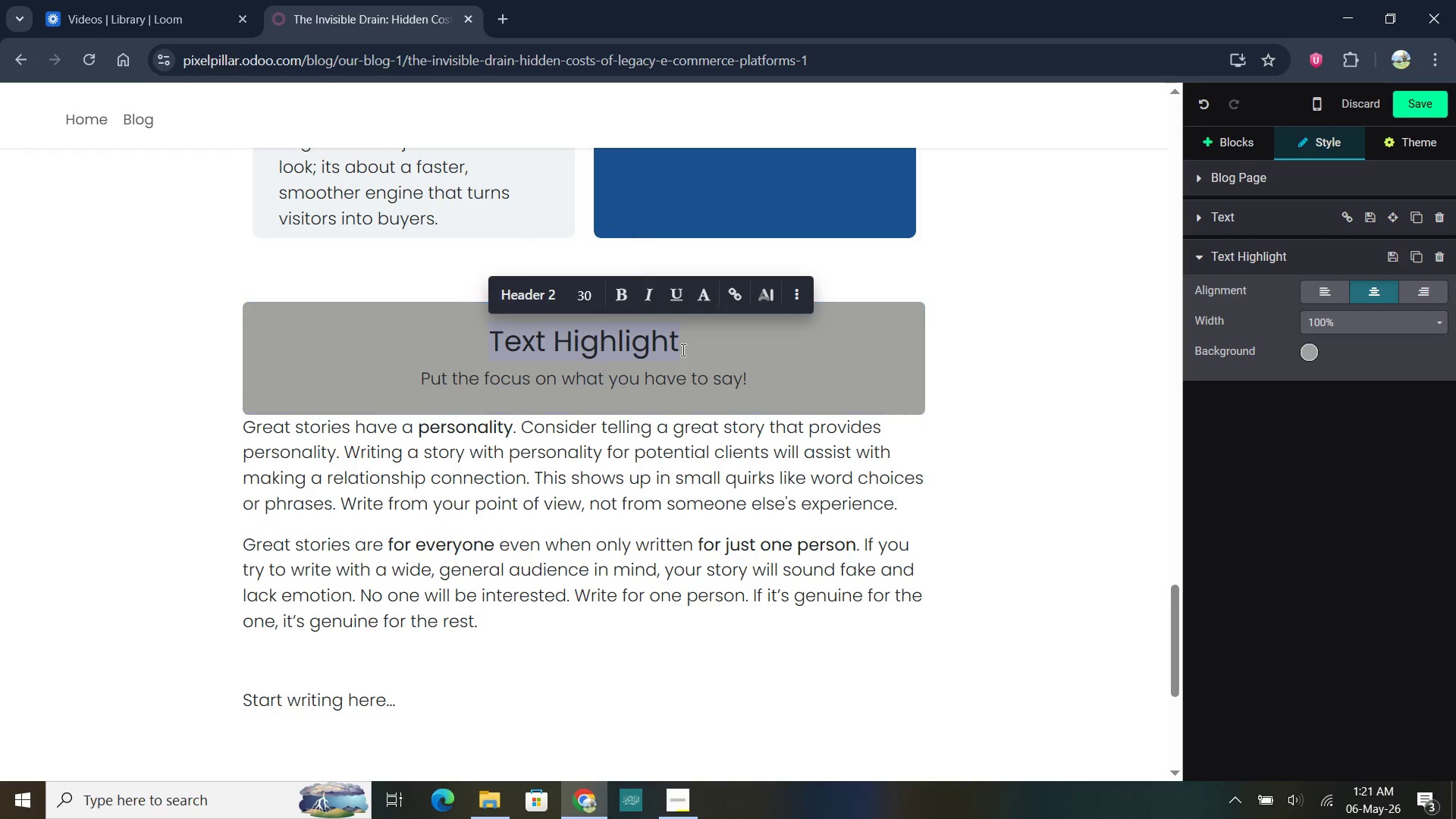 
type(HOW TO FIX THE LEAK)
 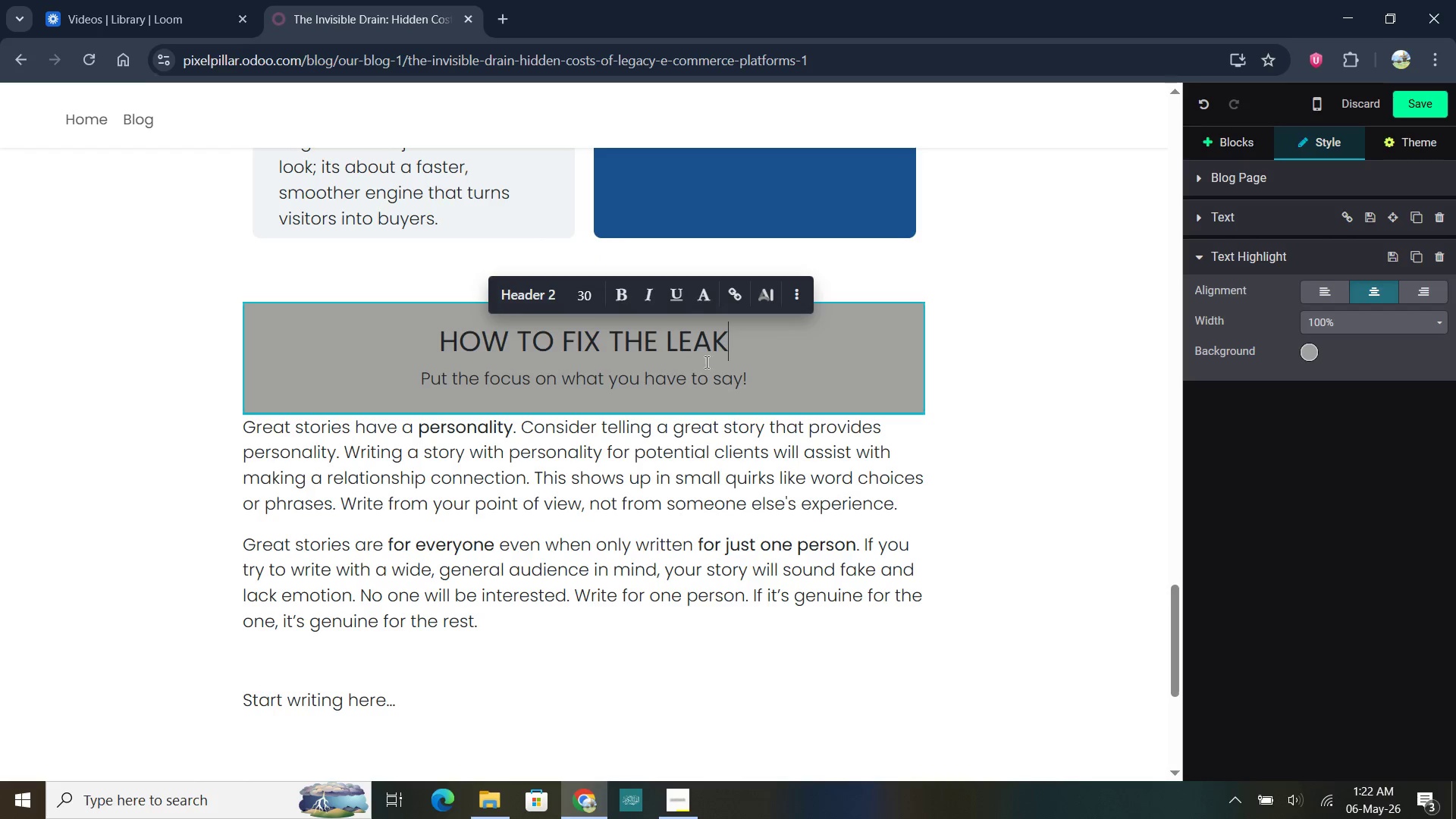 
left_click_drag(start_coordinate=[750, 380], to_coordinate=[422, 377])
 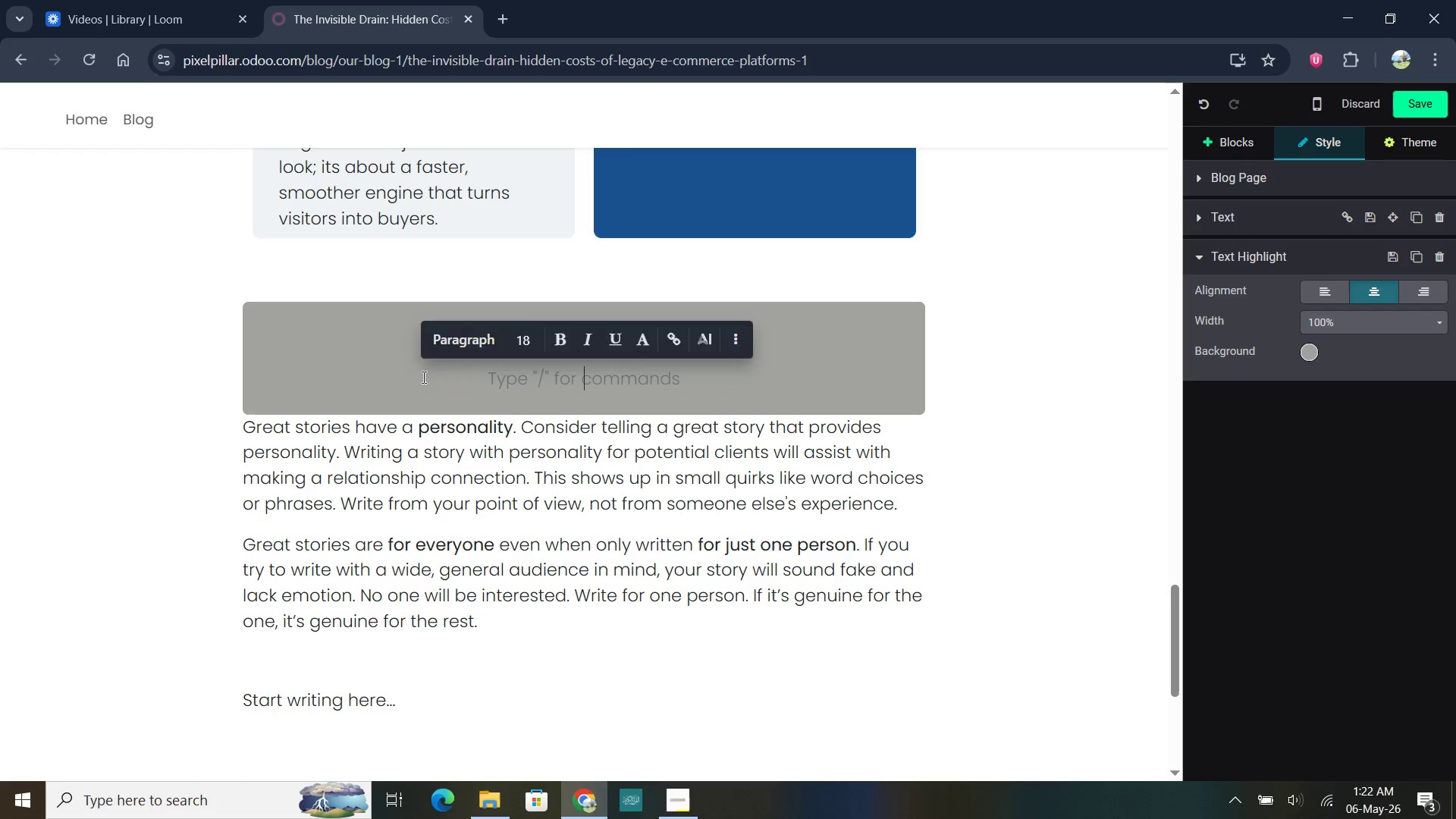 
key(Backspace)
 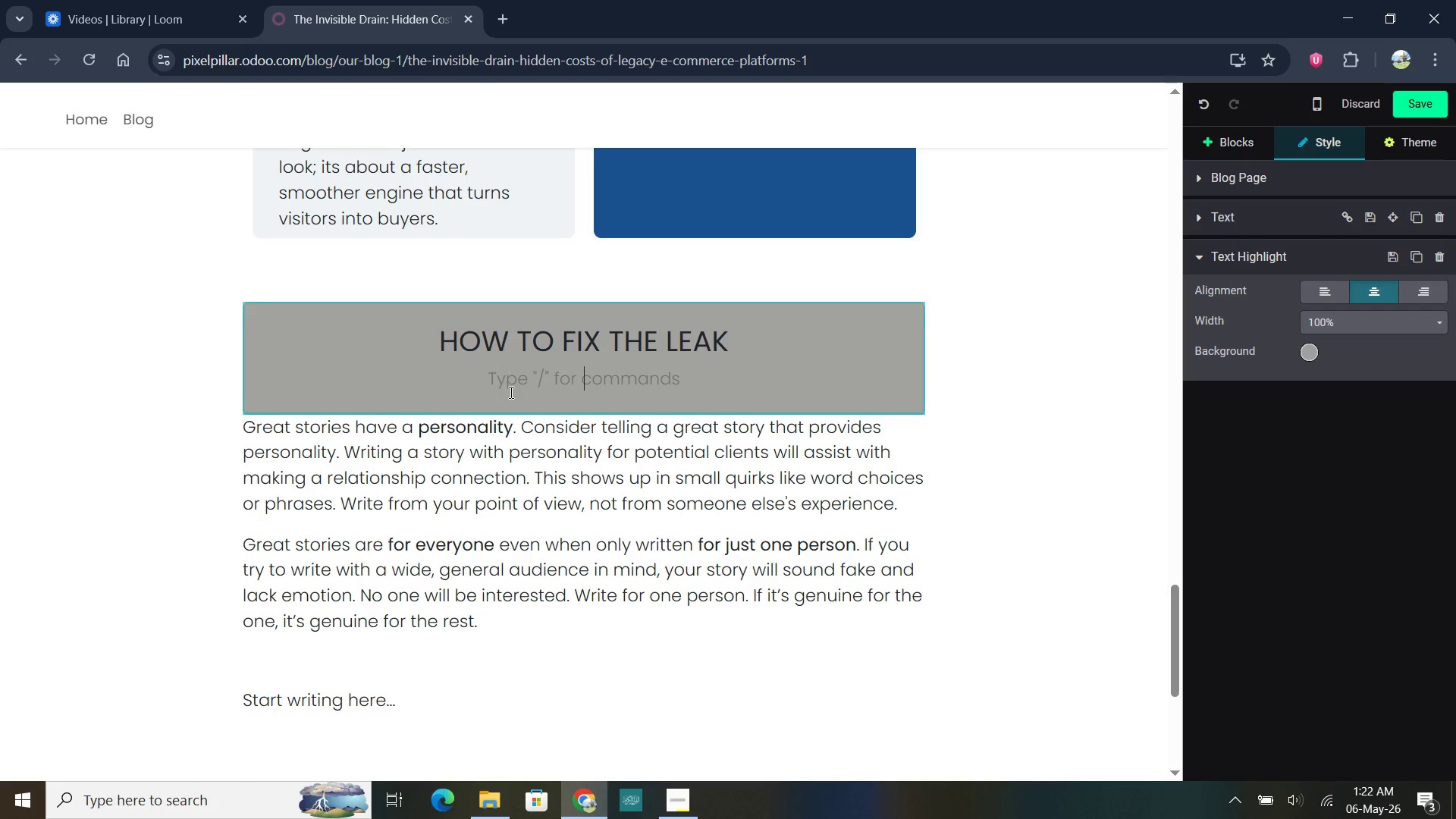 
key(Backspace)
 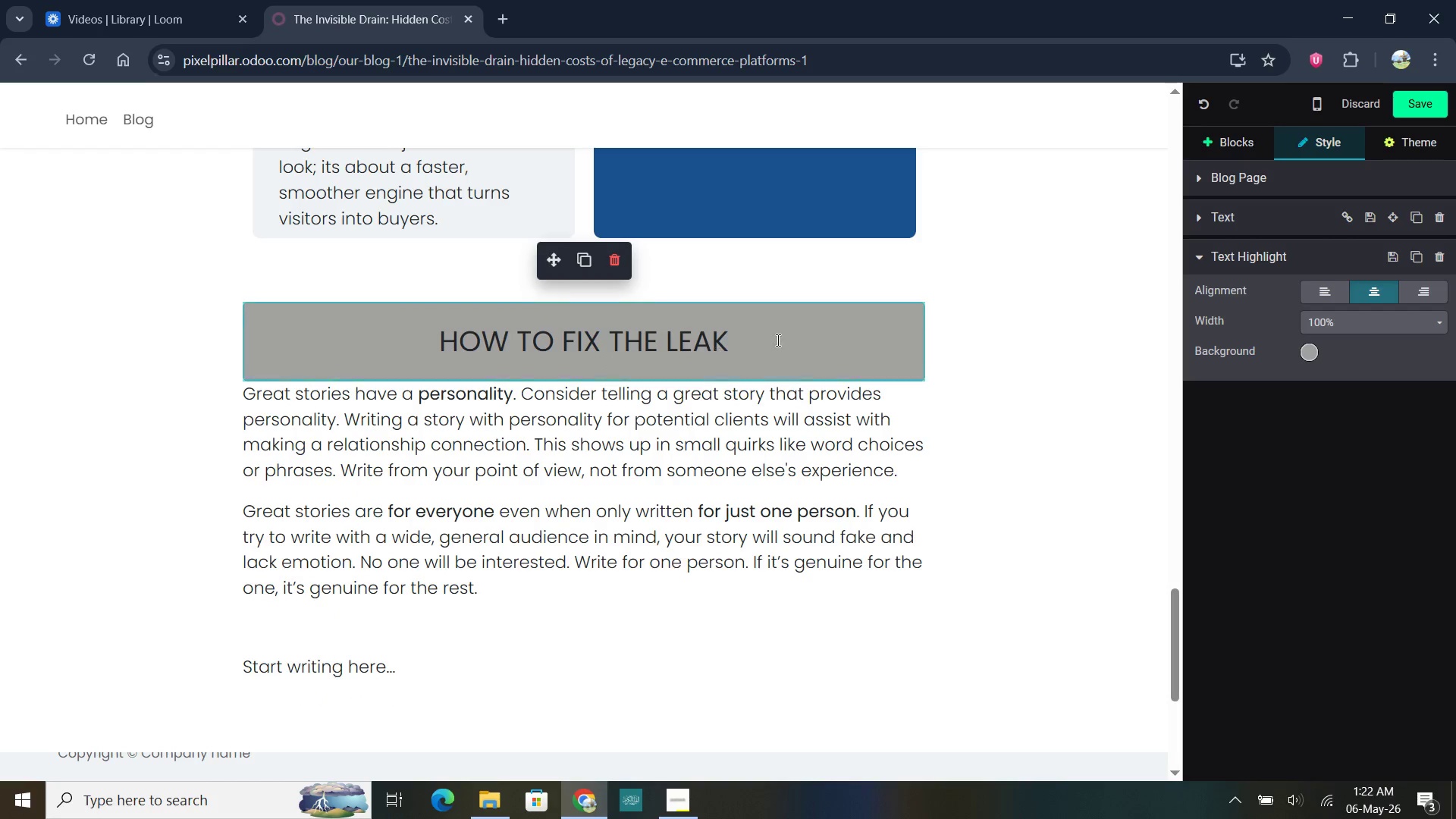 
left_click([797, 340])
 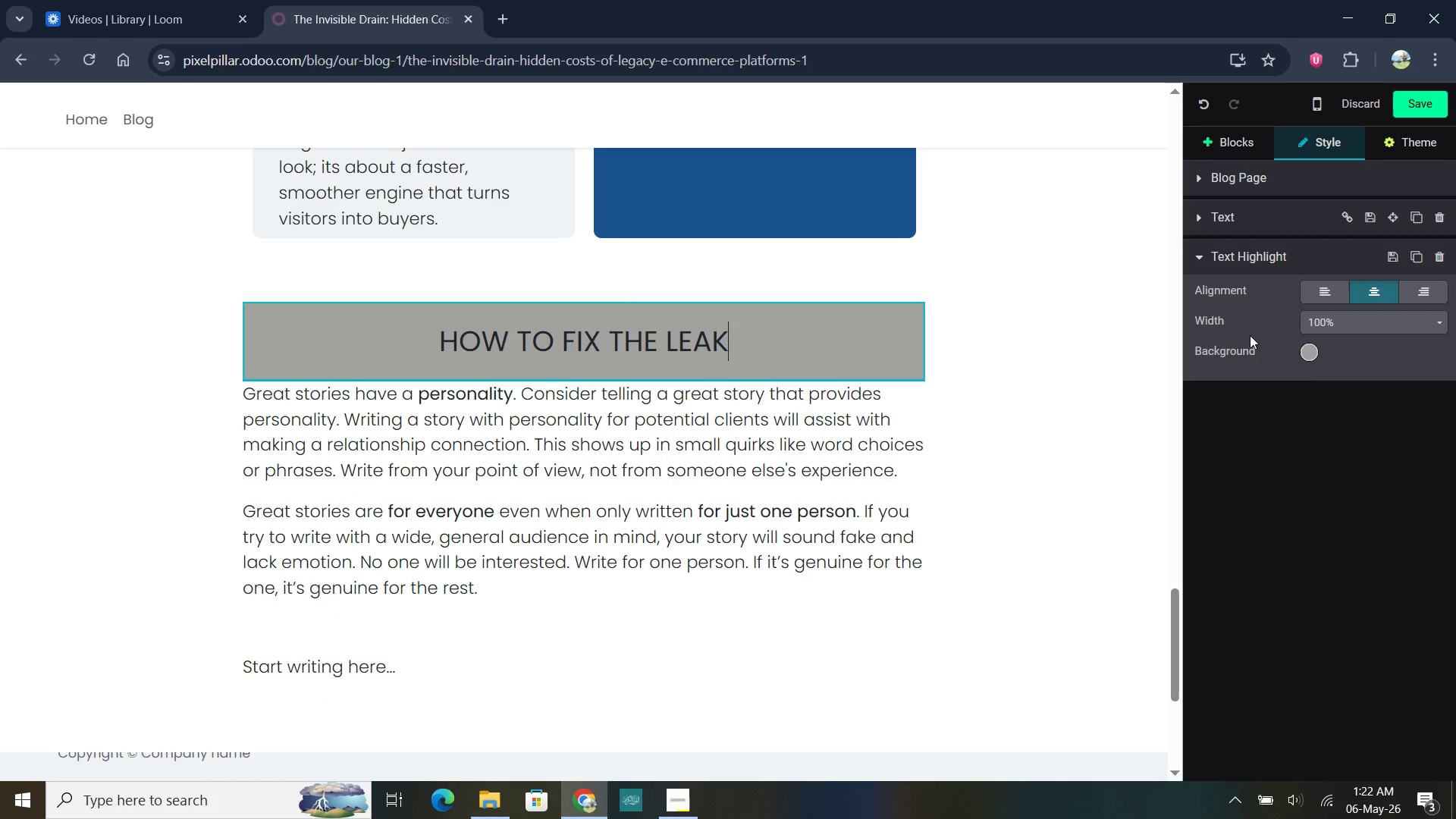 
left_click([1313, 352])
 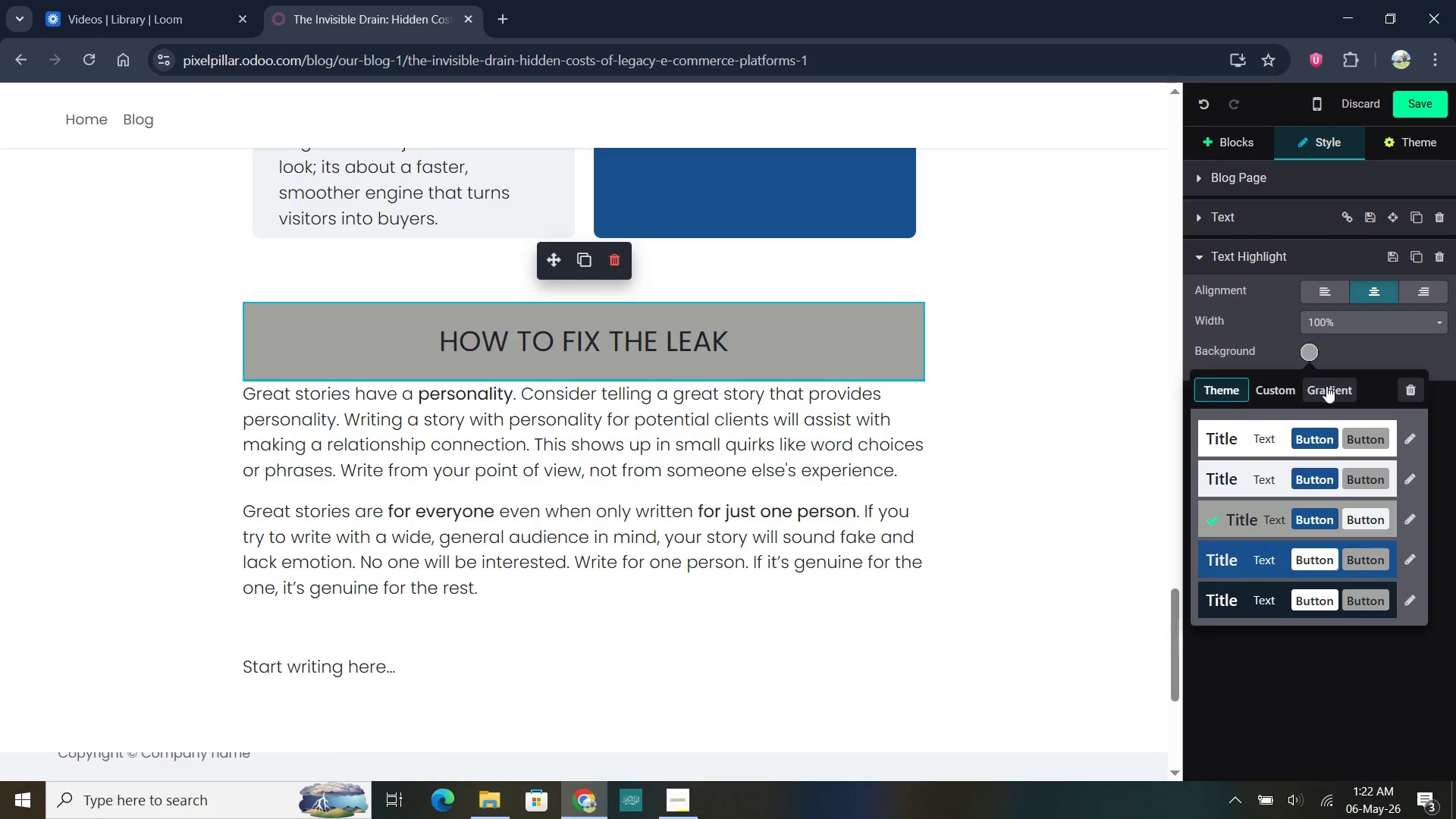 
left_click([1270, 395])
 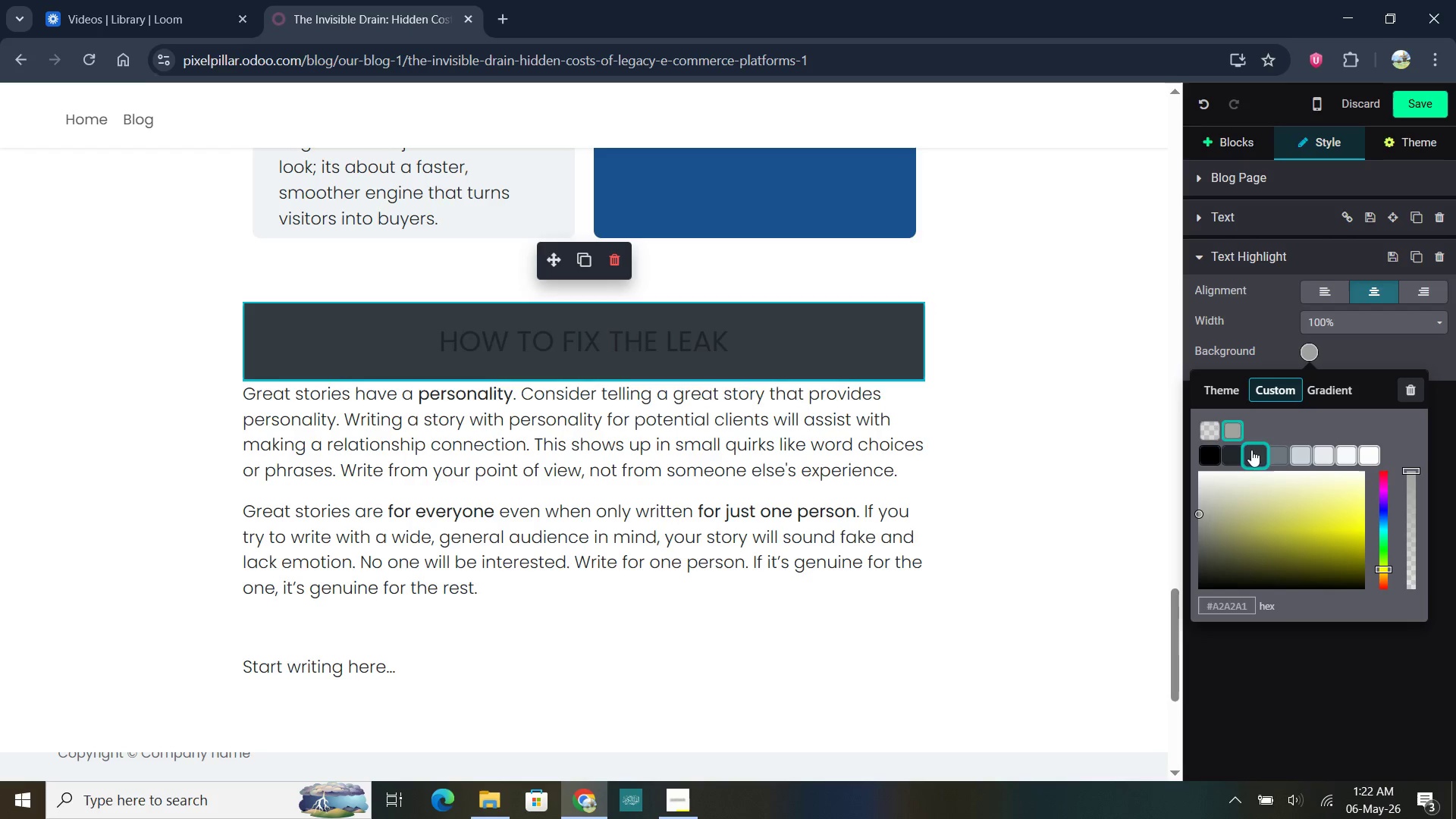 
left_click([1238, 396])
 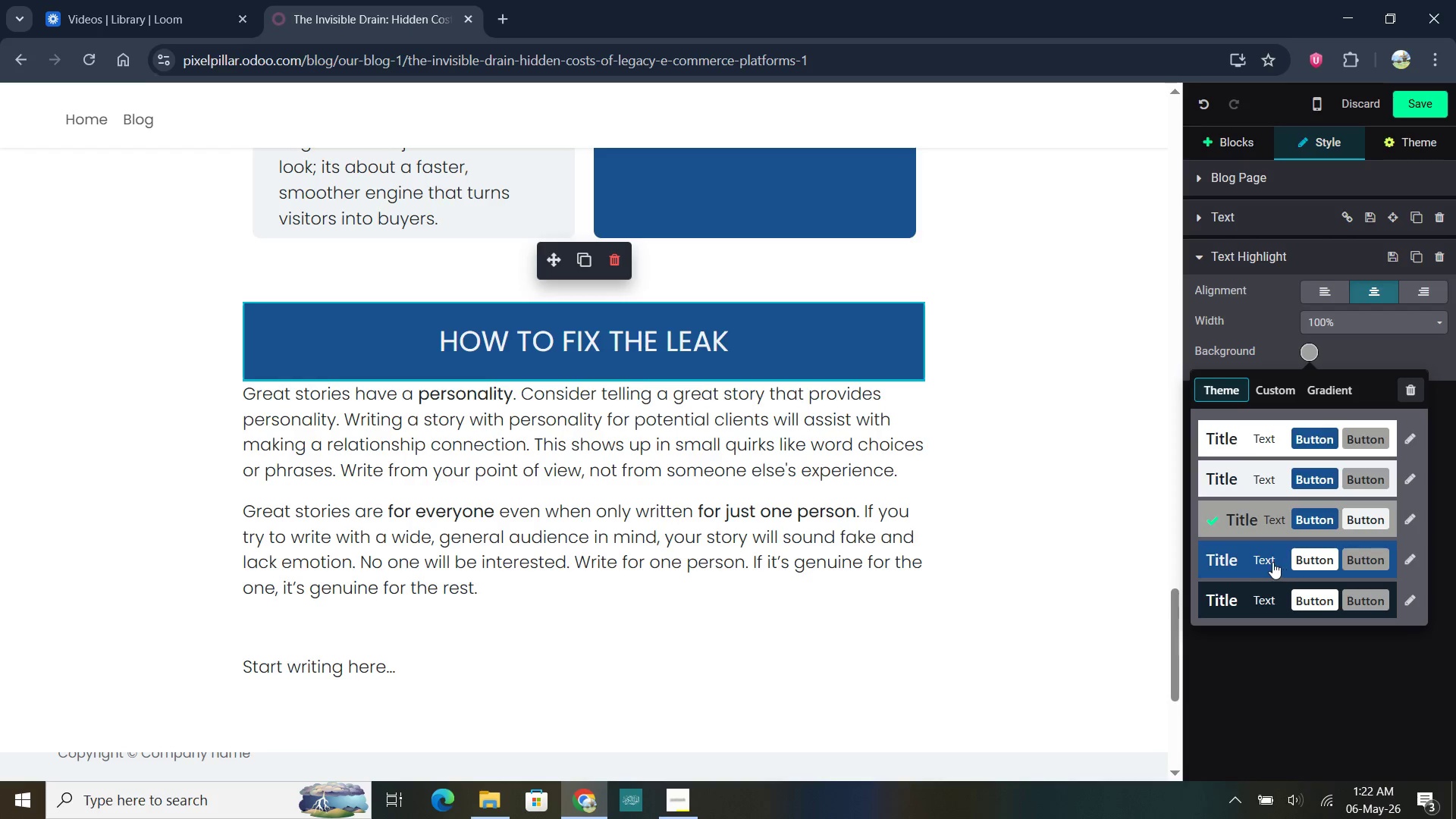 
left_click([1269, 562])
 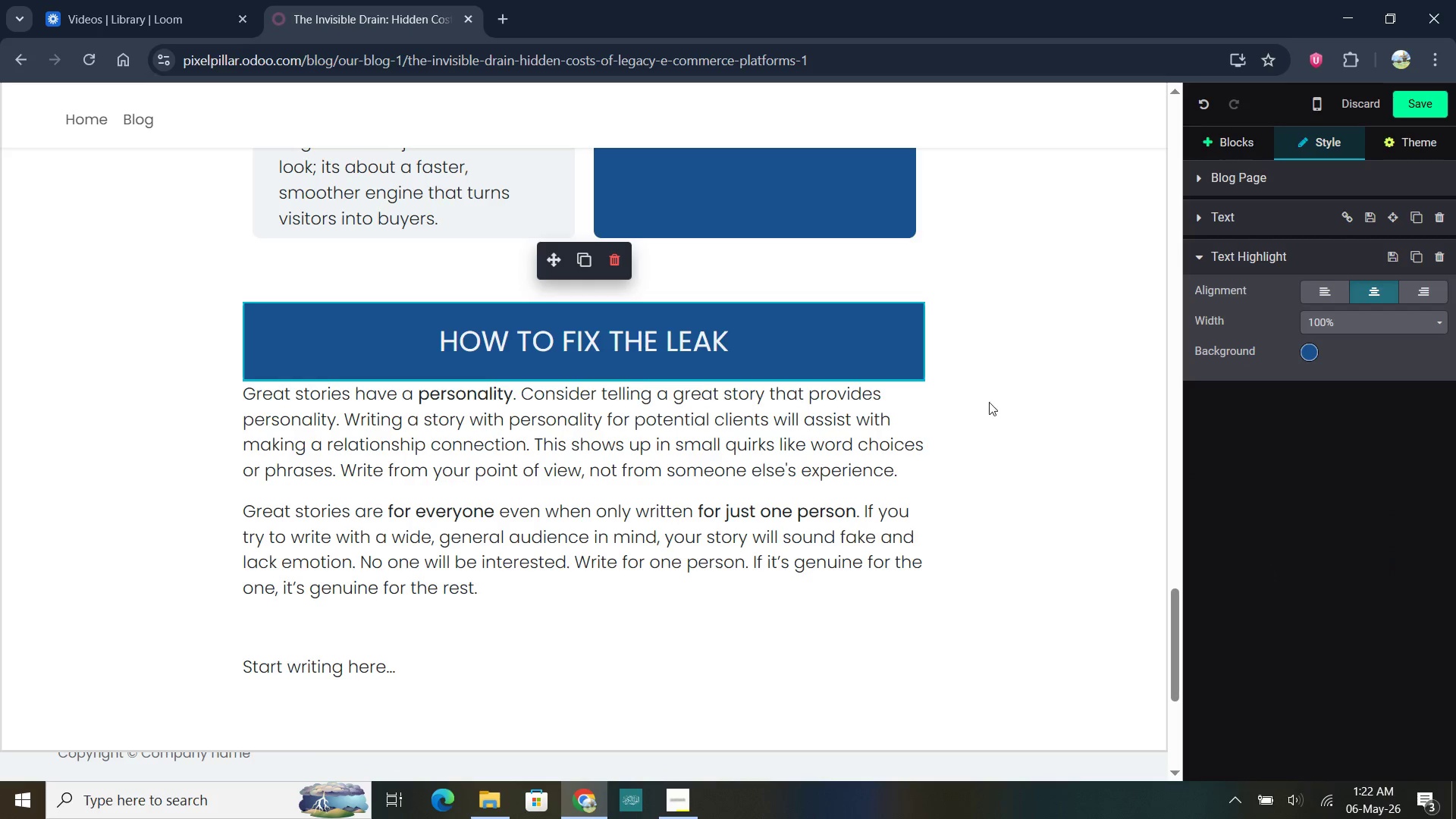 
left_click([1010, 396])
 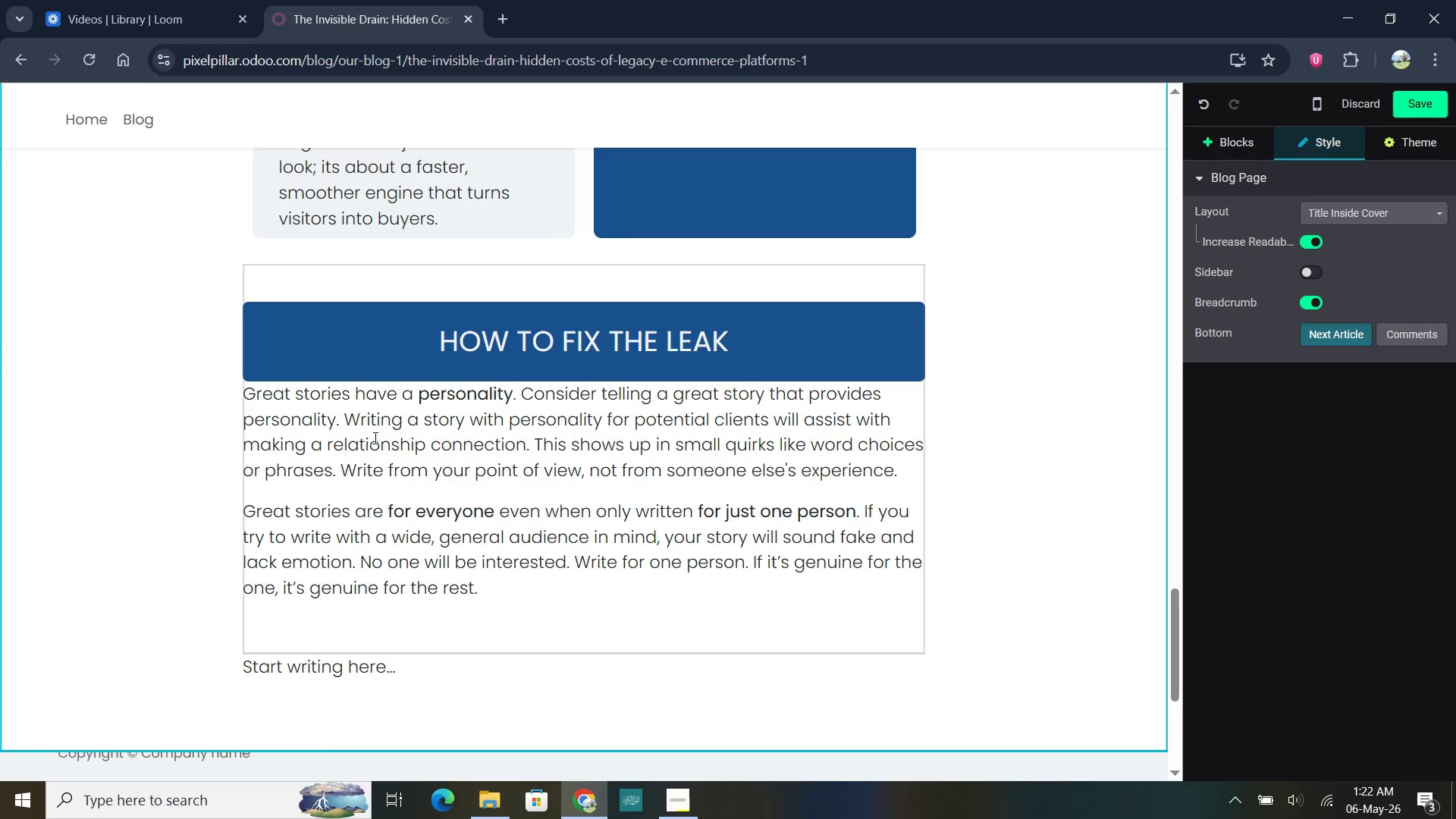 
left_click([349, 445])
 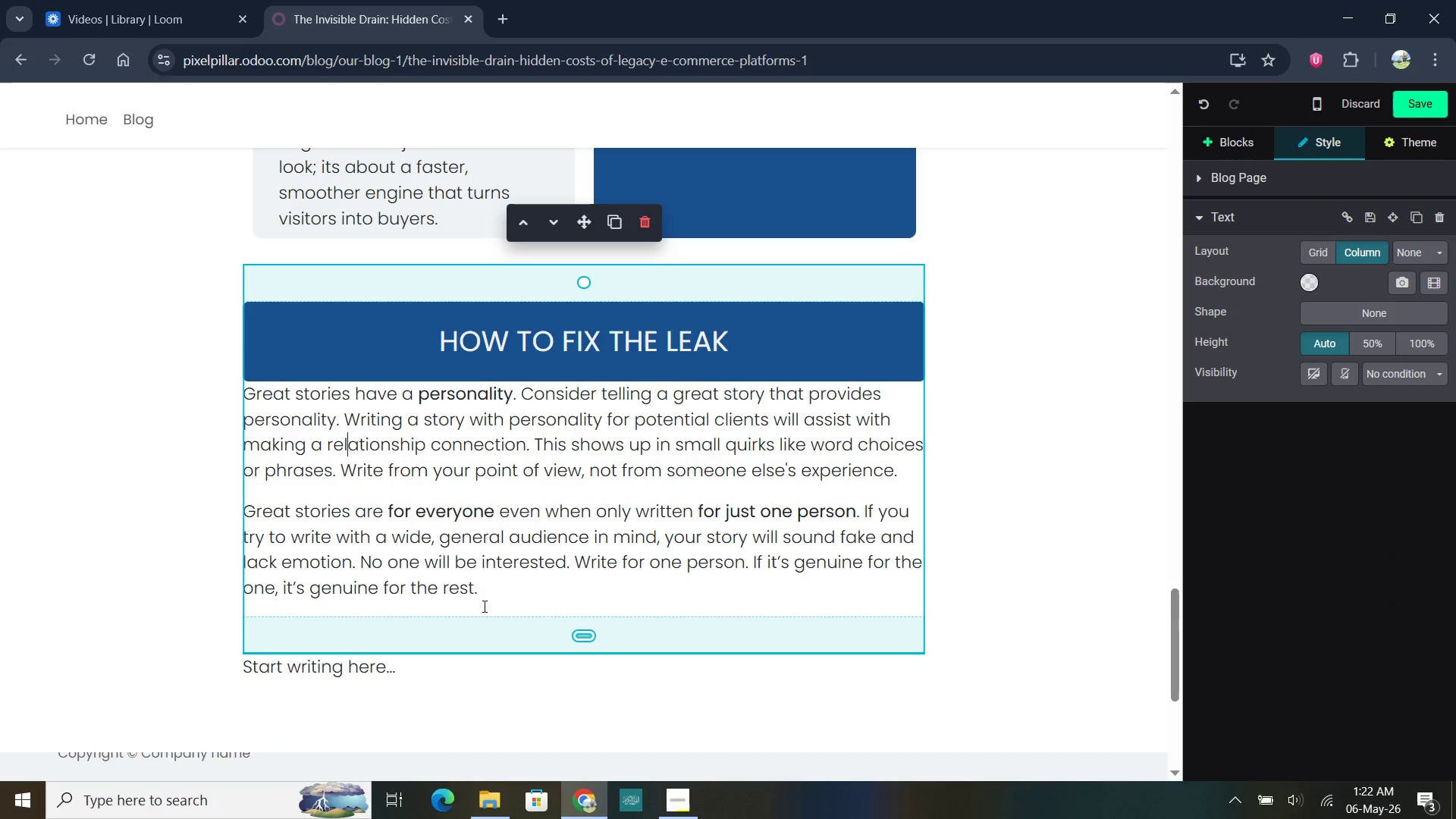 
left_click_drag(start_coordinate=[483, 595], to_coordinate=[249, 403])
 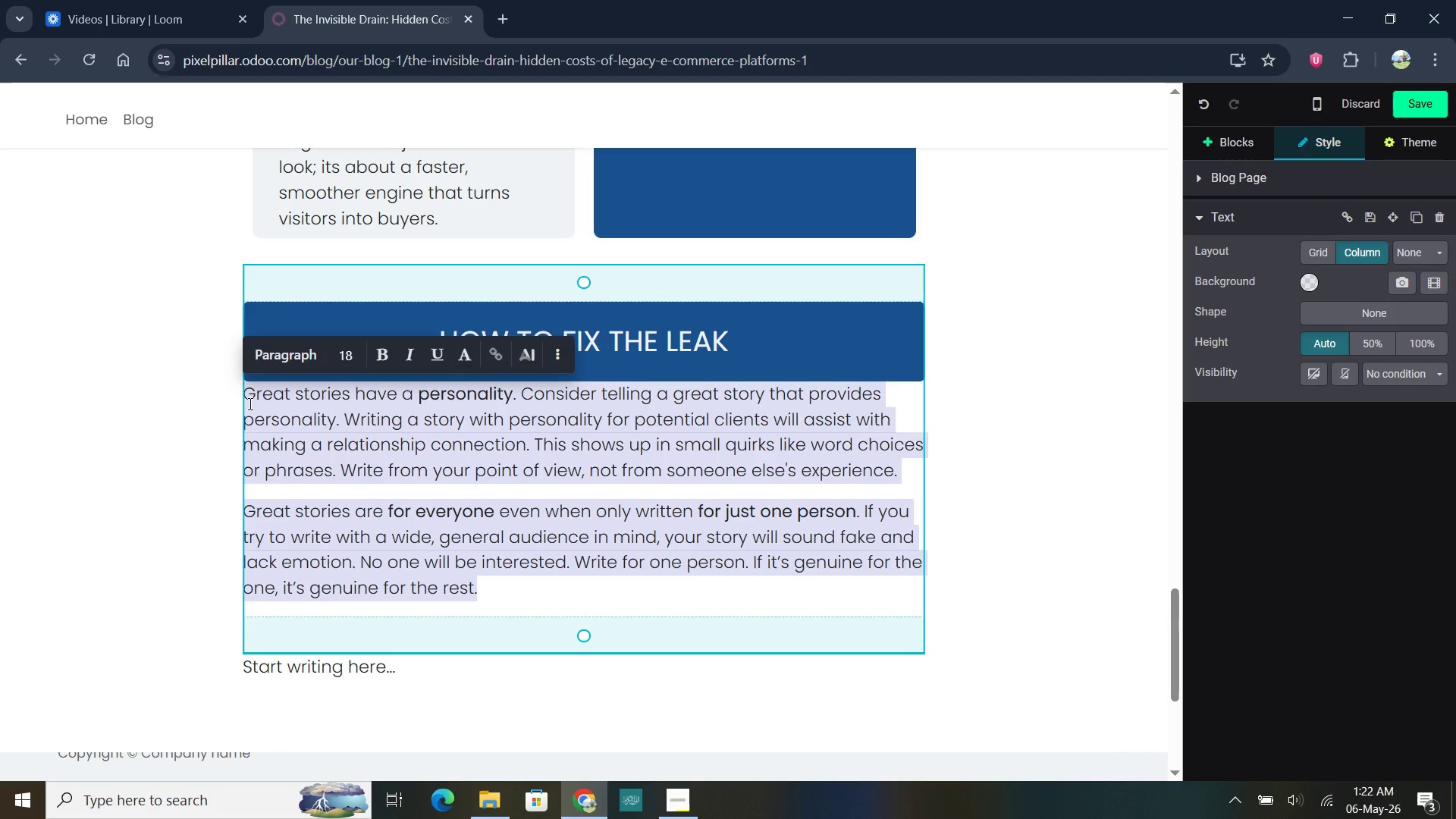 
type(If you are feeling the weight of )
 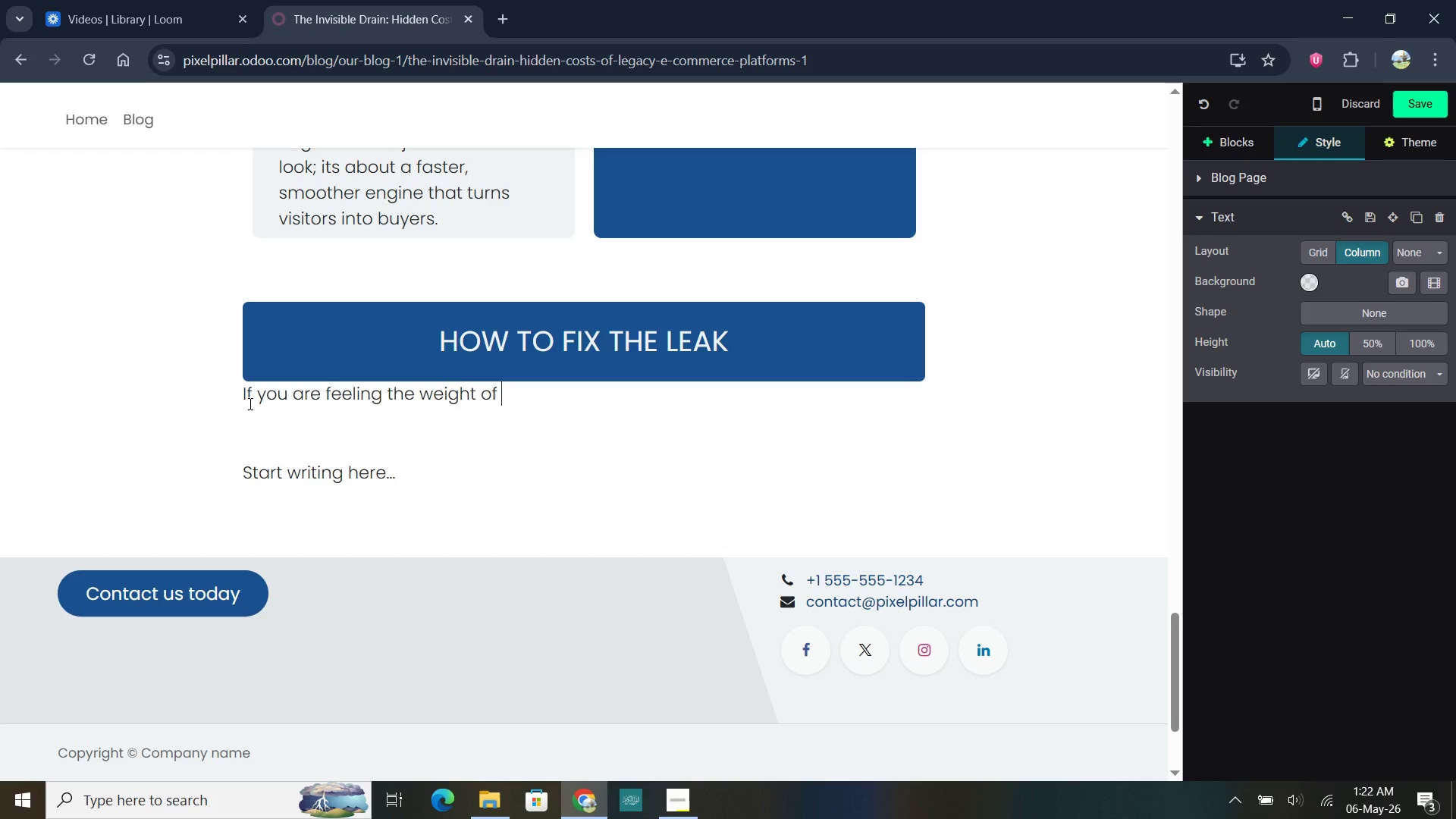 
wait(5.97)
 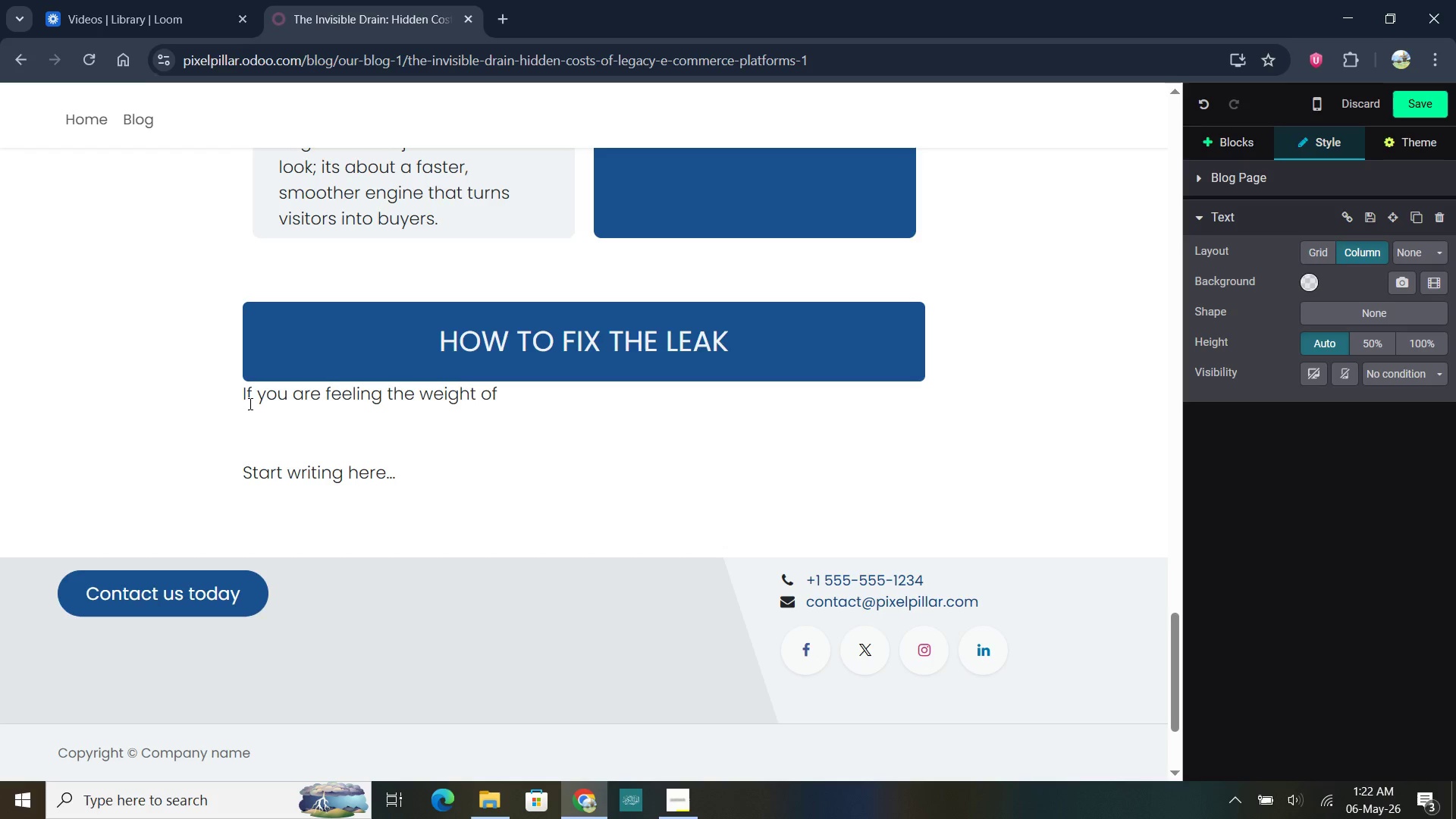 
type(your pains )
key(Backspace)
type(, it's a sign that your current platform has reached its shelf life.)
 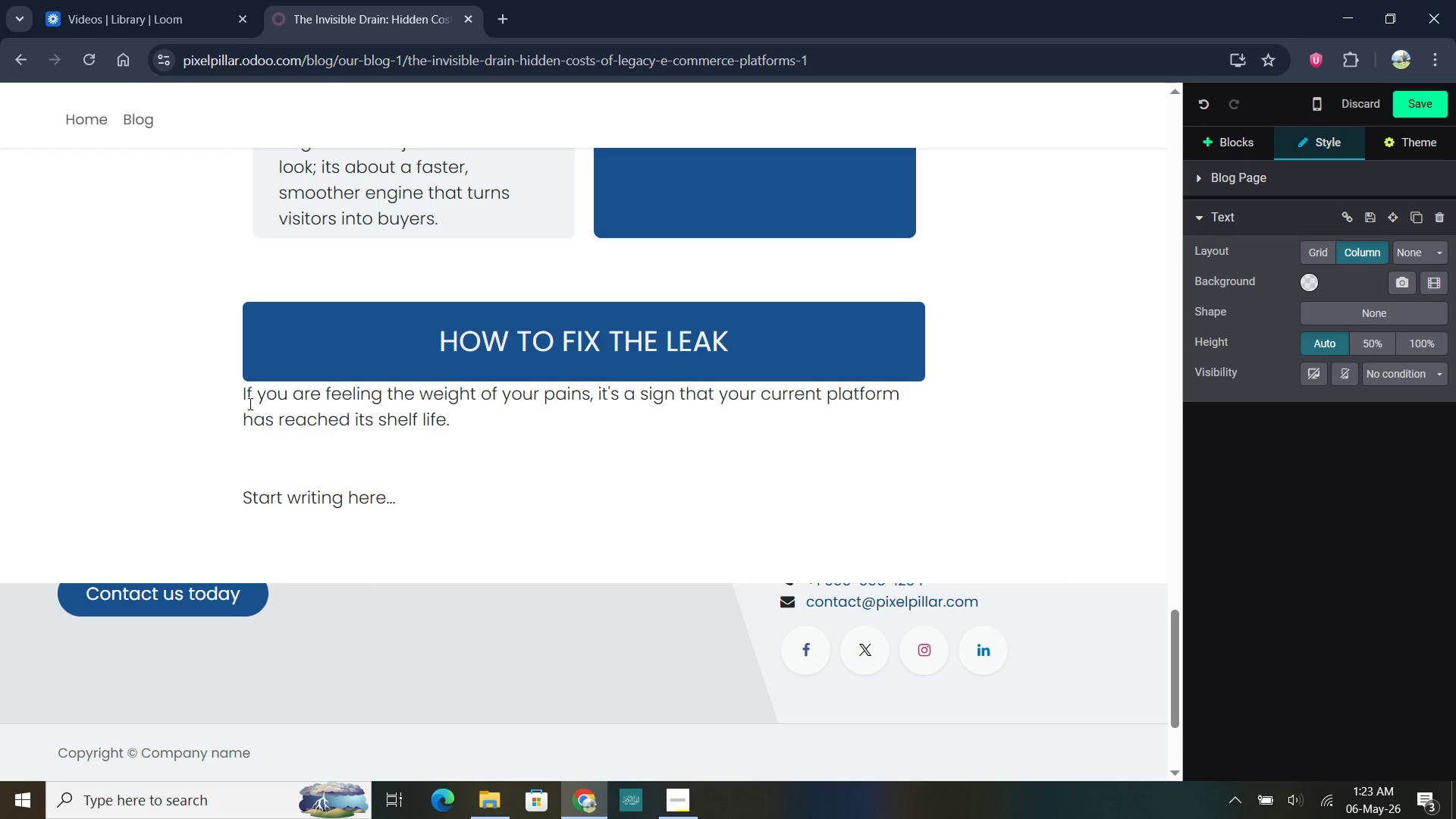 
key(Enter)
 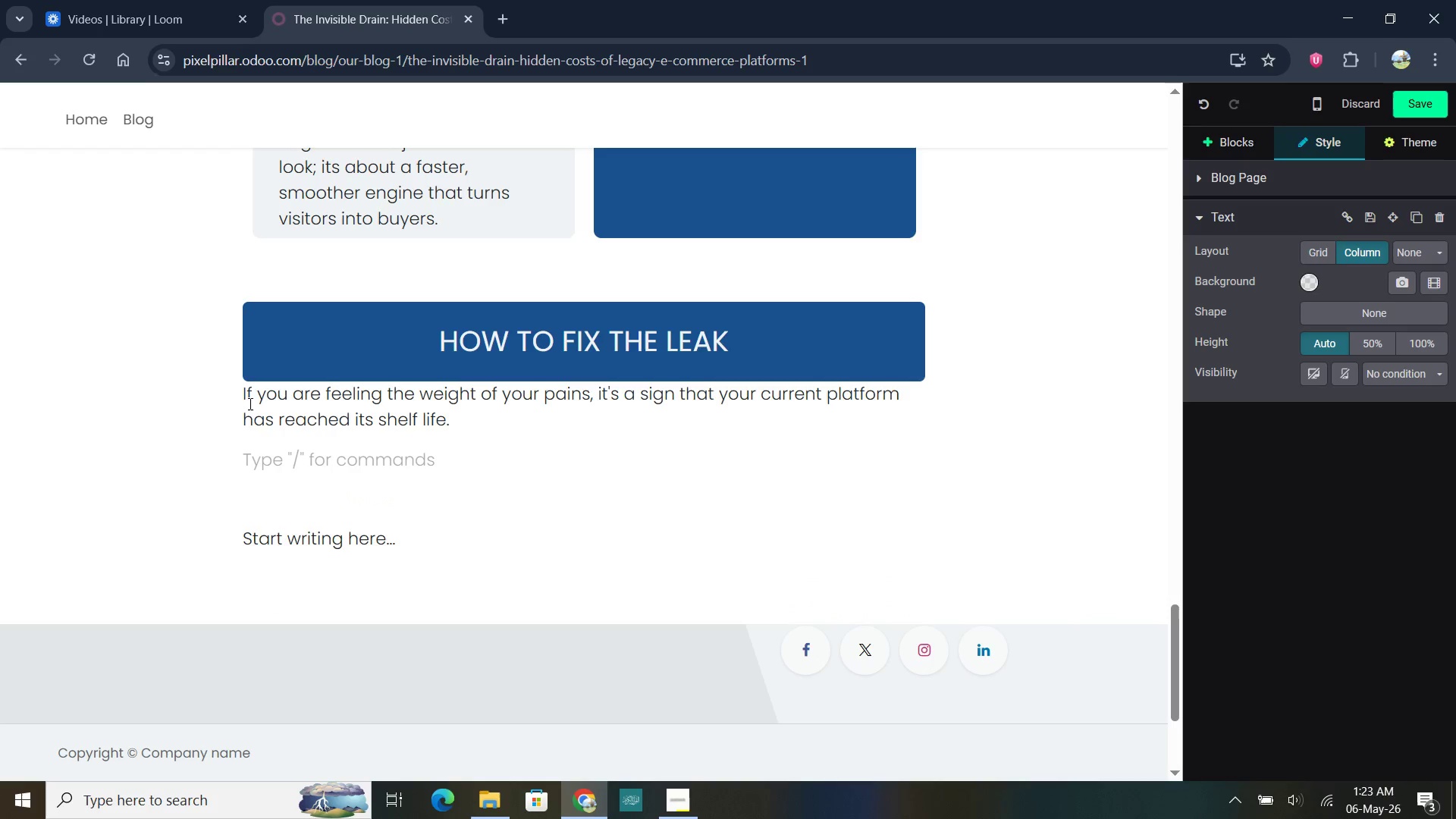 
type(At Pixel & Pillar )
key(Backspace)
type(, we specialize in seamless migration)
 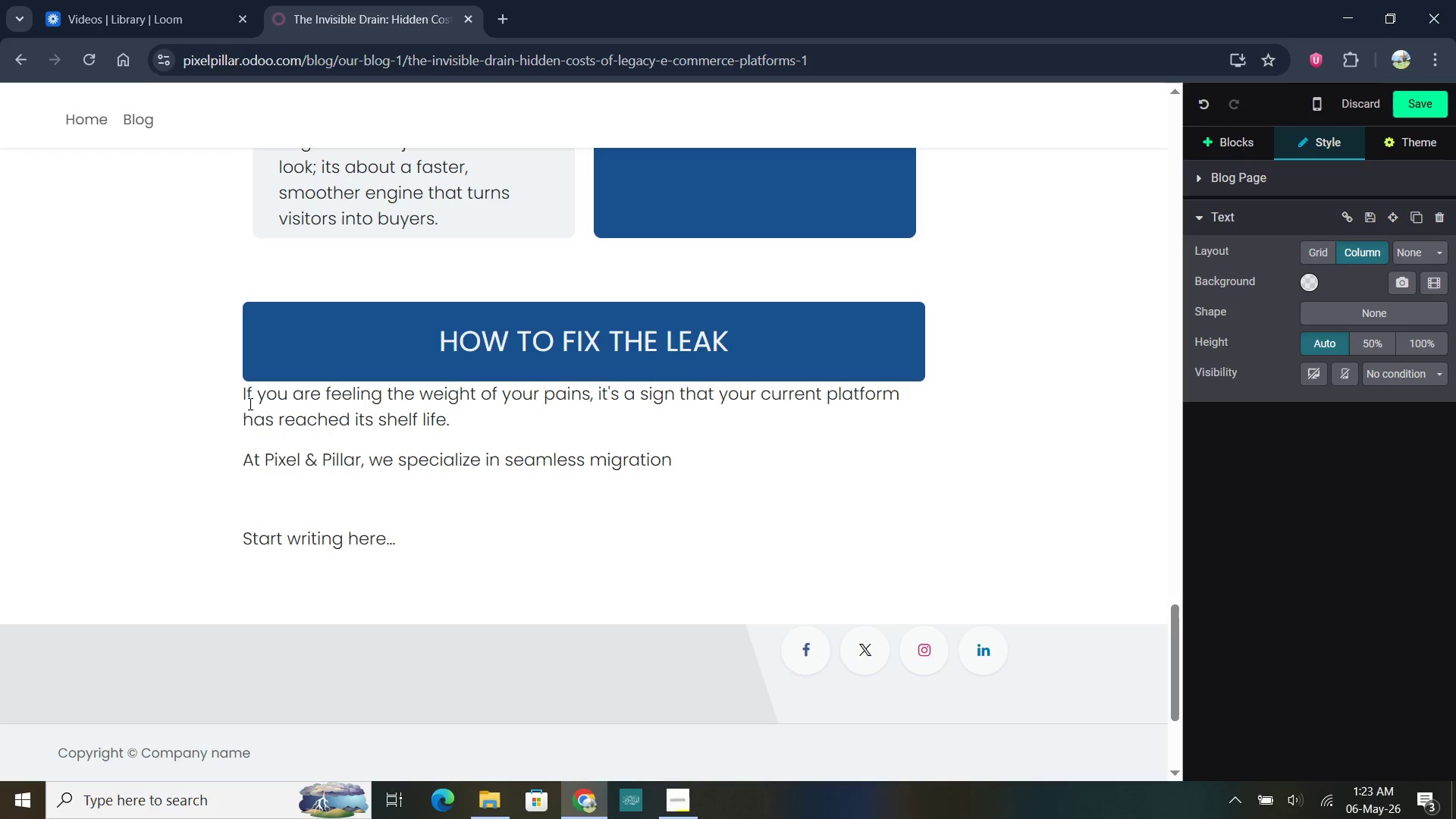 
type(s that protect your data while upa)
key(Backspace)
key(Backspace)
type(grading your potential )
key(Backspace)
type(. Don't let your technology be the thing that ho;)
key(Backspace)
type(lds your bussi)
key(Backspace)
key(Backspace)
type(iness back.)
 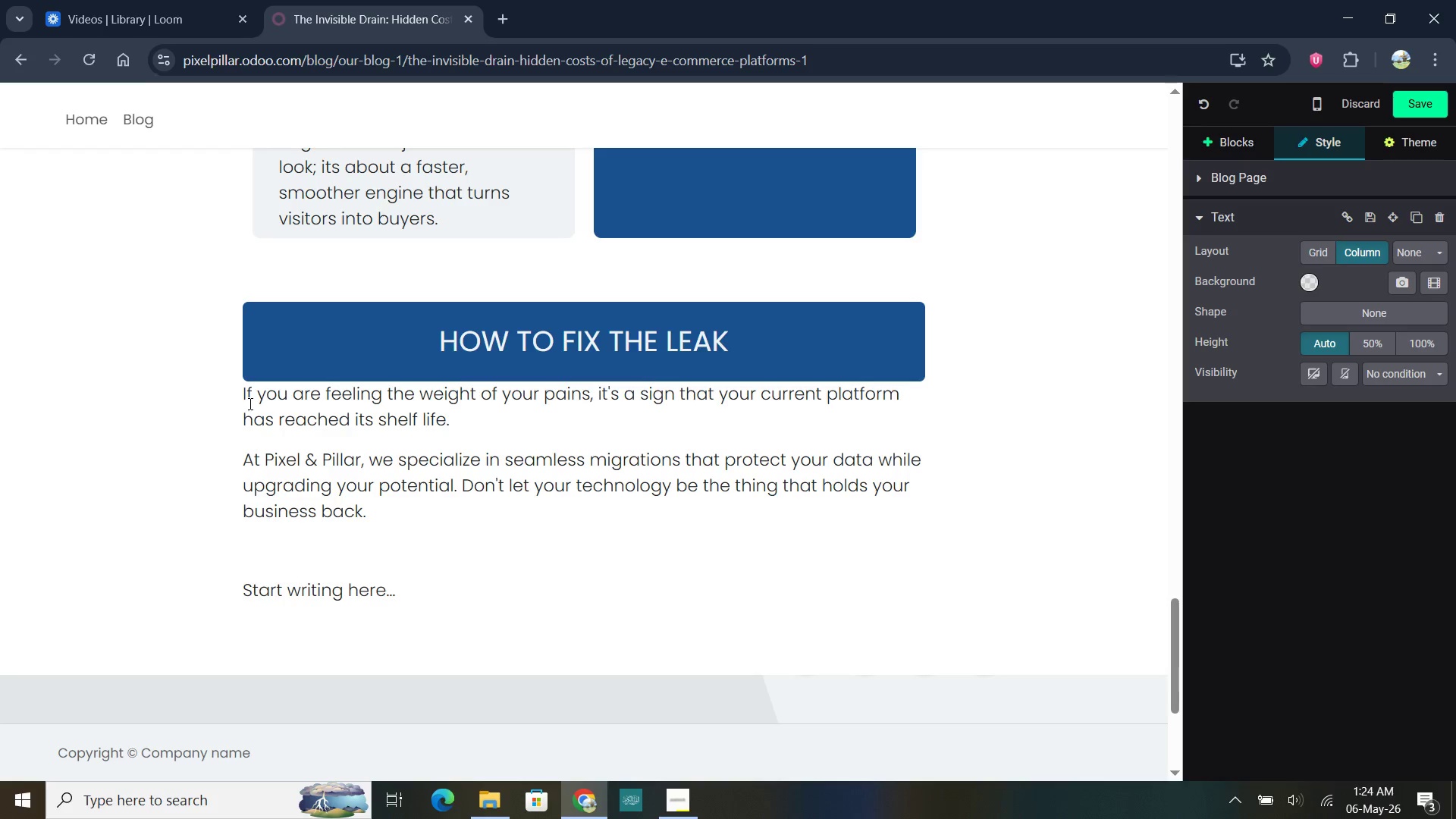 
key(Enter)
 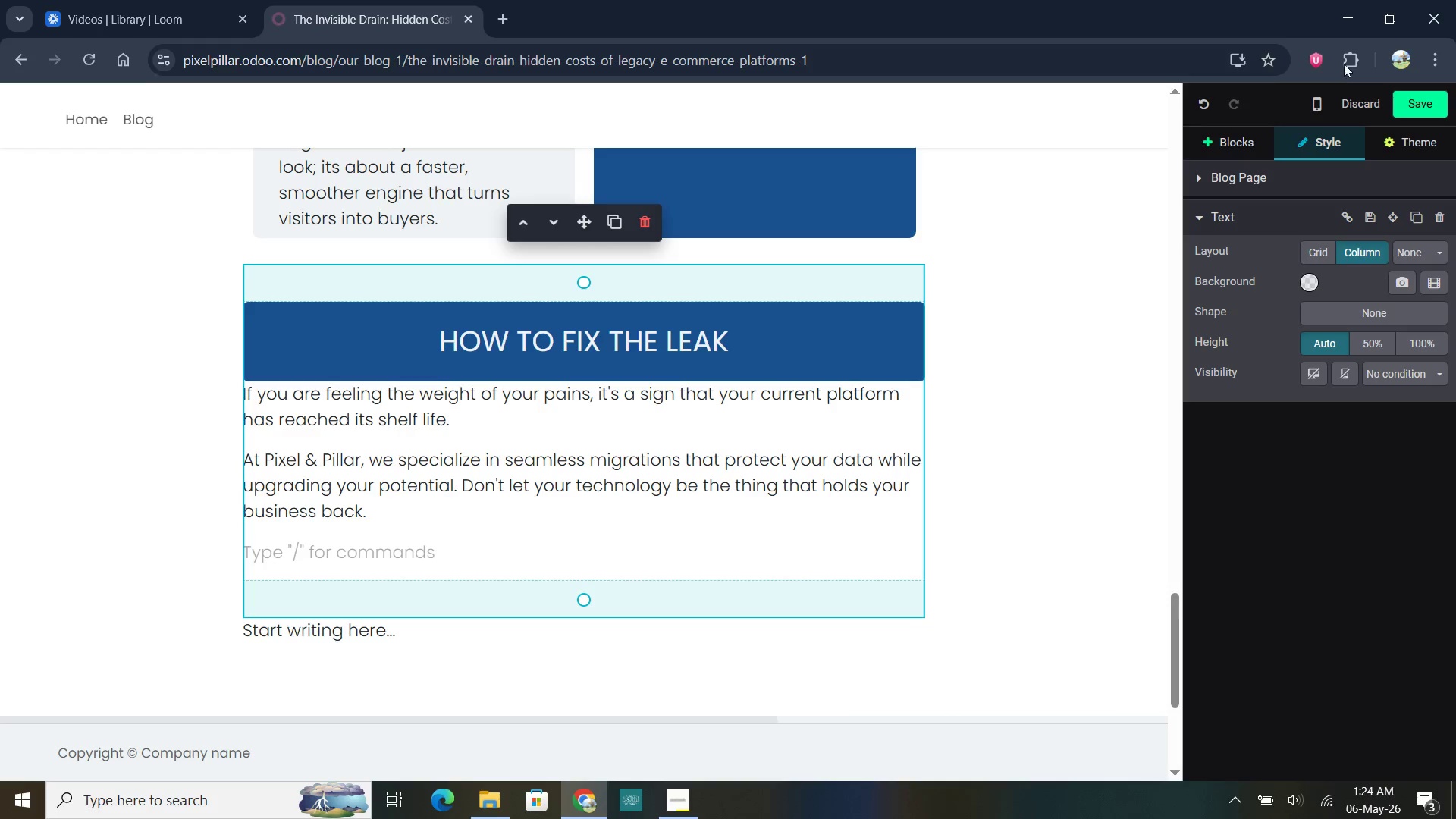 
left_click([1250, 143])
 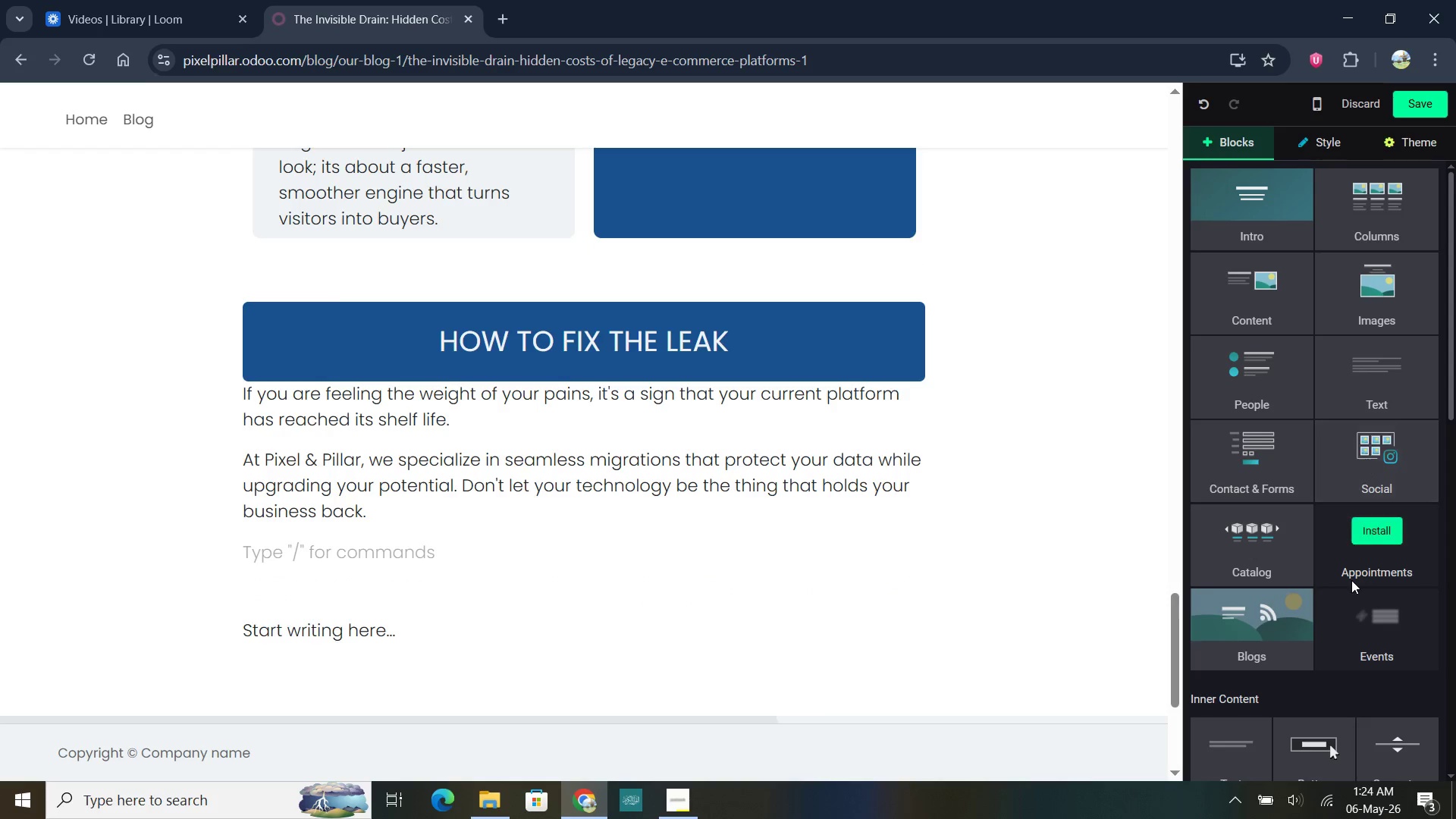 
scroll: coordinate [1351, 580], scroll_direction: down, amount: 2.0
 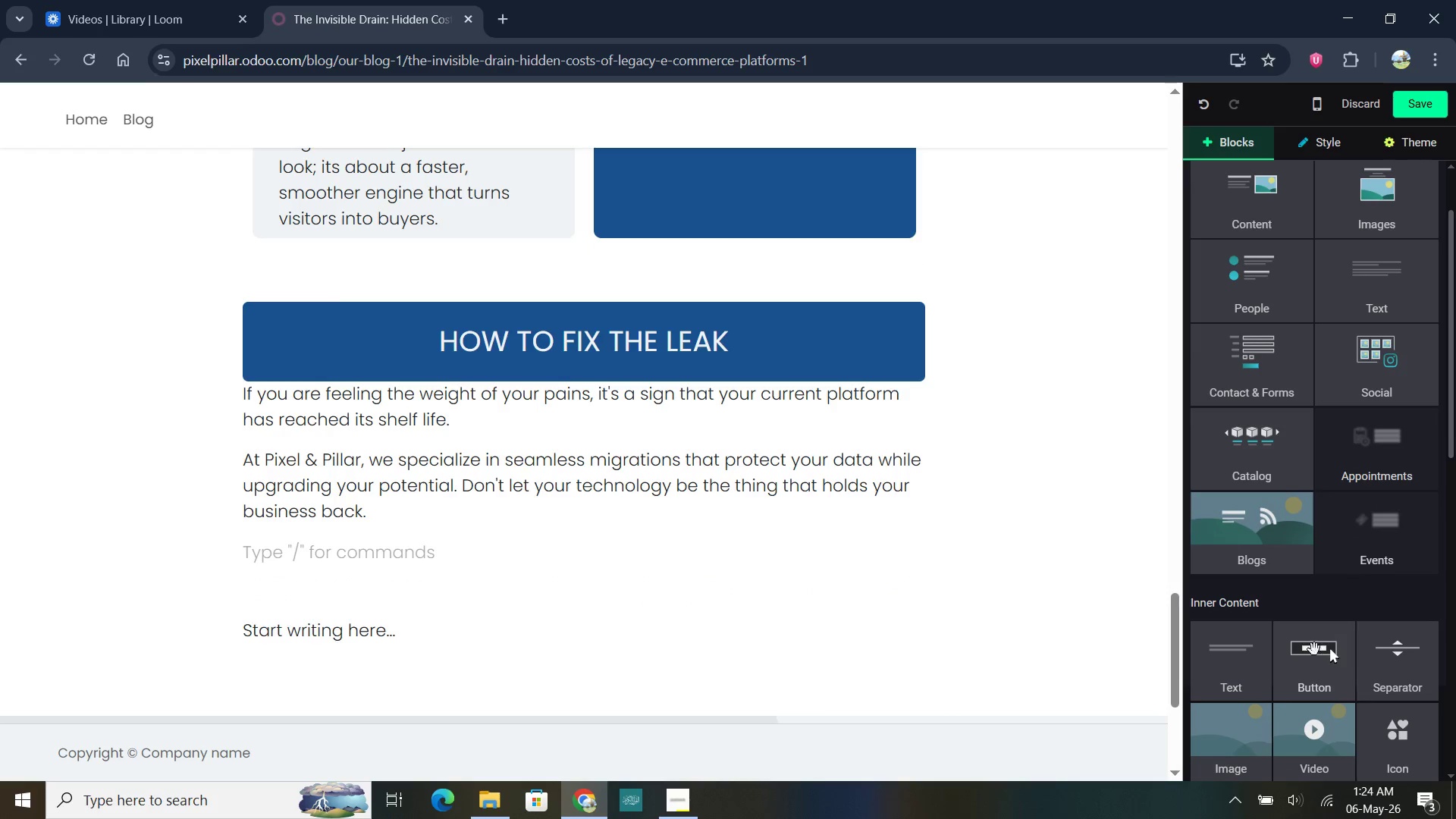 
left_click_drag(start_coordinate=[1313, 657], to_coordinate=[397, 555])
 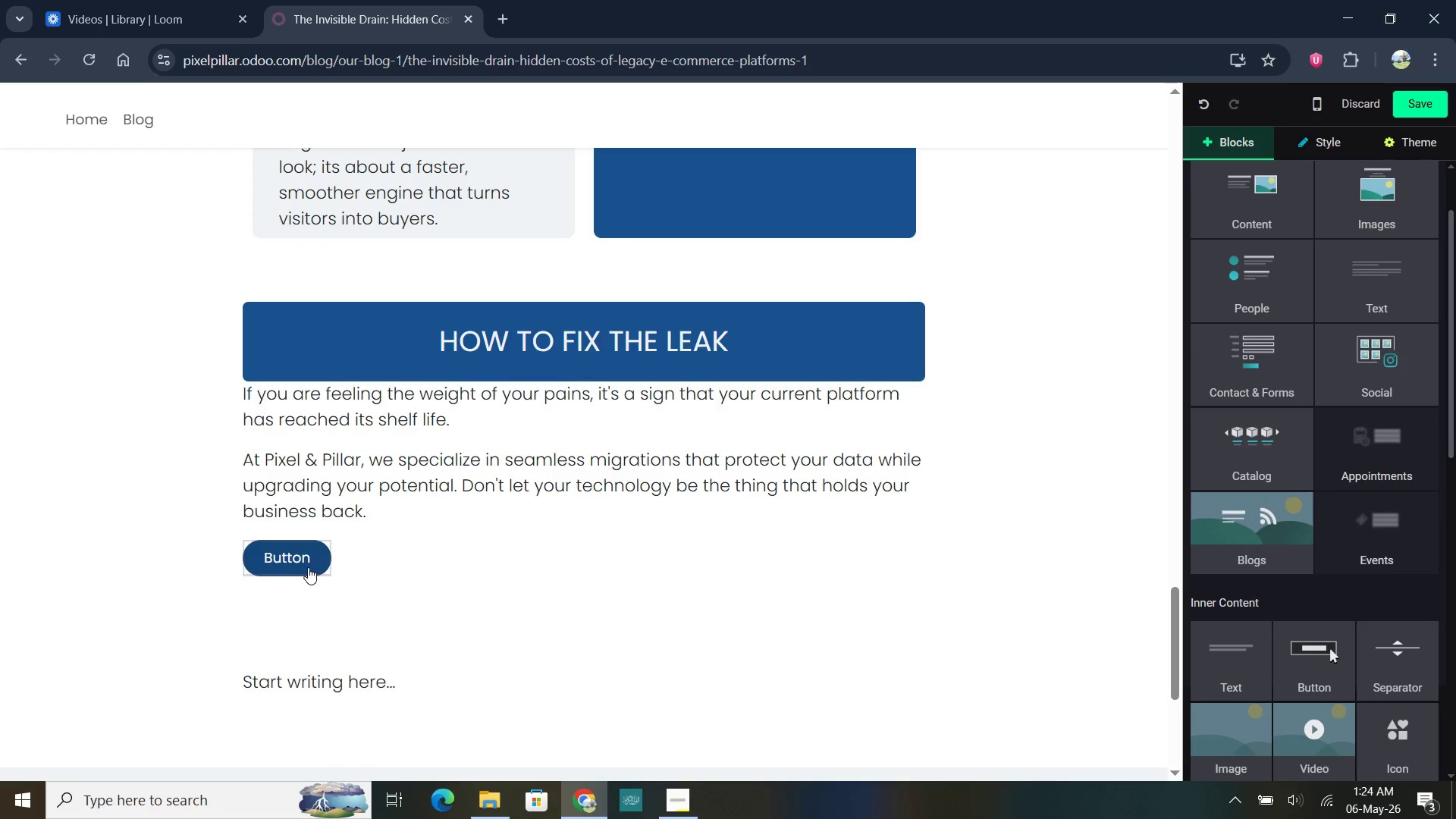 
left_click([306, 567])
 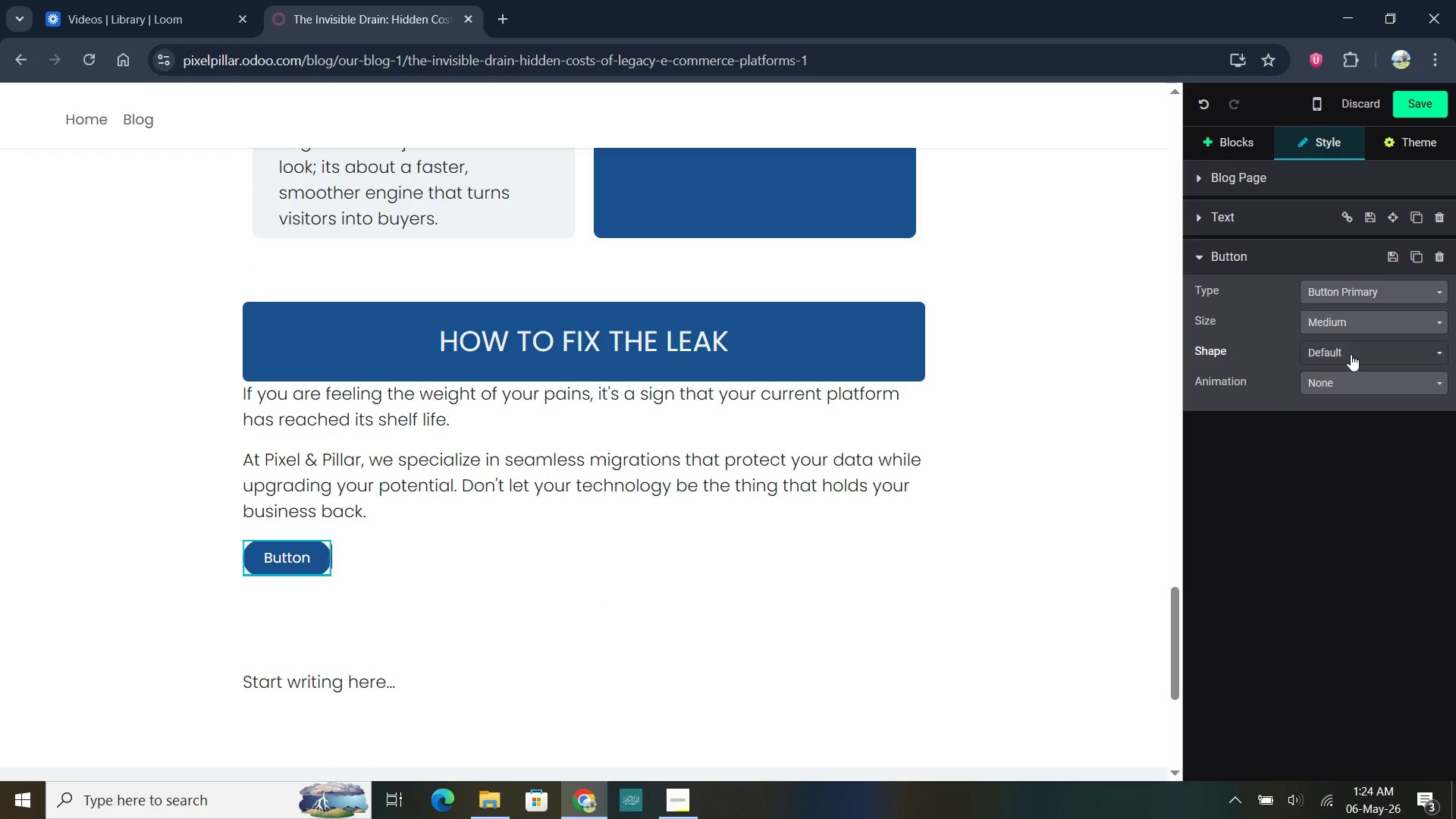 
left_click([1362, 318])
 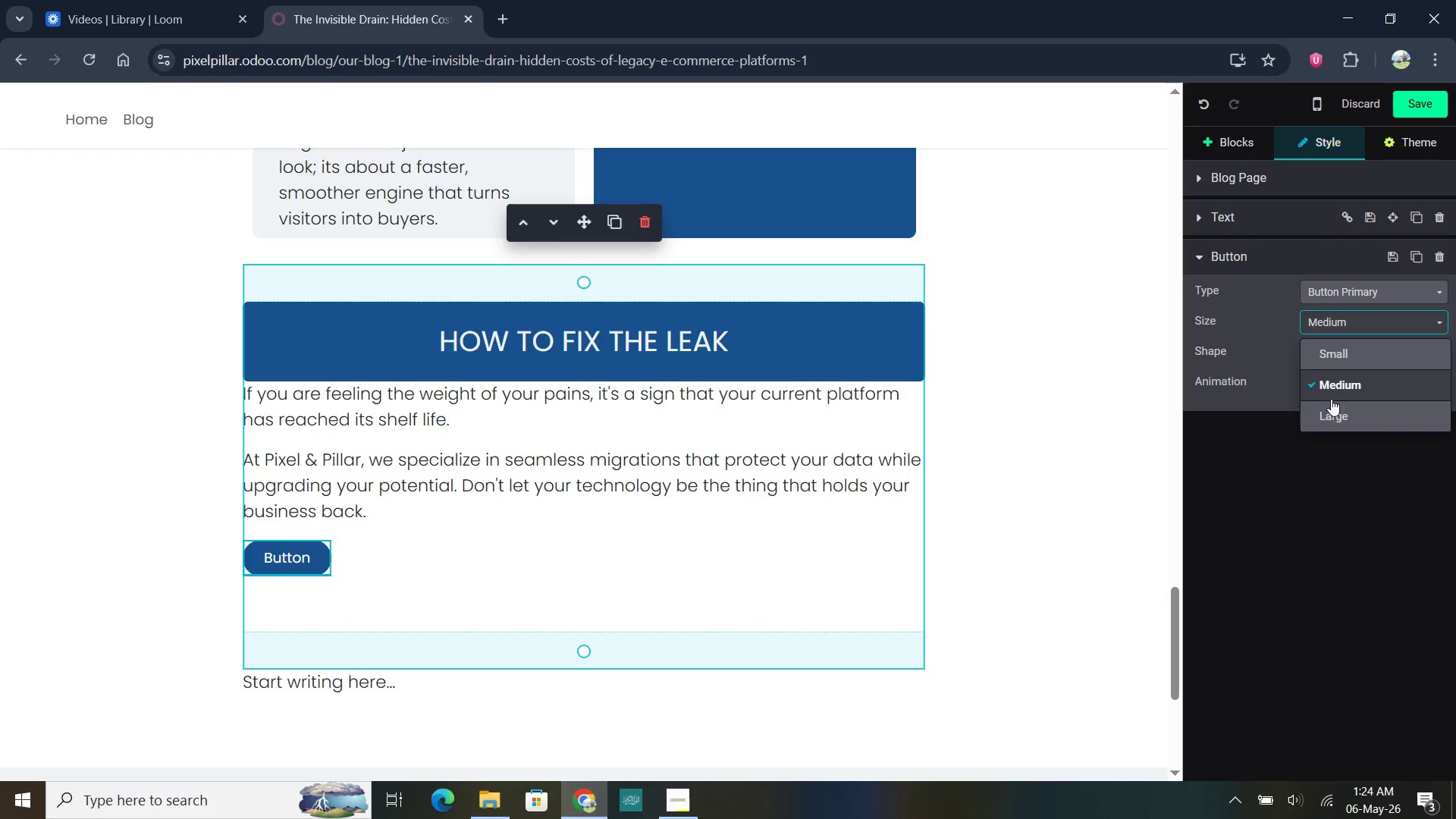 
left_click([1328, 413])
 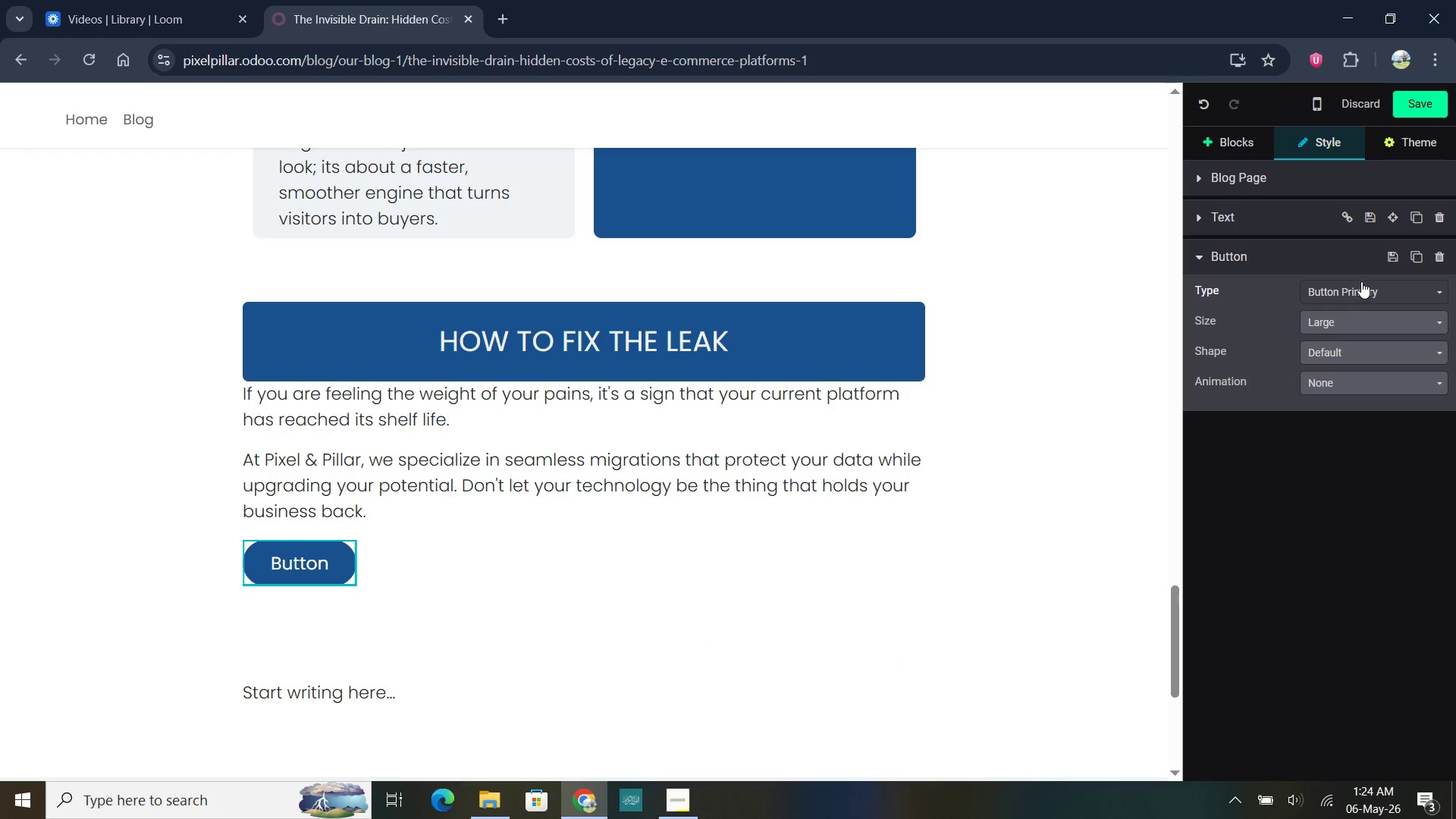 
left_click([1361, 281])
 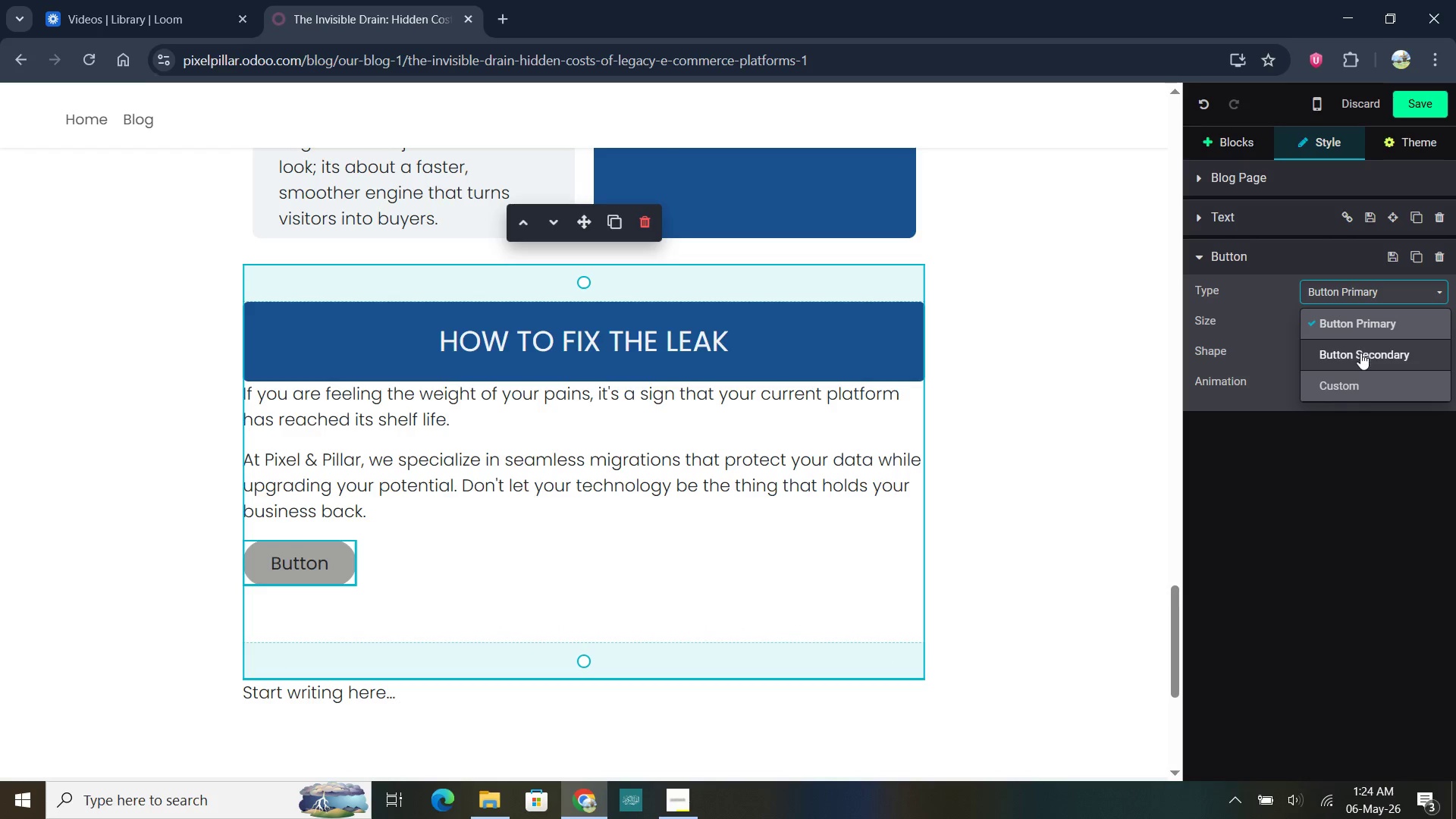 
left_click([1365, 446])
 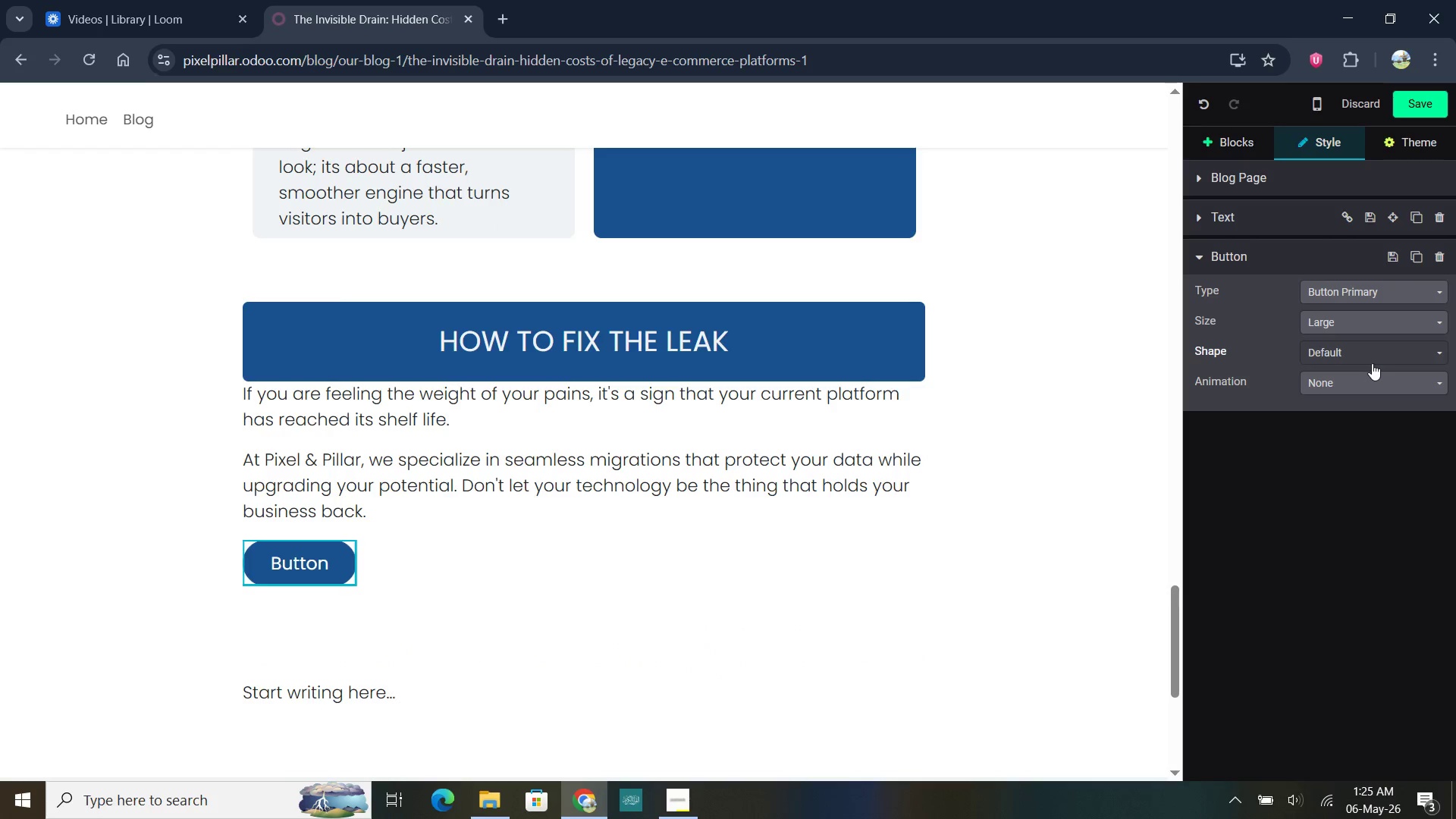 
left_click([1372, 363])
 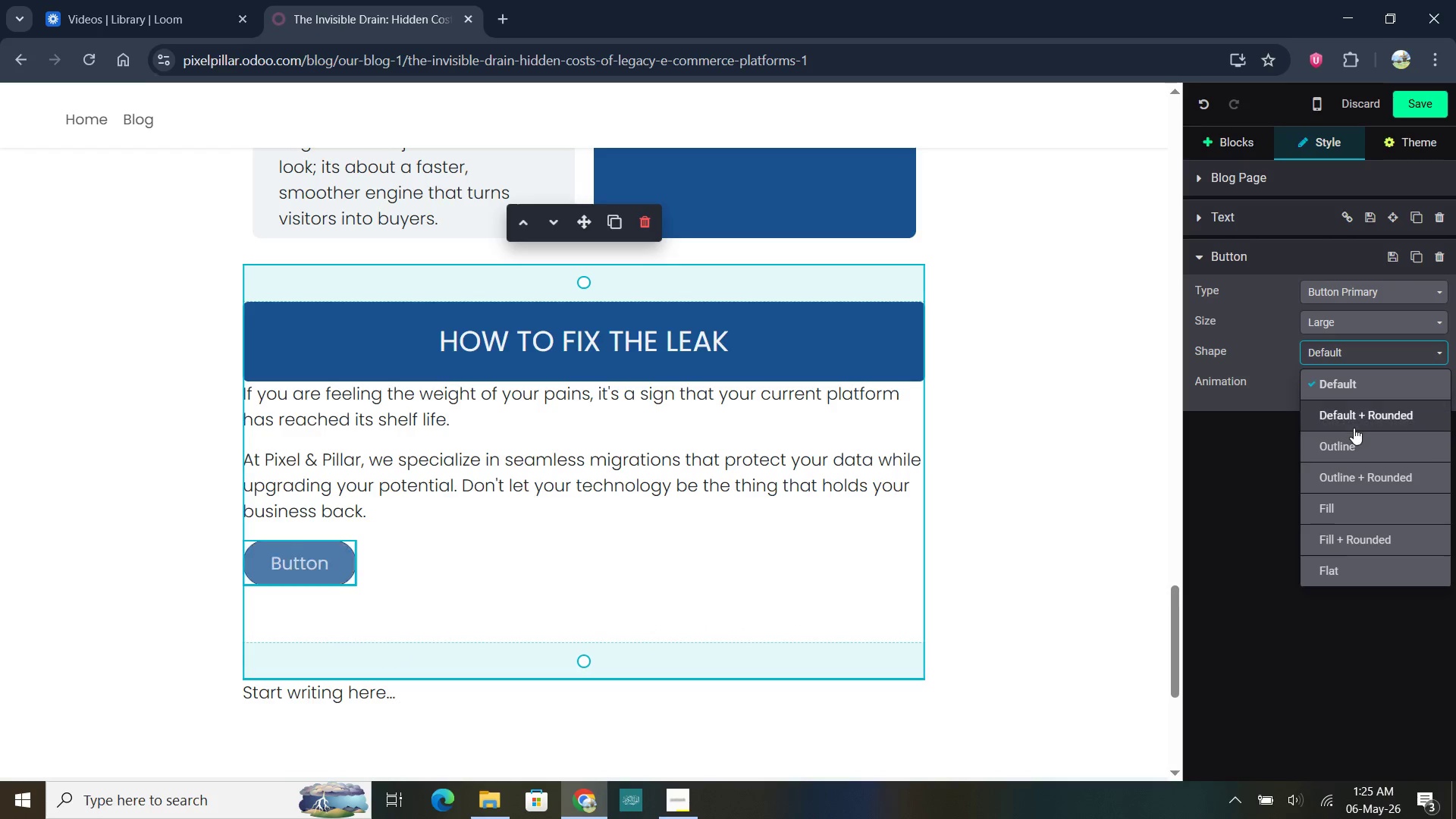 
left_click([1354, 428])
 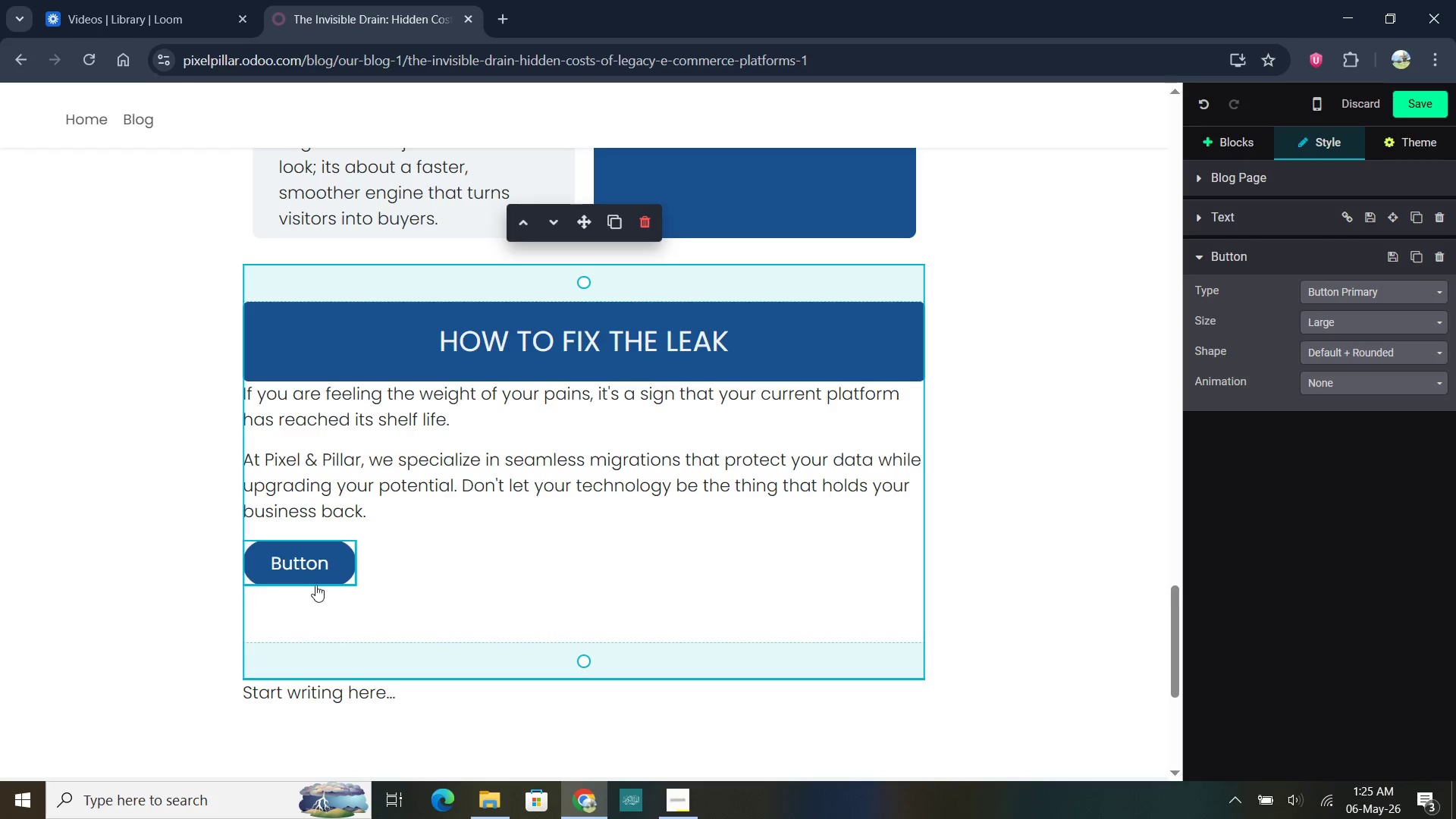 
left_click([310, 556])
 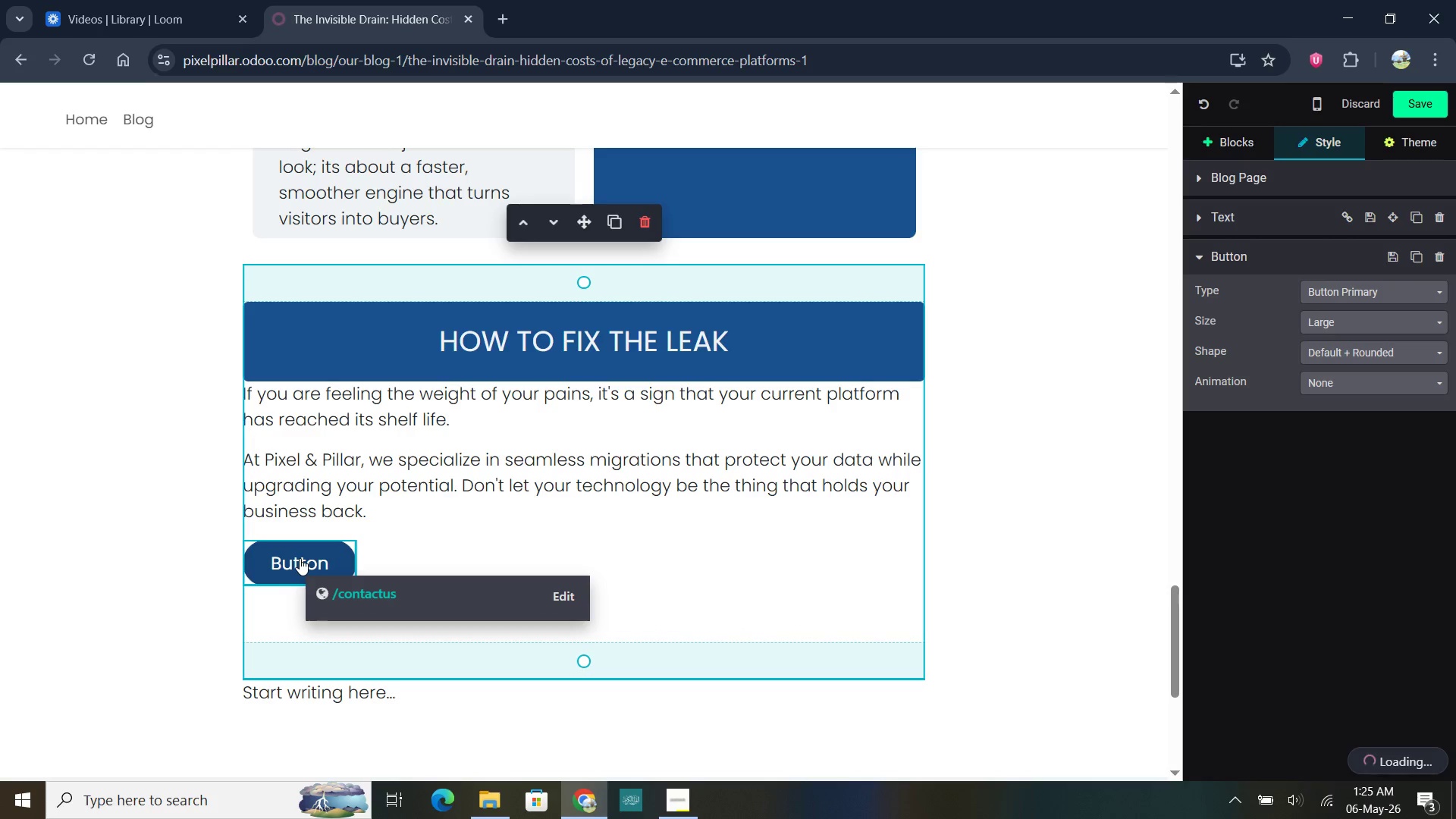 
double_click([300, 558])
 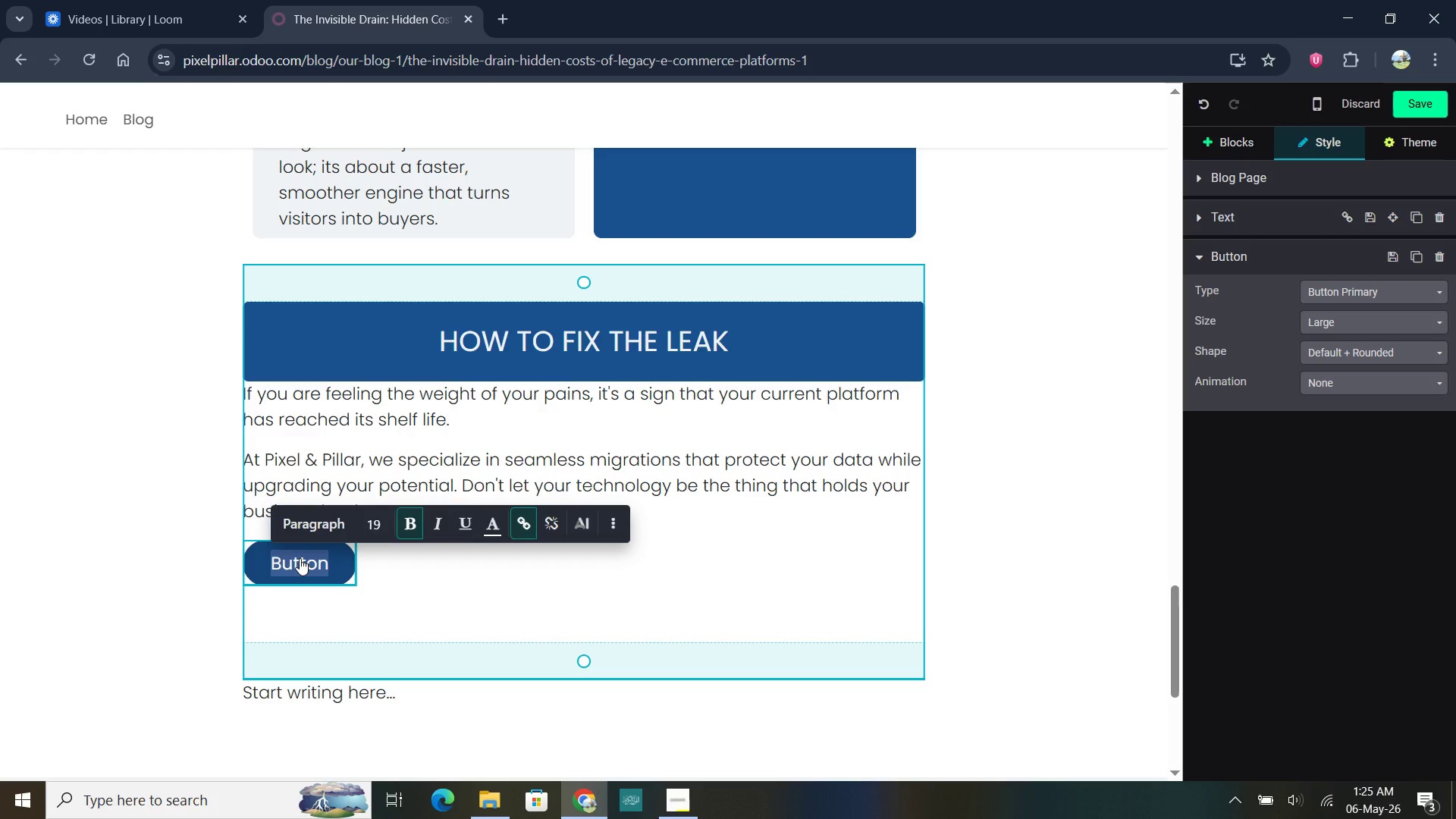 
type(Book My free Migration Audit)
 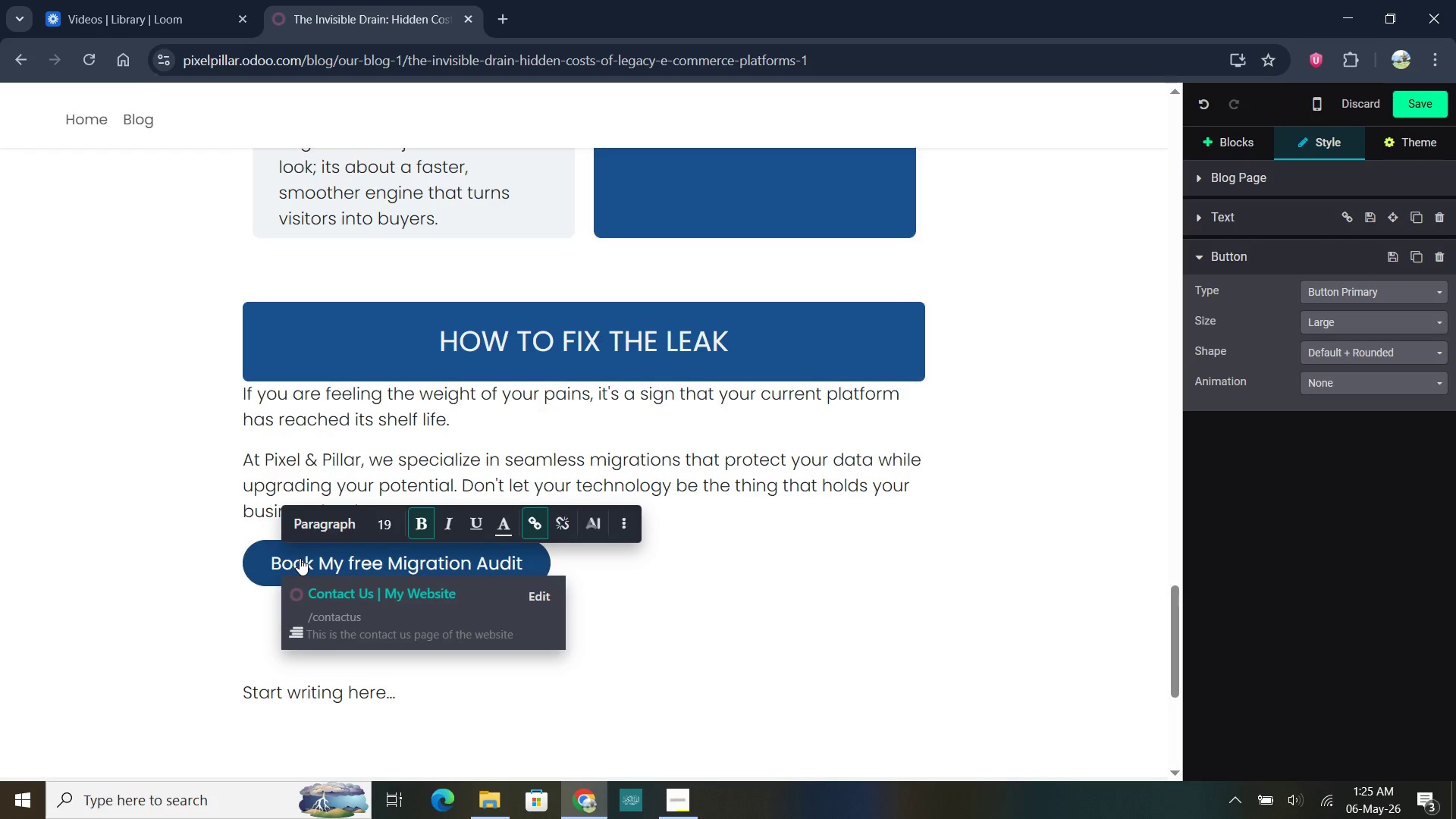 
left_click([691, 582])
 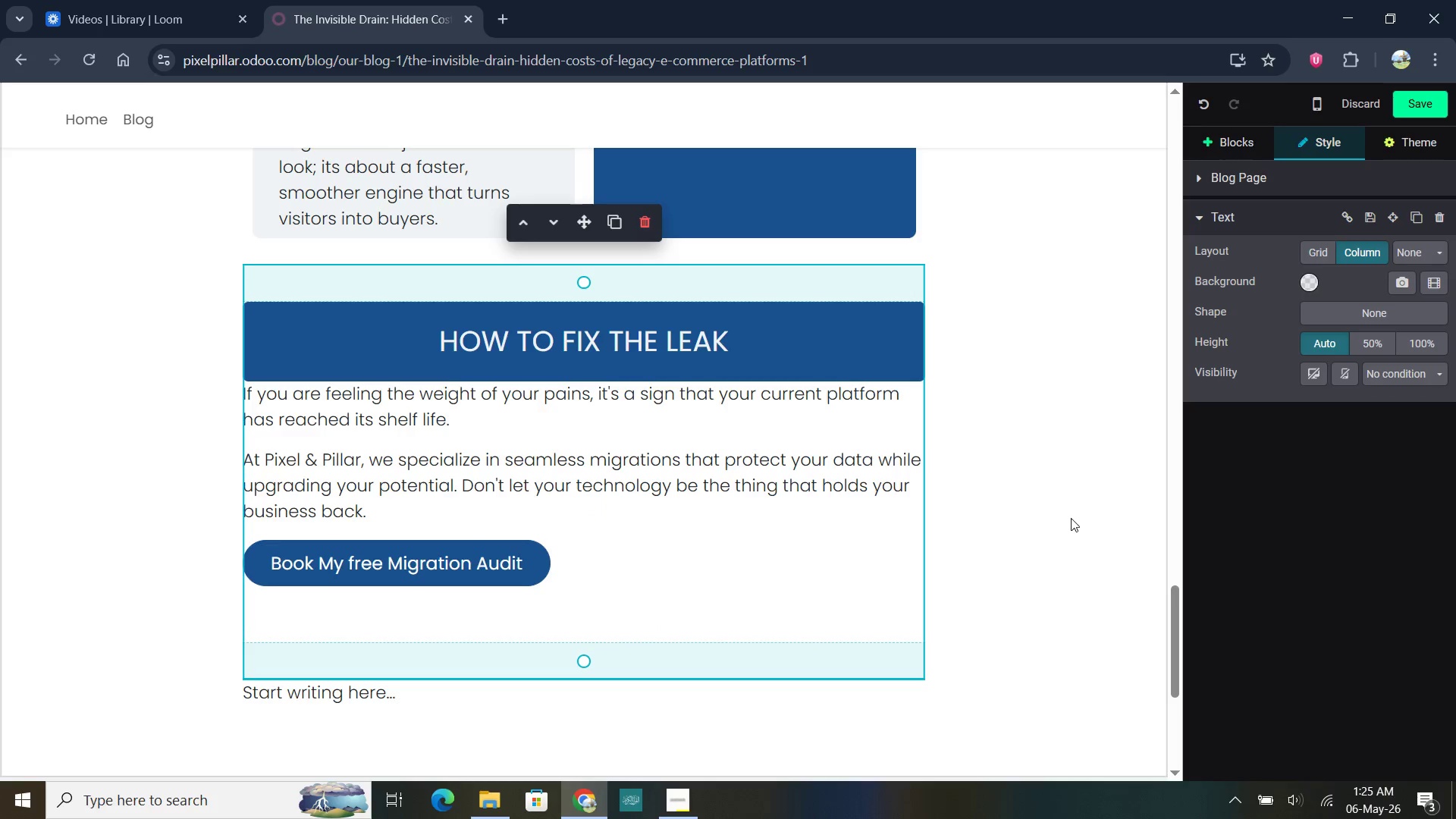 
left_click([1040, 522])
 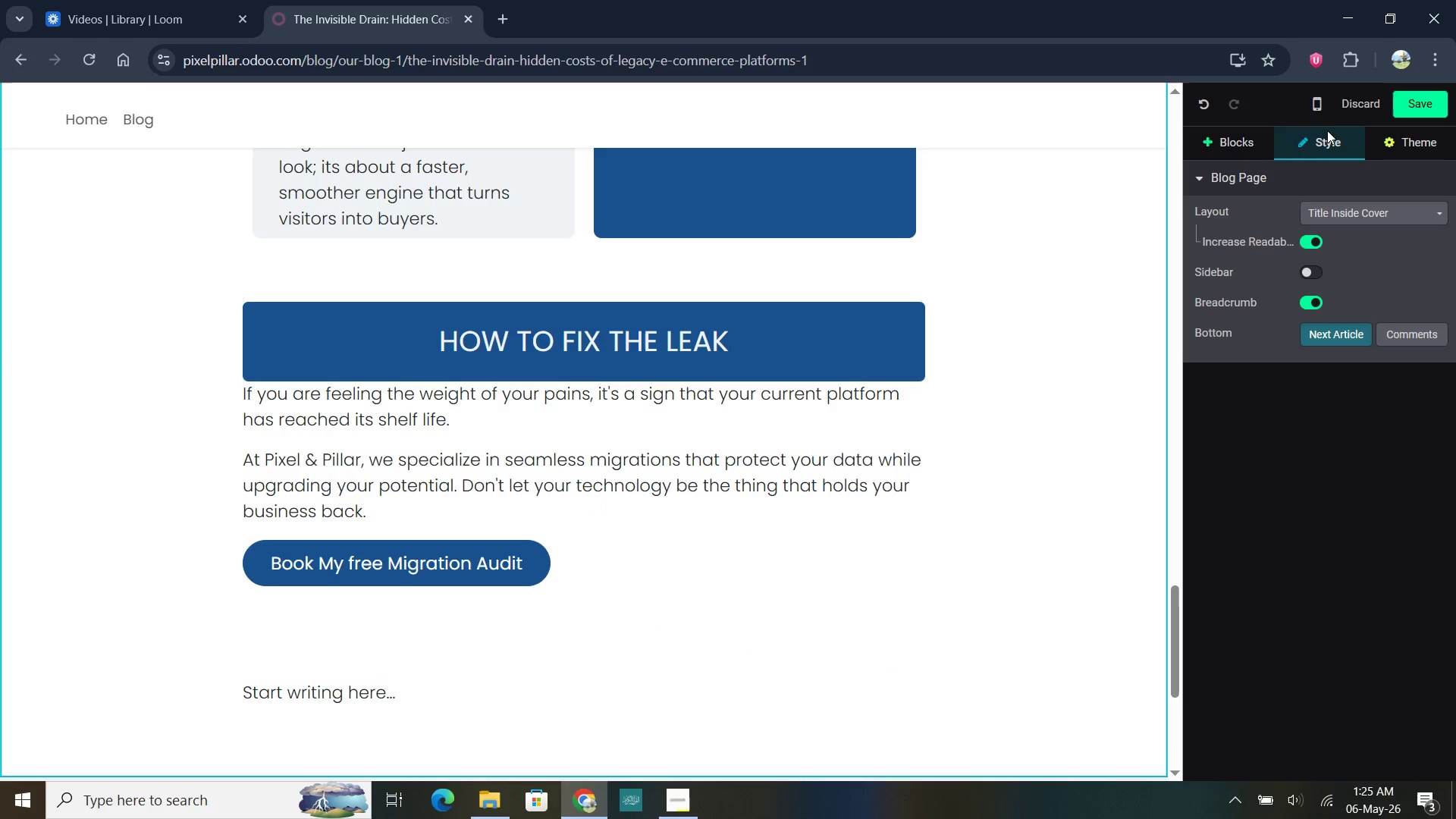 
left_click([1323, 109])
 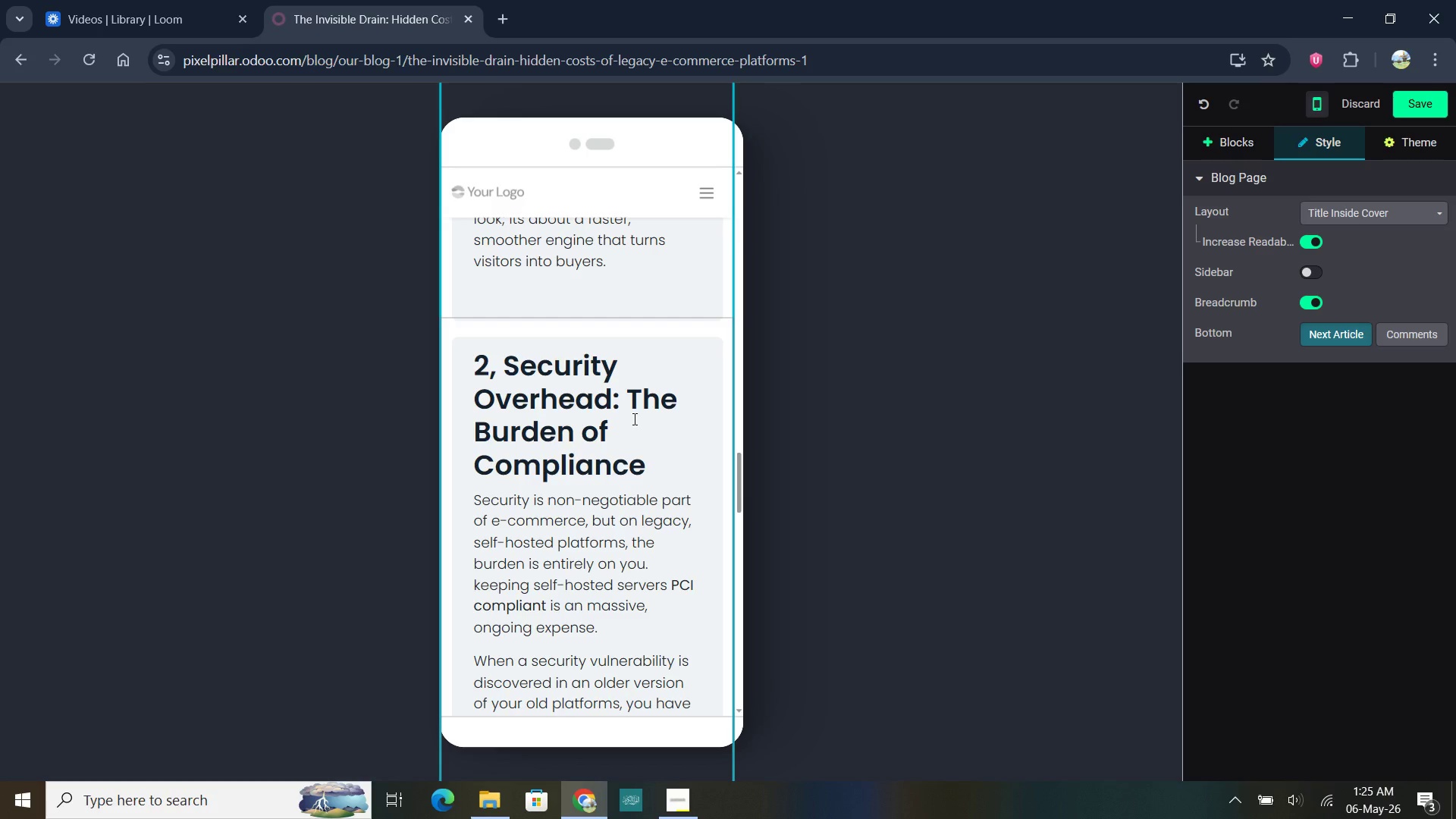 
scroll: coordinate [633, 419], scroll_direction: none, amount: 0.0
 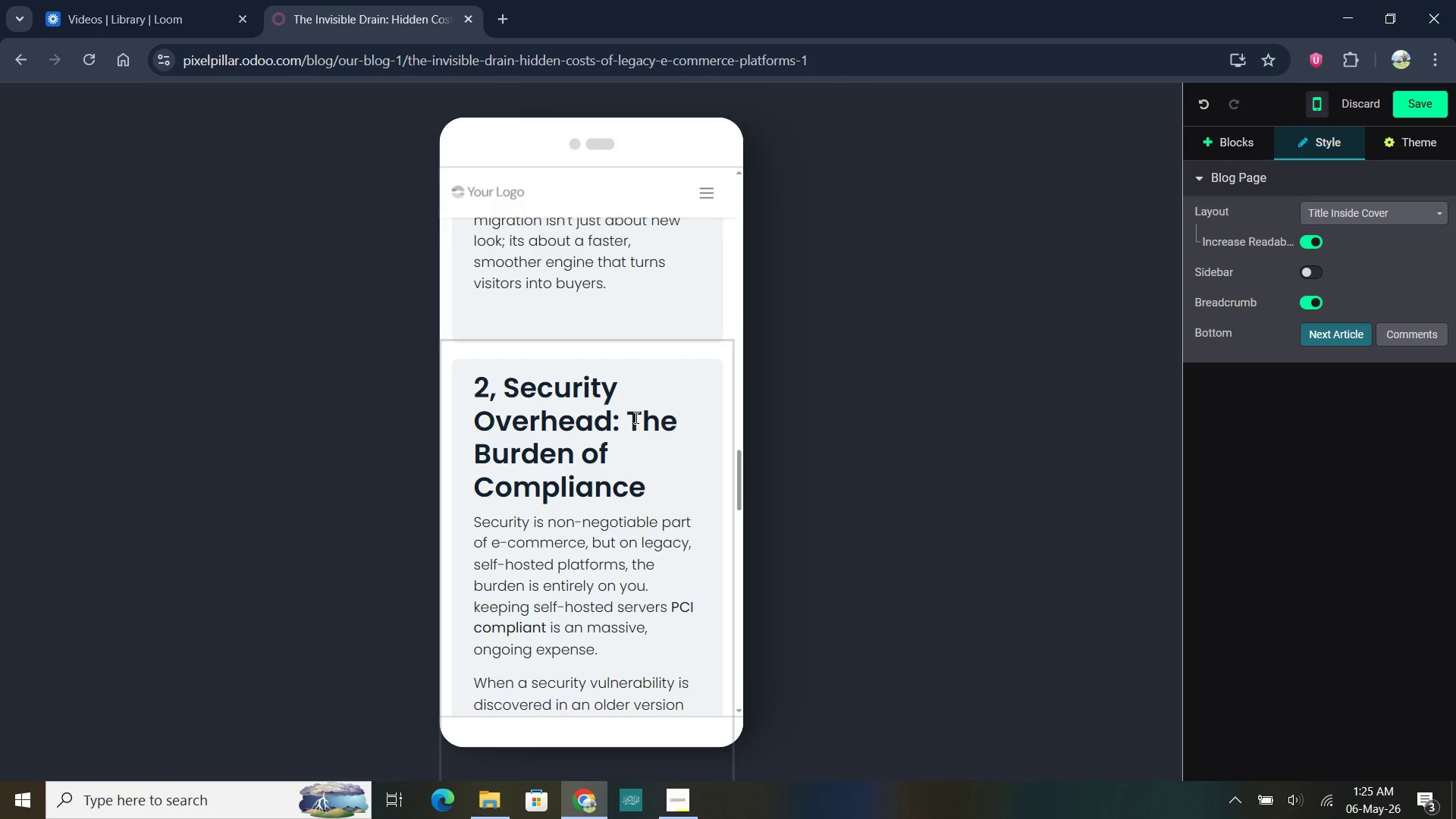 
scroll: coordinate [635, 417], scroll_direction: up, amount: 51.0
 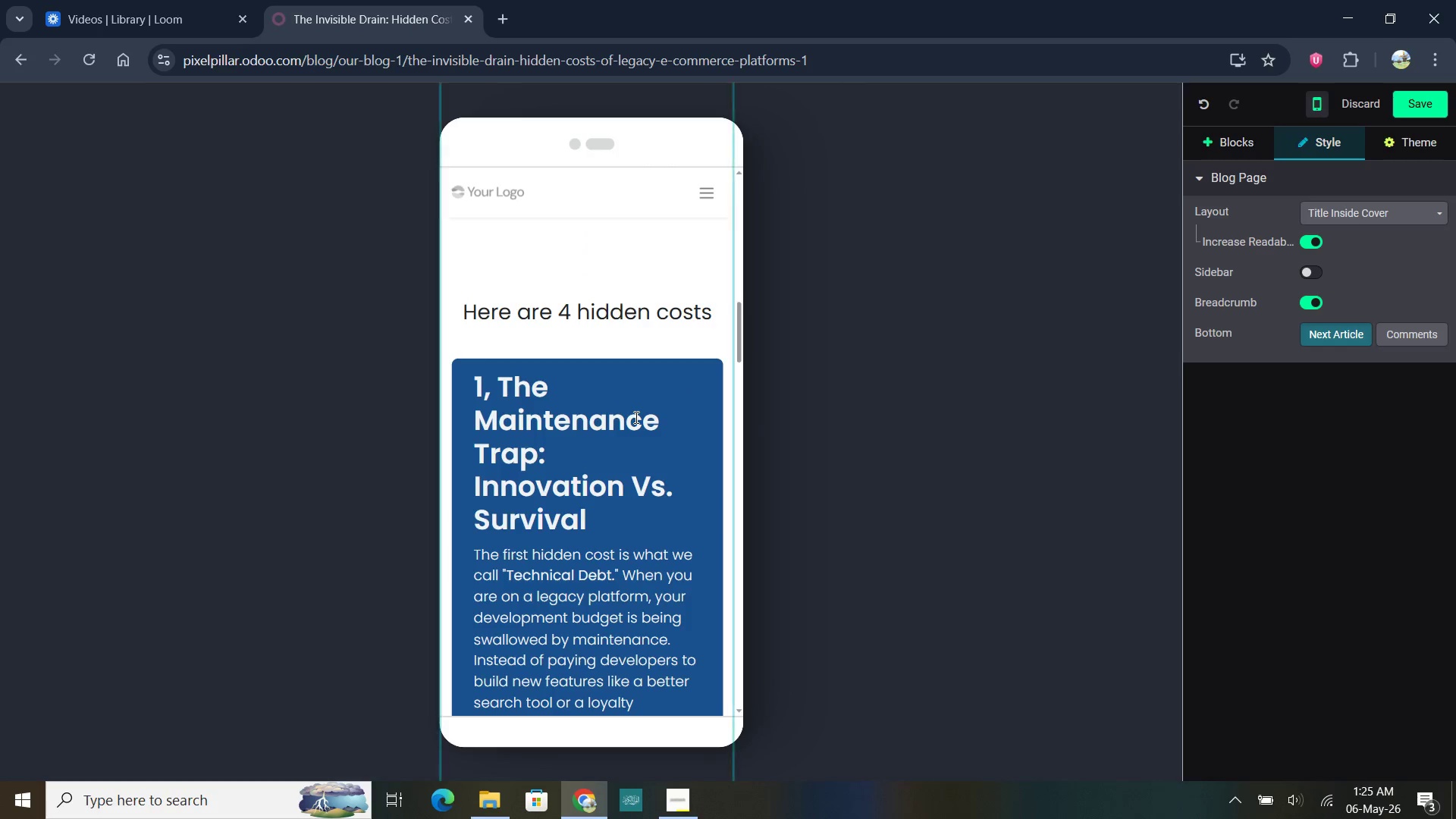 
scroll: coordinate [635, 417], scroll_direction: down, amount: 99.0
 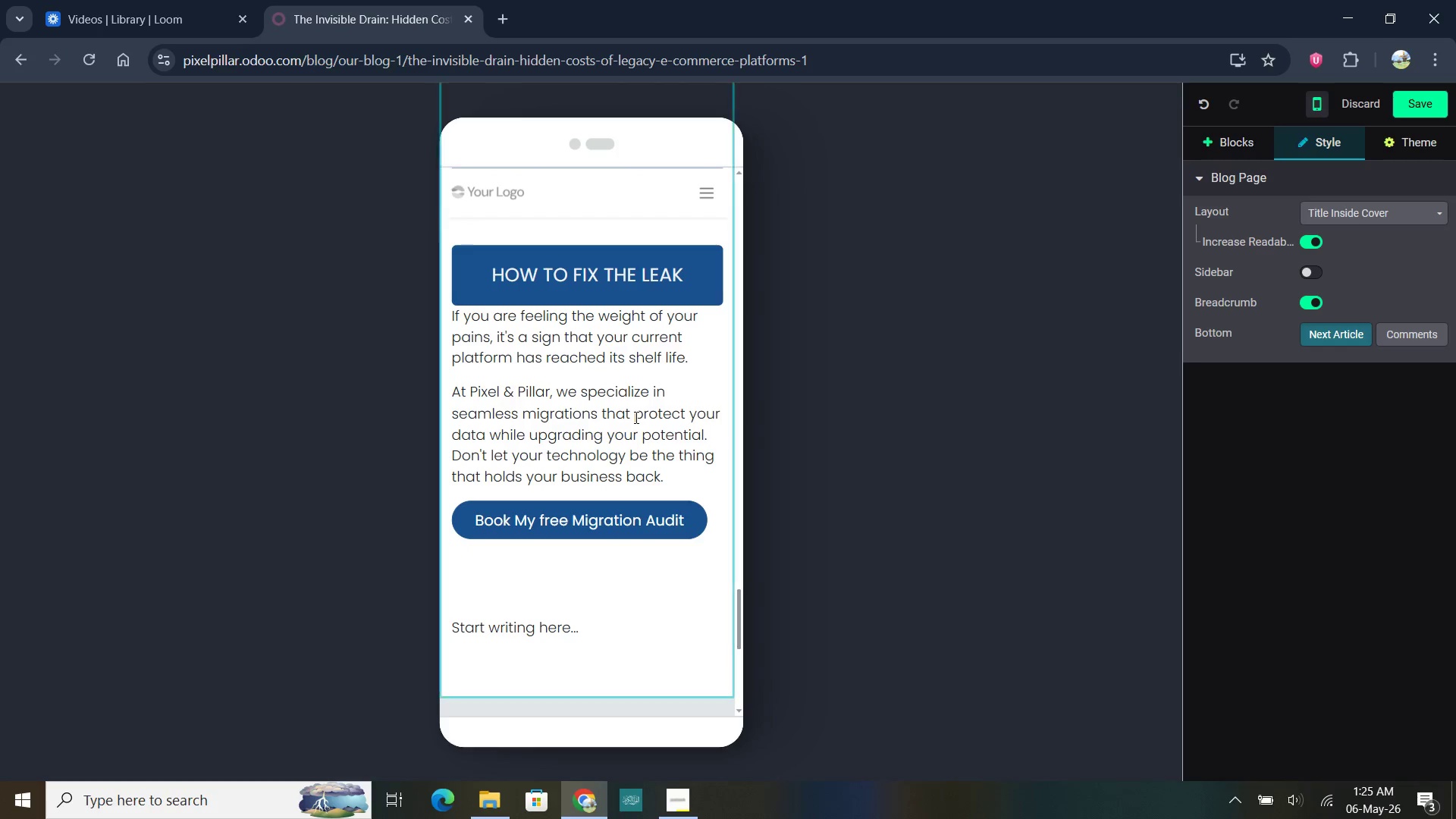 
scroll: coordinate [635, 417], scroll_direction: up, amount: 25.0
 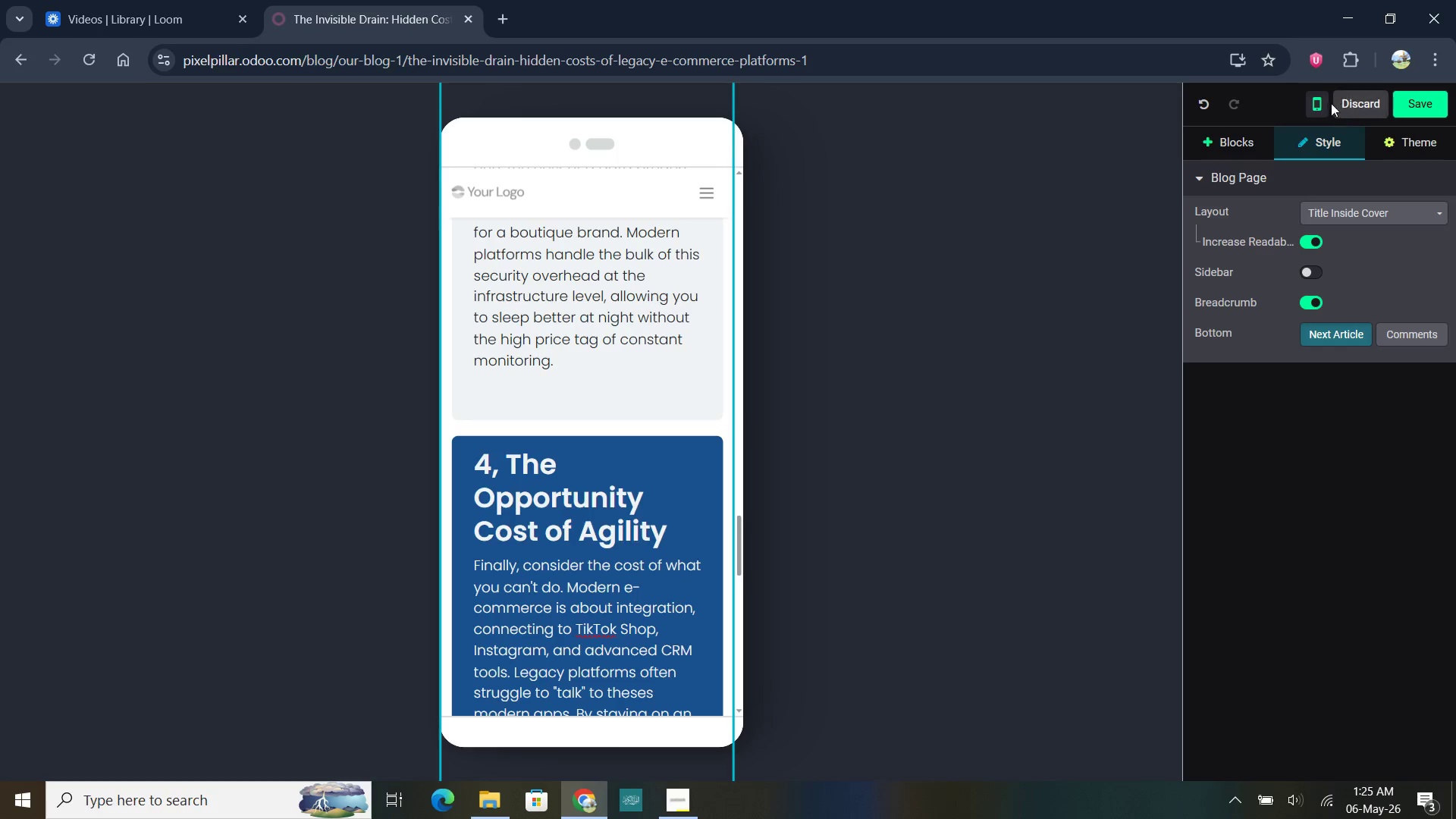 
left_click([1322, 102])
 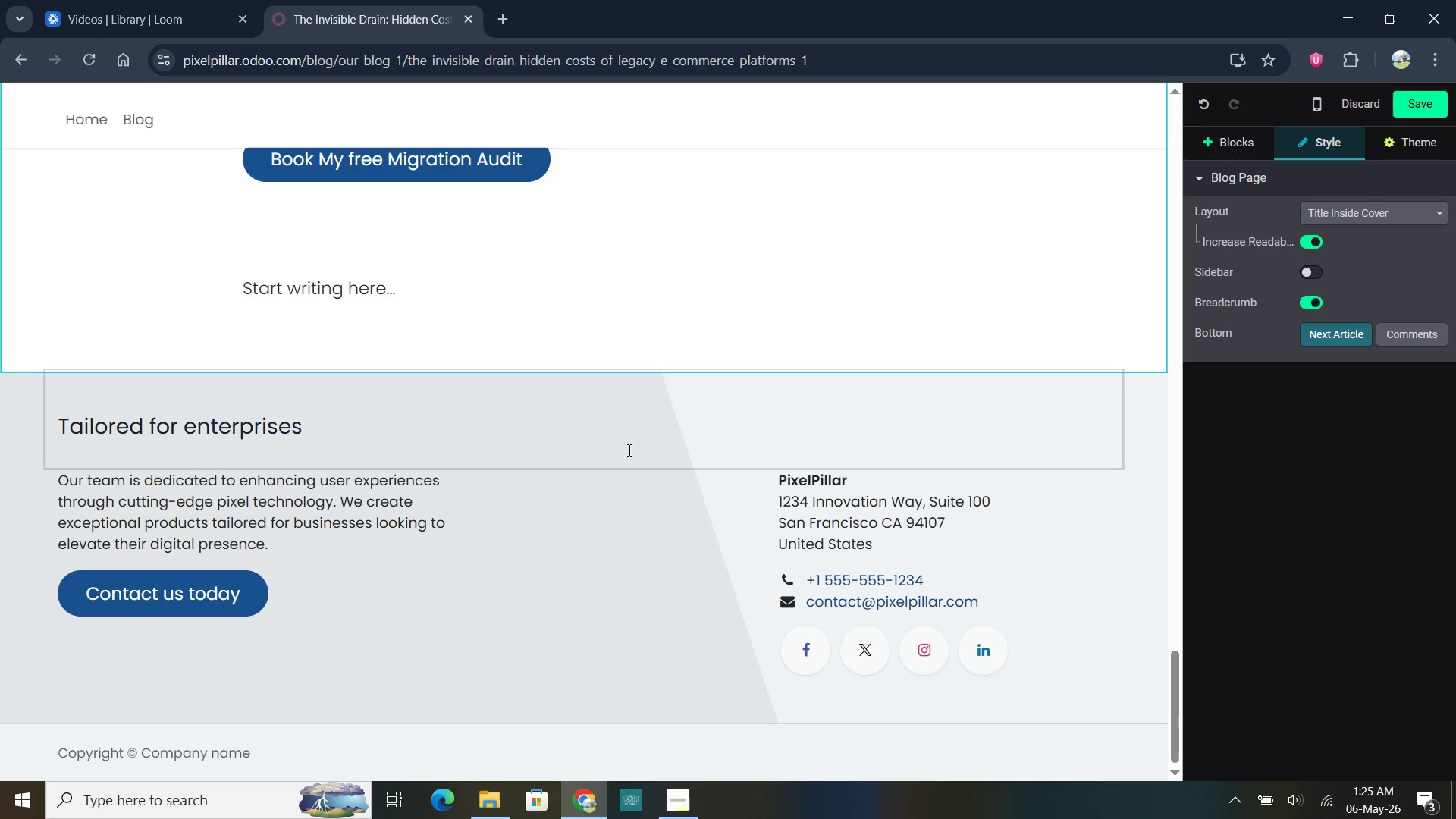 
scroll: coordinate [745, 408], scroll_direction: up, amount: 61.0
 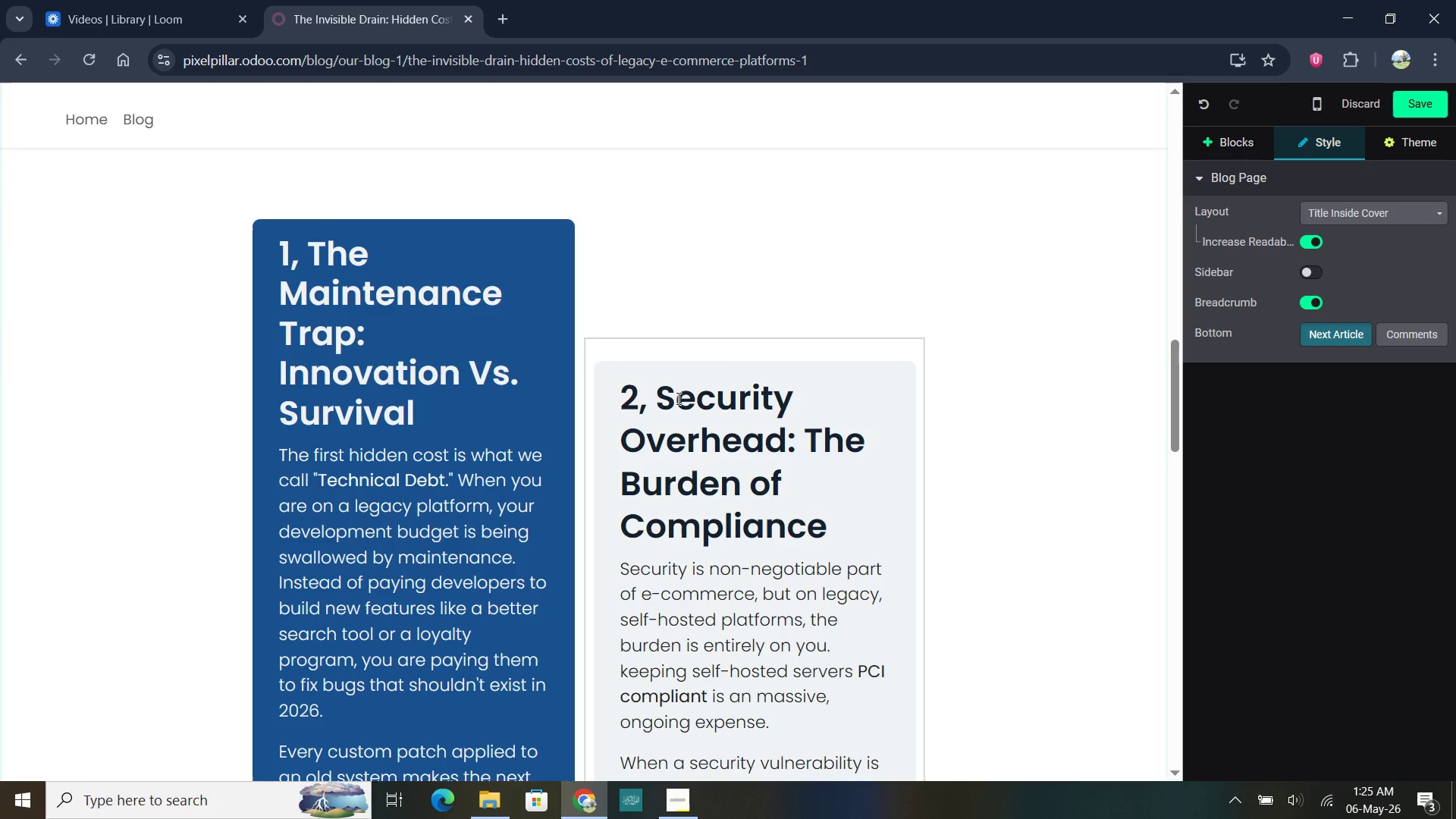 
left_click([677, 398])
 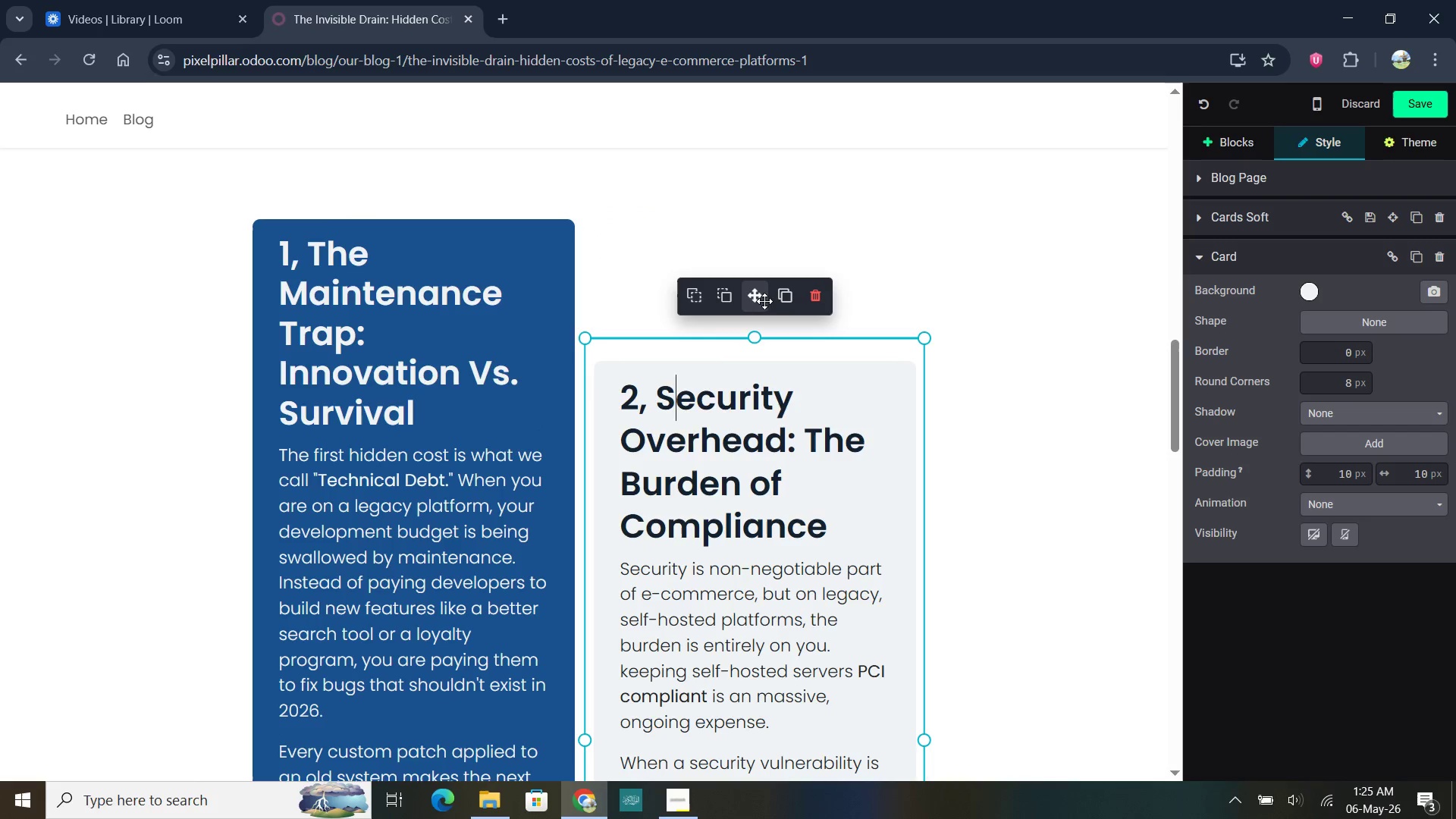 
left_click_drag(start_coordinate=[760, 297], to_coordinate=[760, 271])
 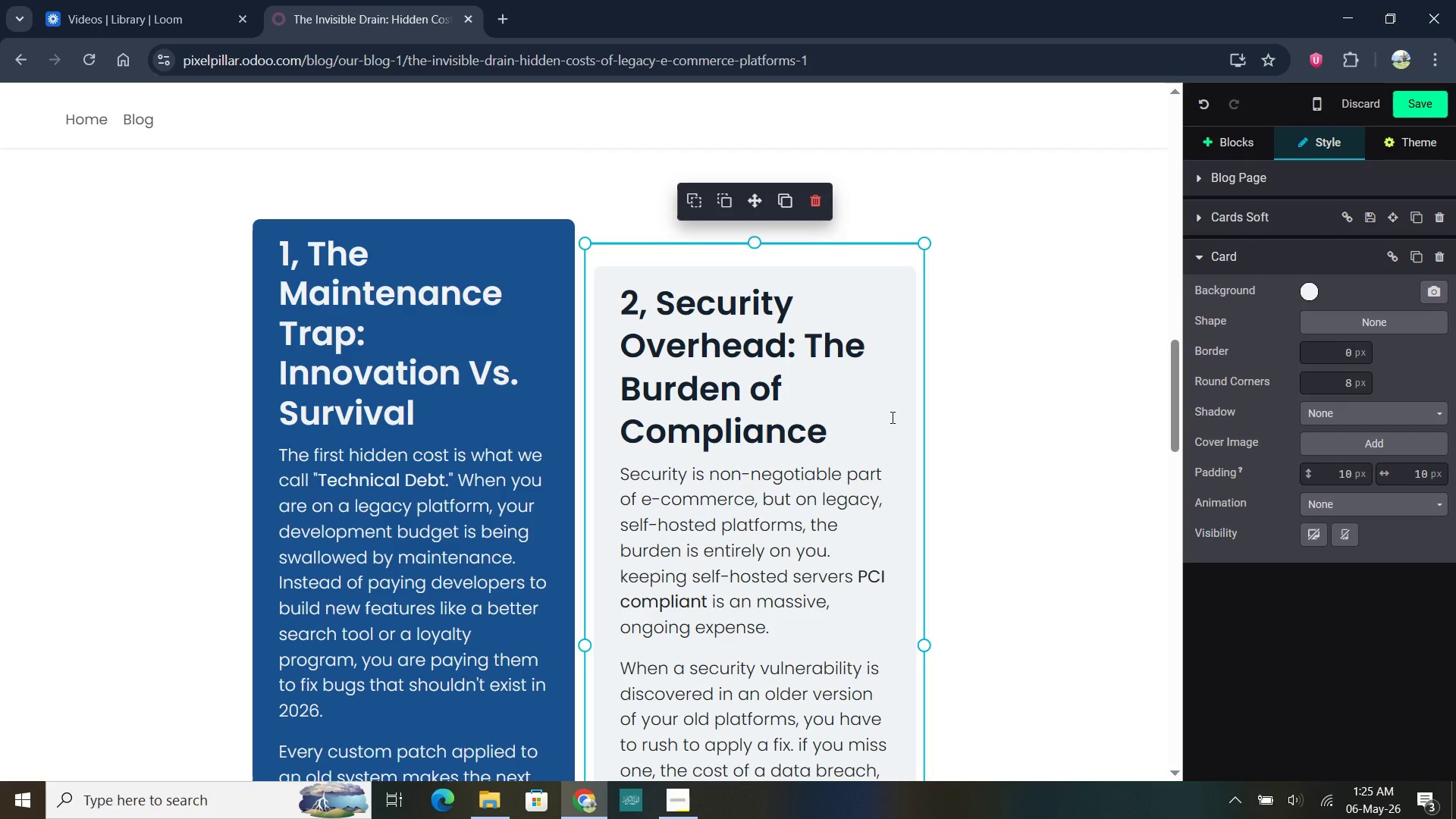 
scroll: coordinate [891, 417], scroll_direction: down, amount: 25.0
 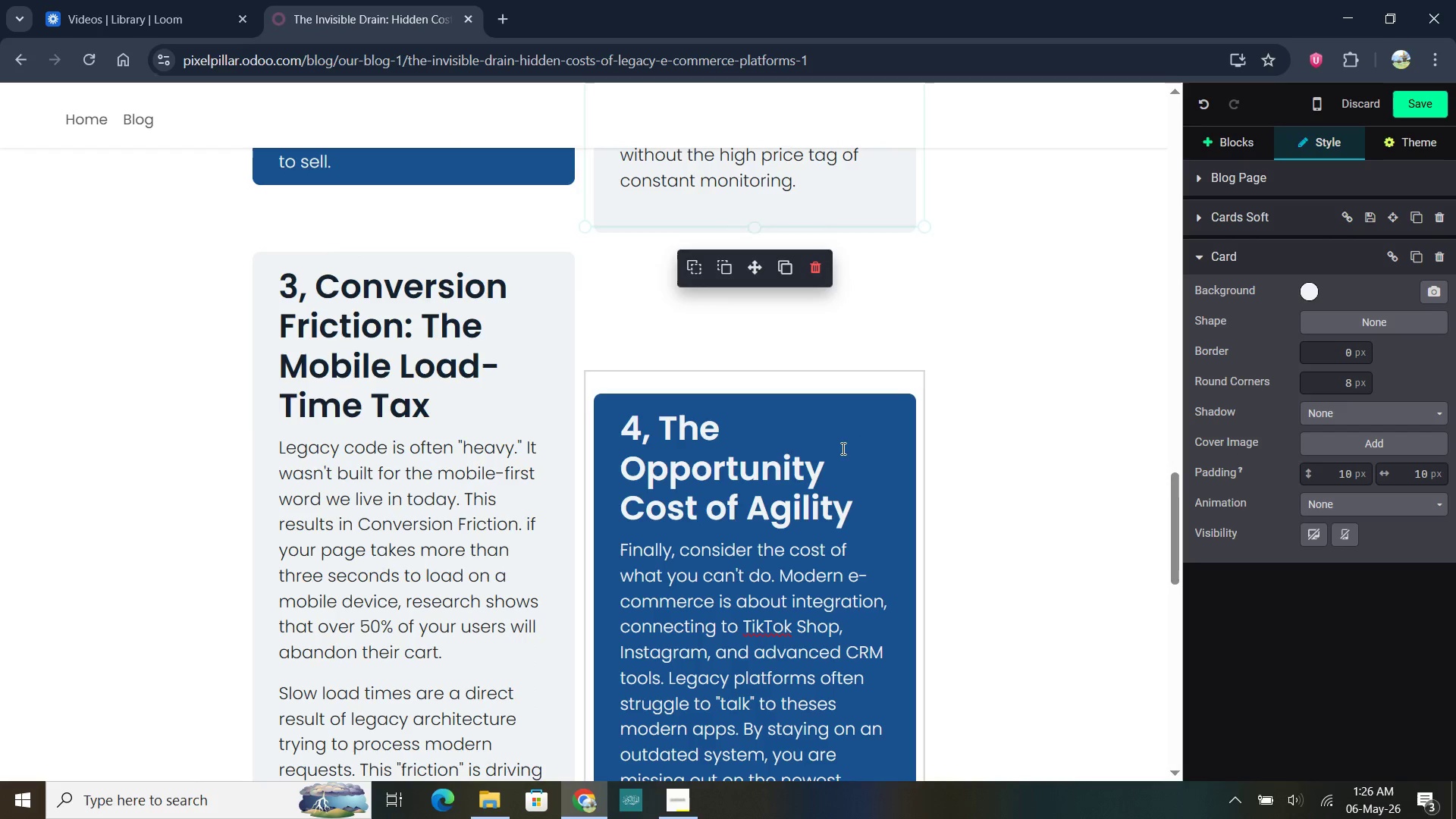 
left_click([842, 448])
 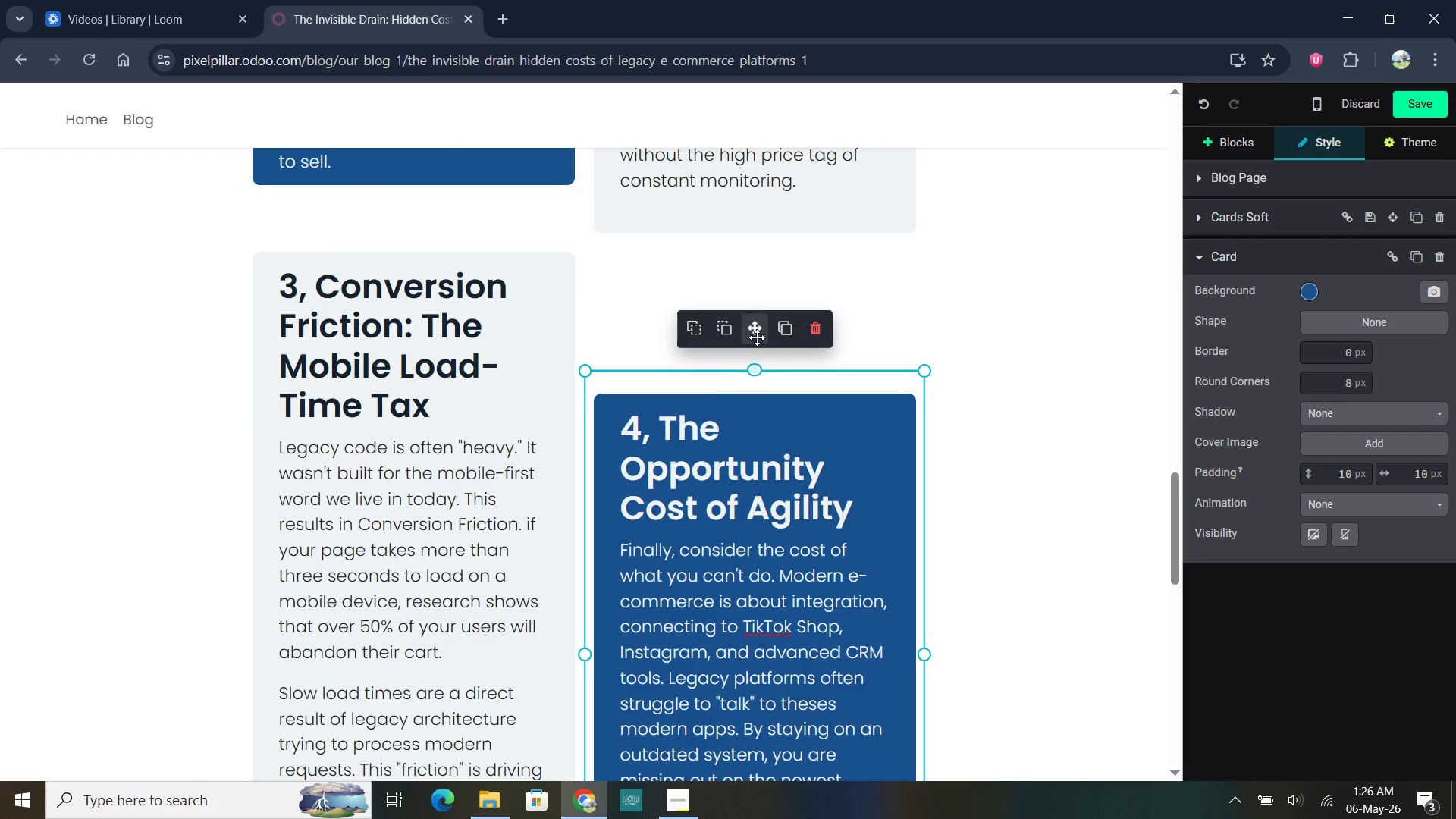 
left_click_drag(start_coordinate=[757, 337], to_coordinate=[754, 295])
 